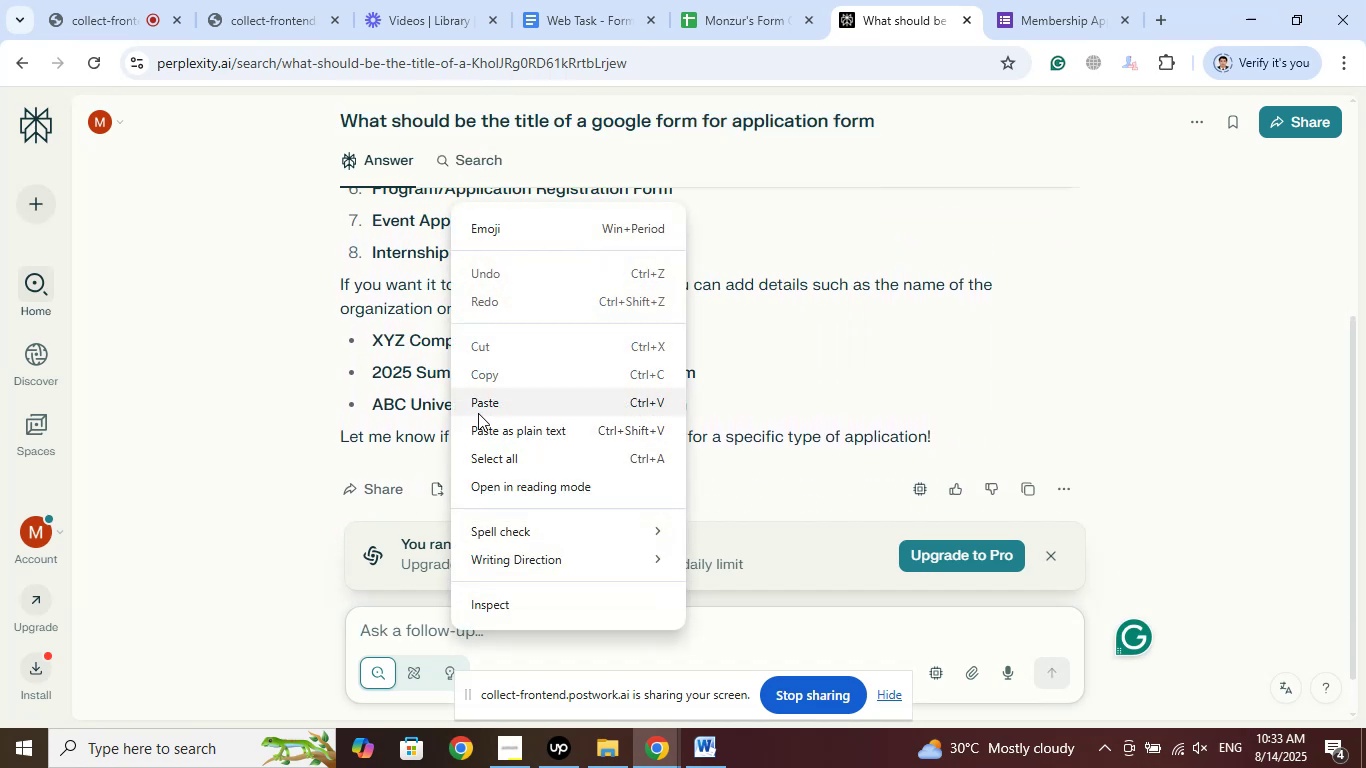 
left_click([482, 409])
 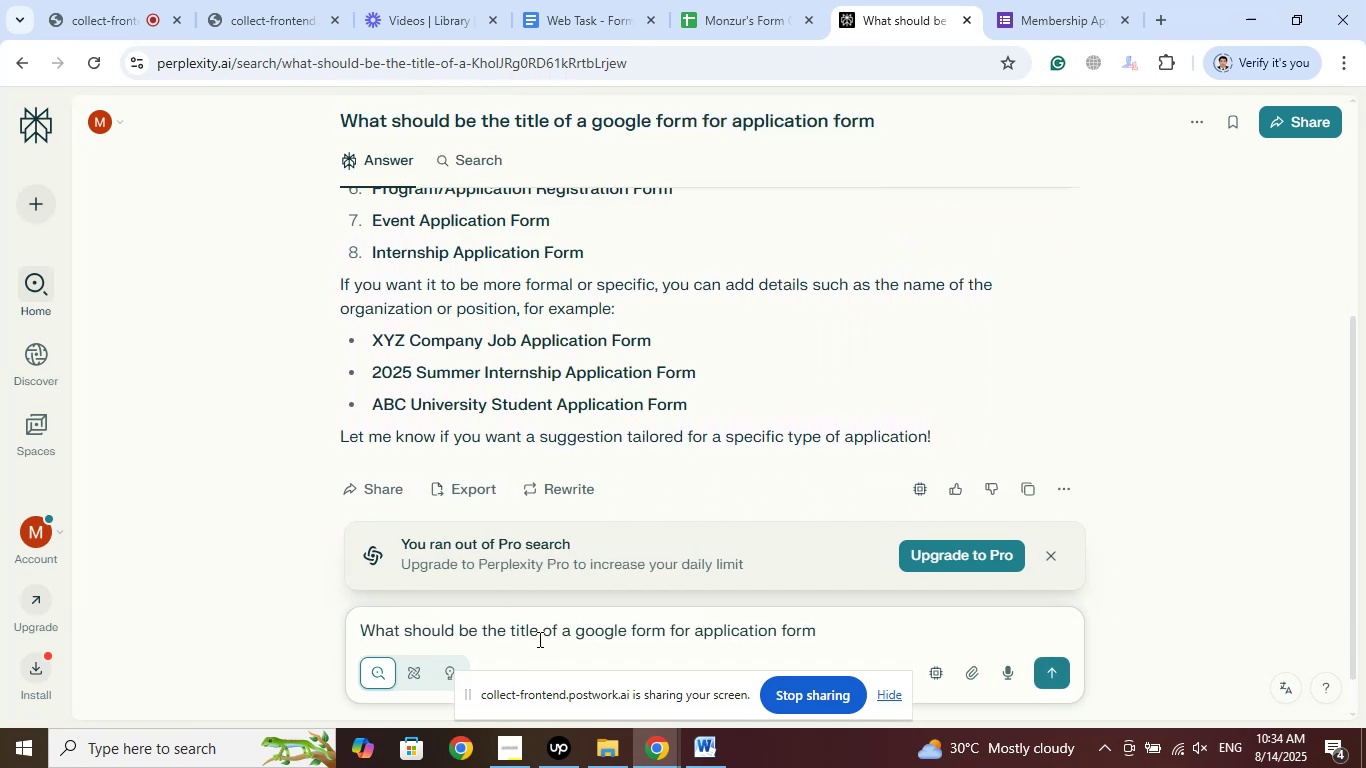 
left_click_drag(start_coordinate=[540, 636], to_coordinate=[511, 633])
 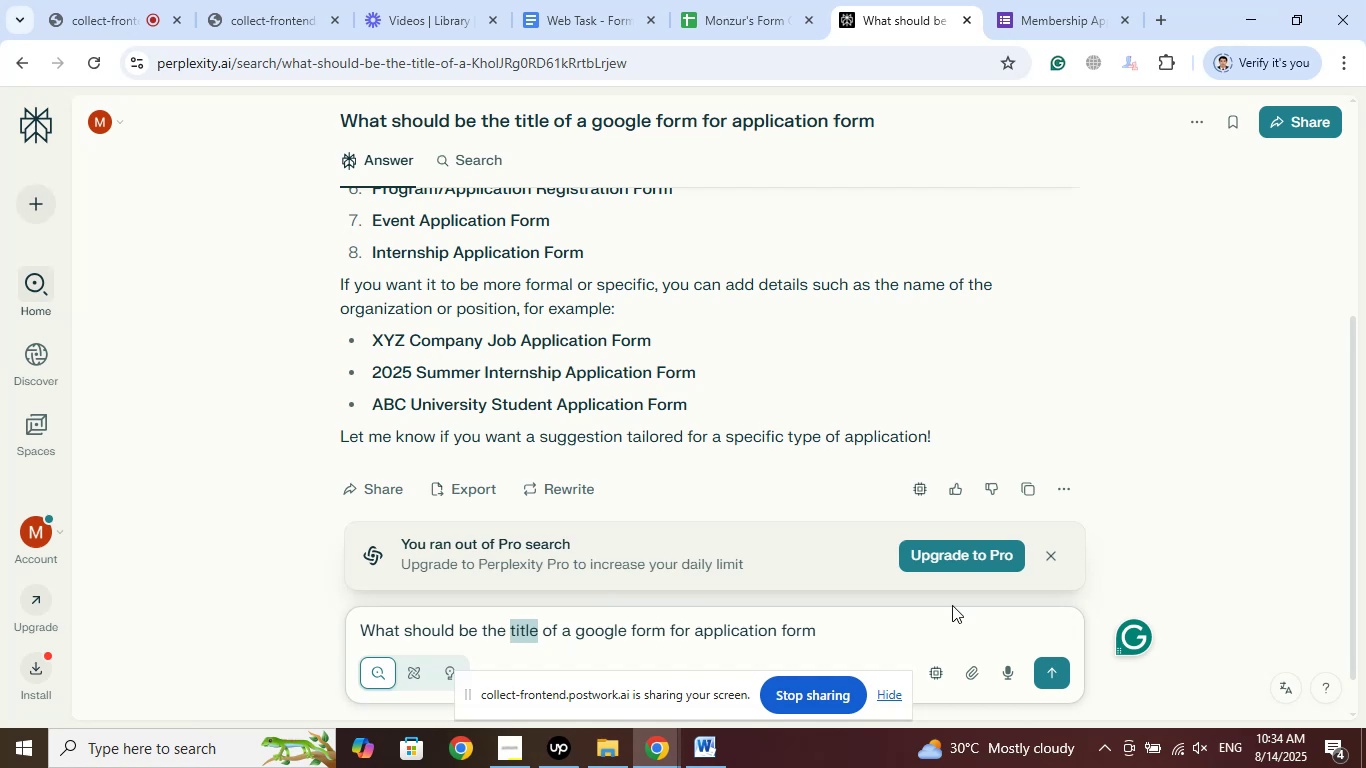 
type(descrip)
 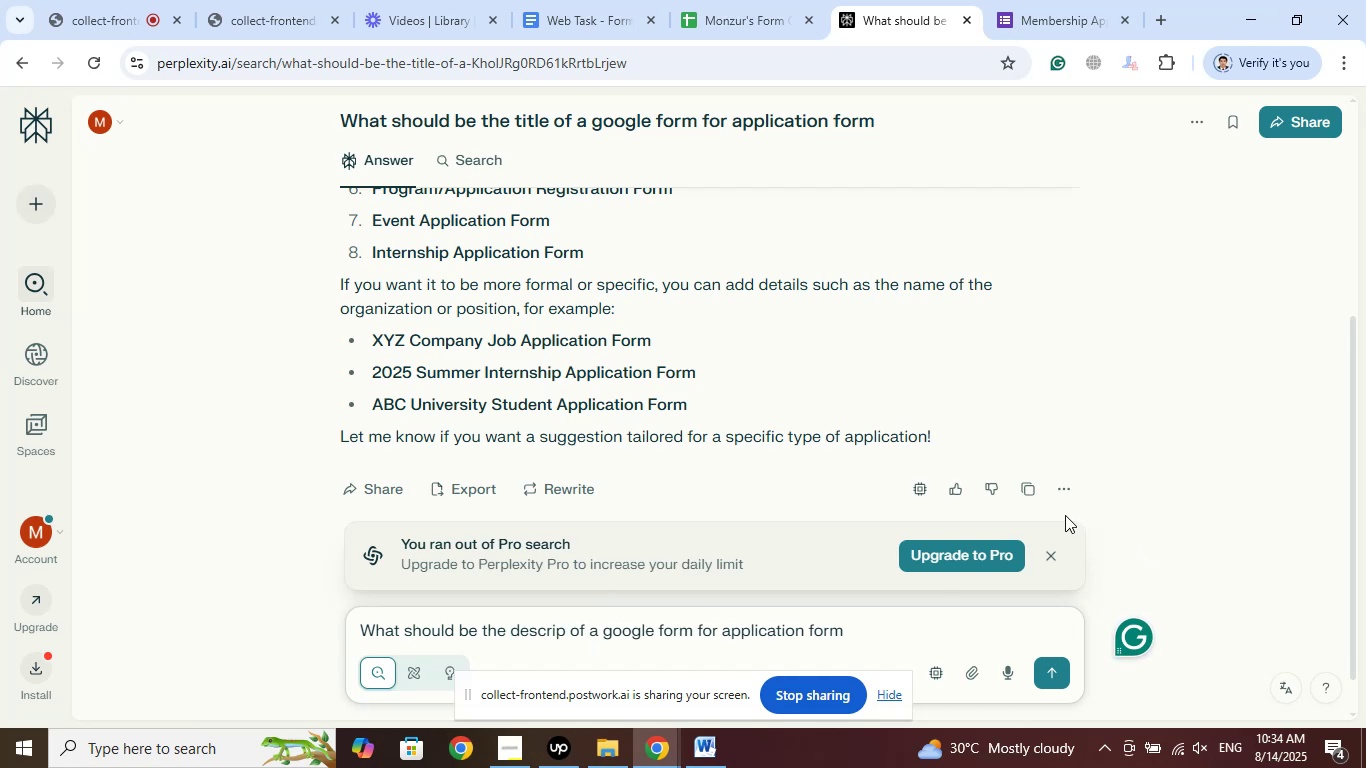 
type(tion)
 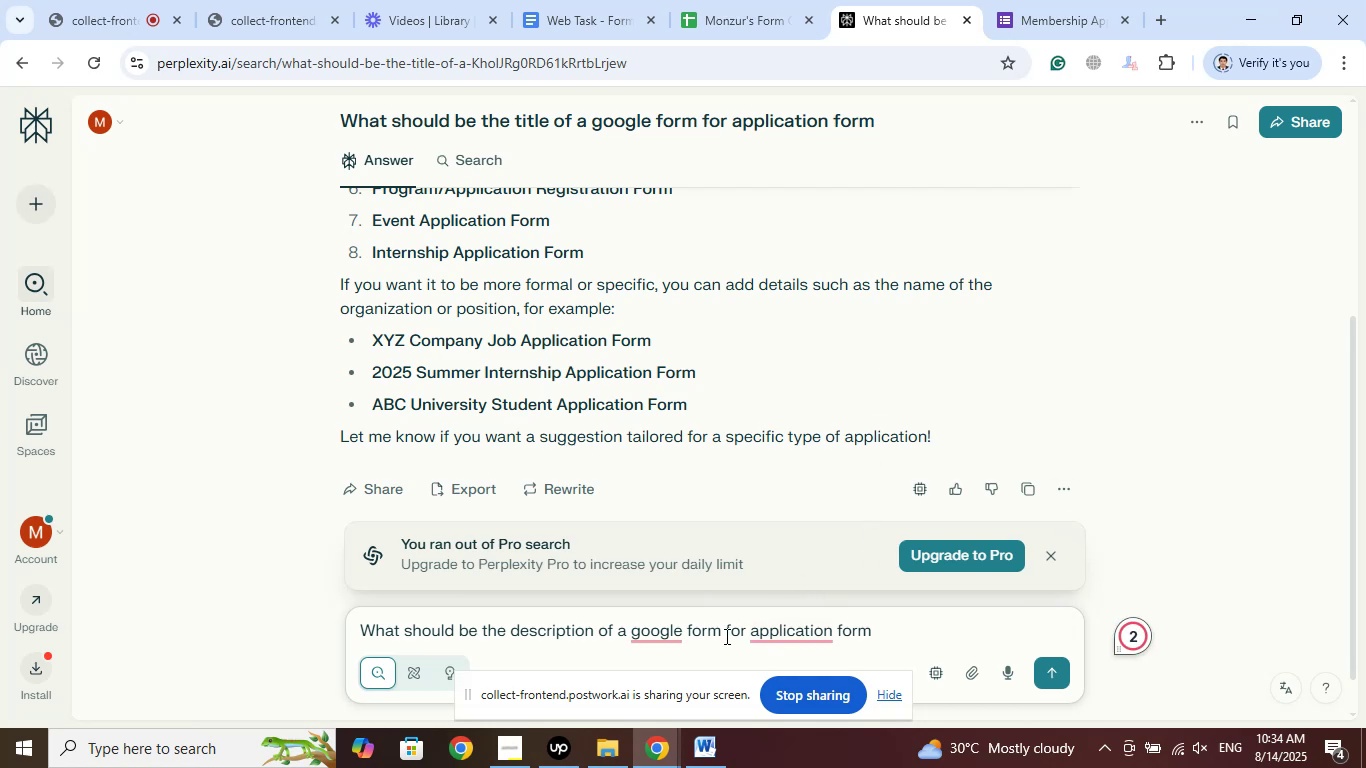 
left_click_drag(start_coordinate=[879, 629], to_coordinate=[762, 628])
 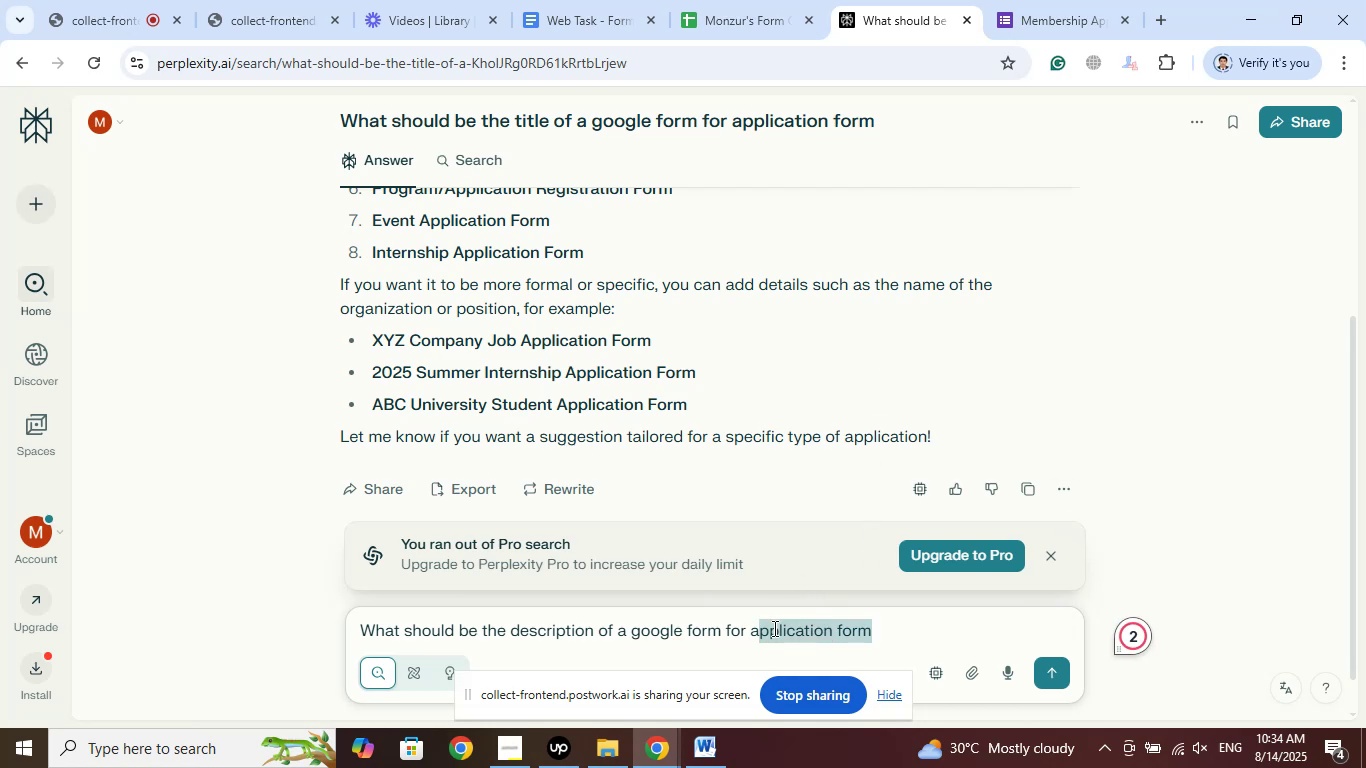 
left_click([773, 628])
 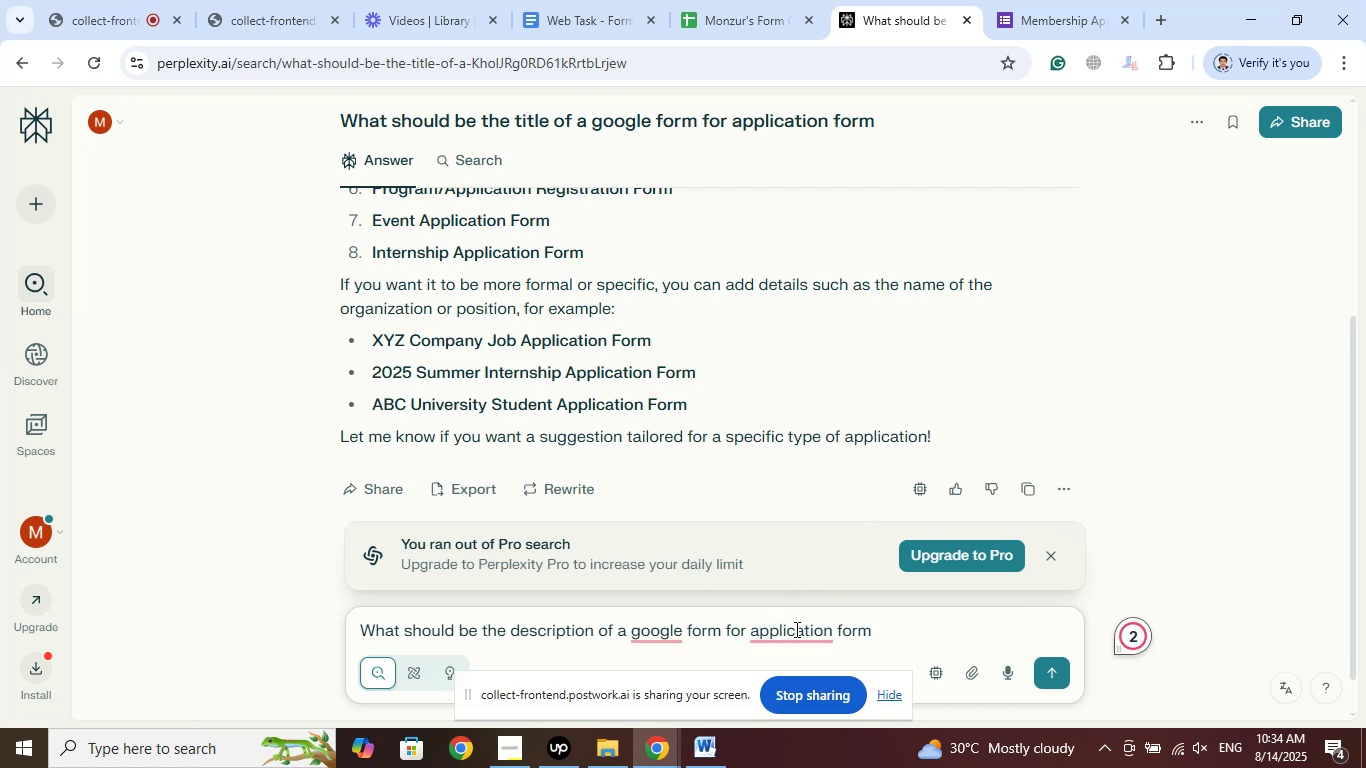 
left_click([797, 629])
 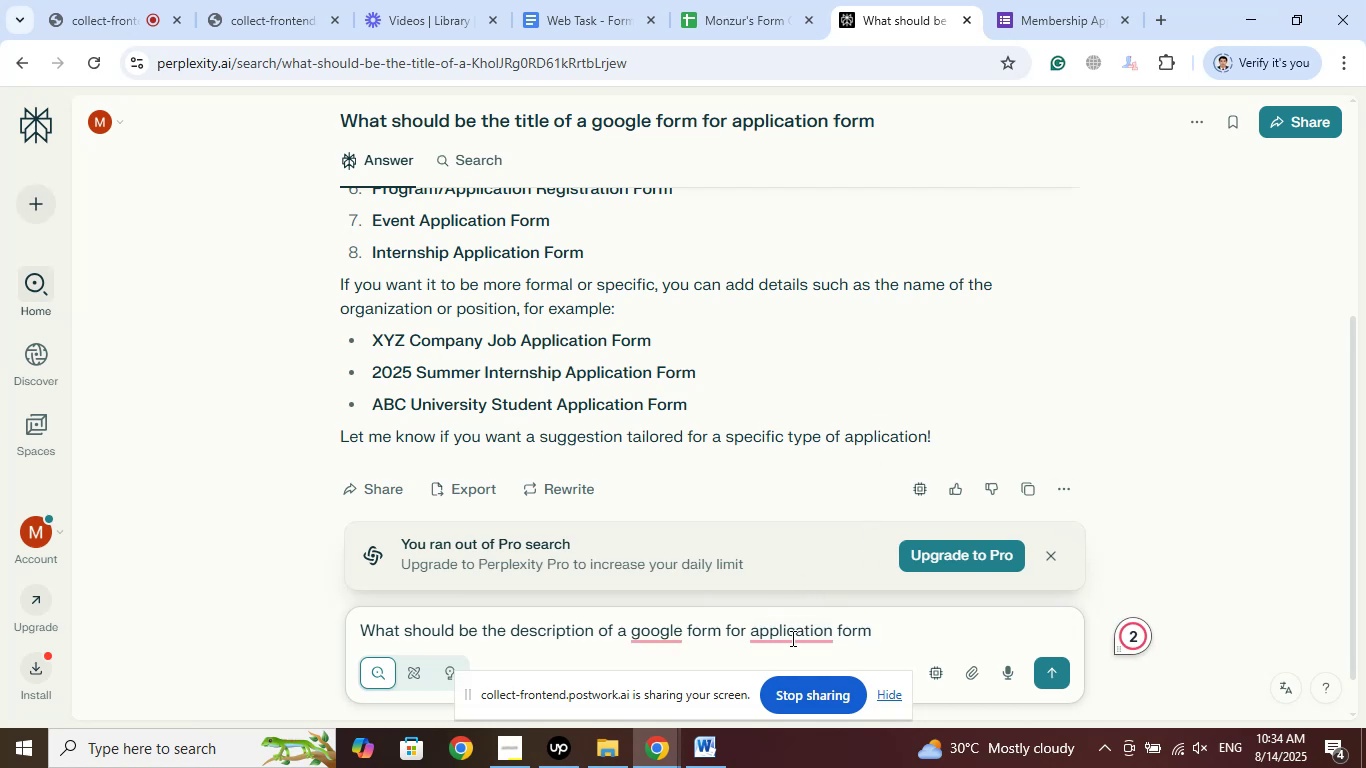 
left_click([790, 638])
 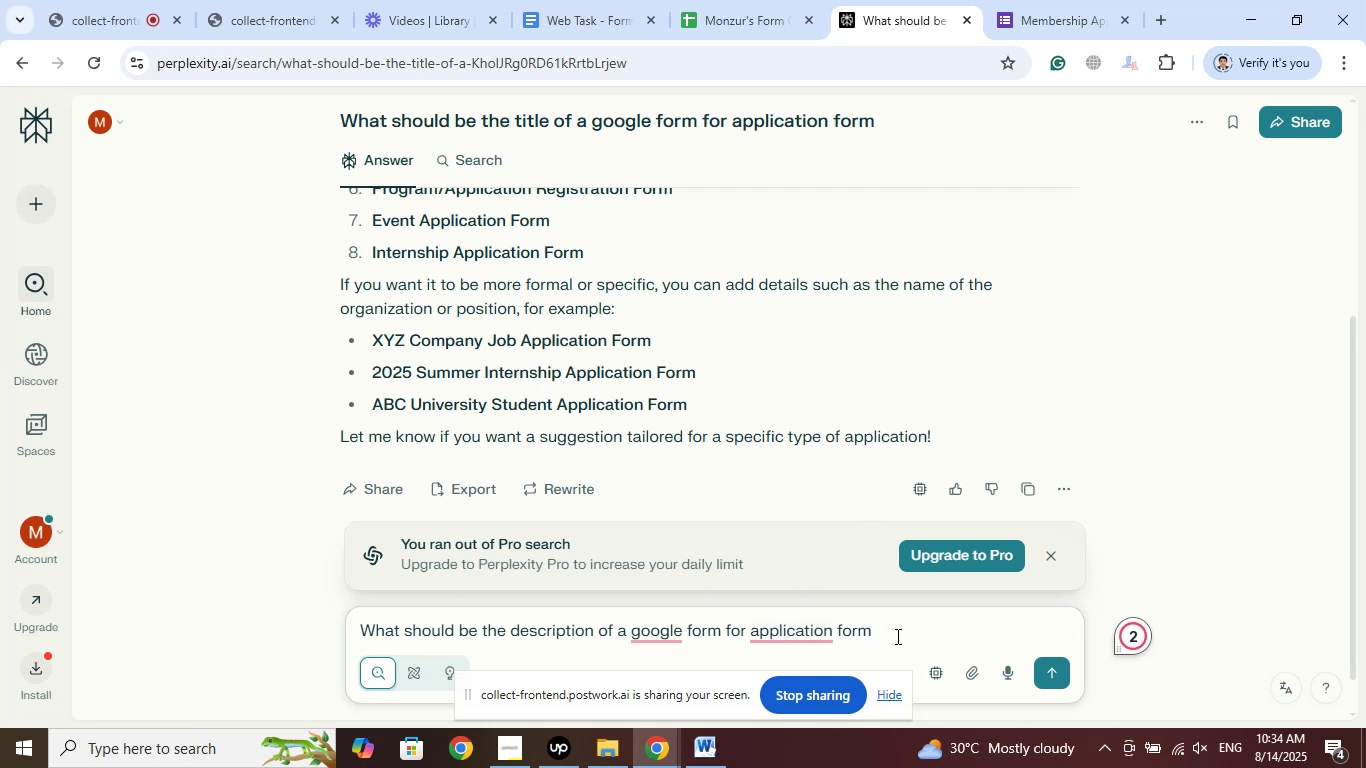 
left_click_drag(start_coordinate=[897, 635], to_coordinate=[727, 629])
 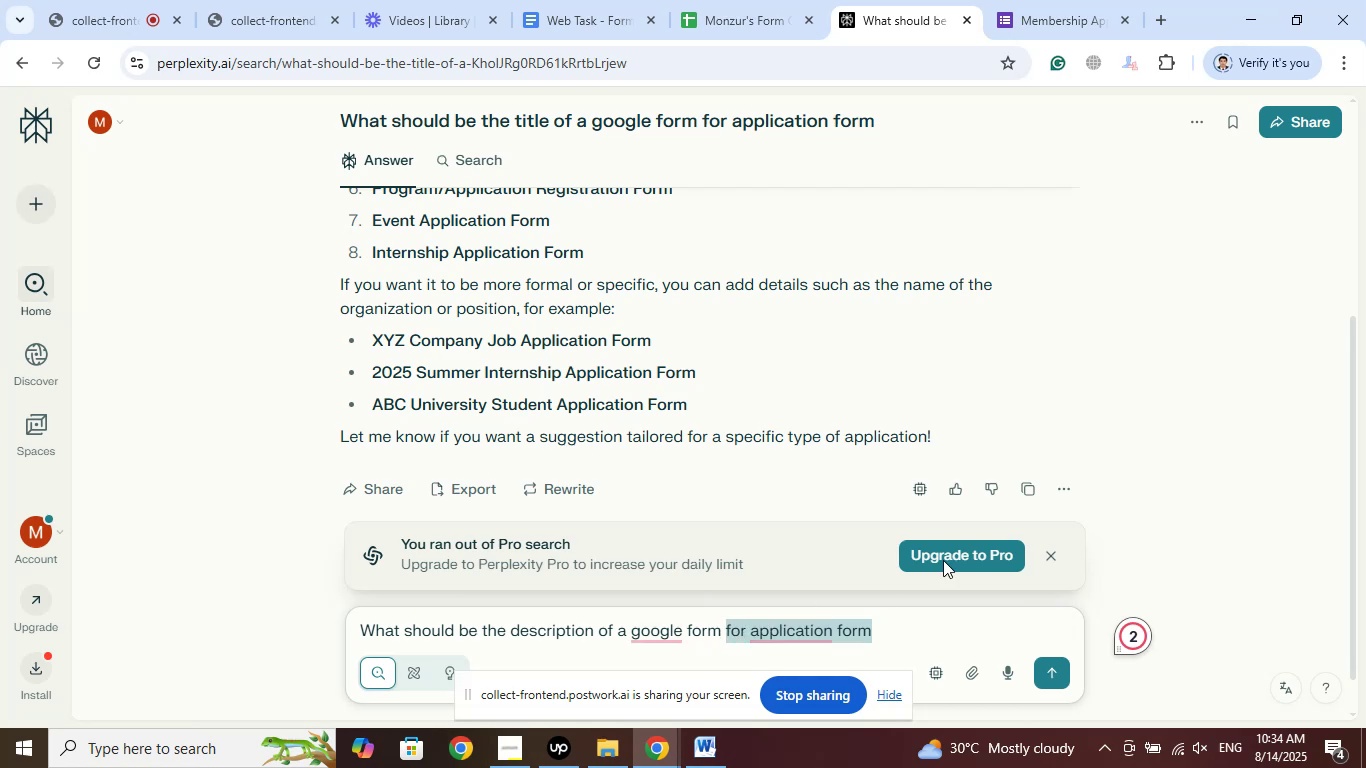 
type(titled )
 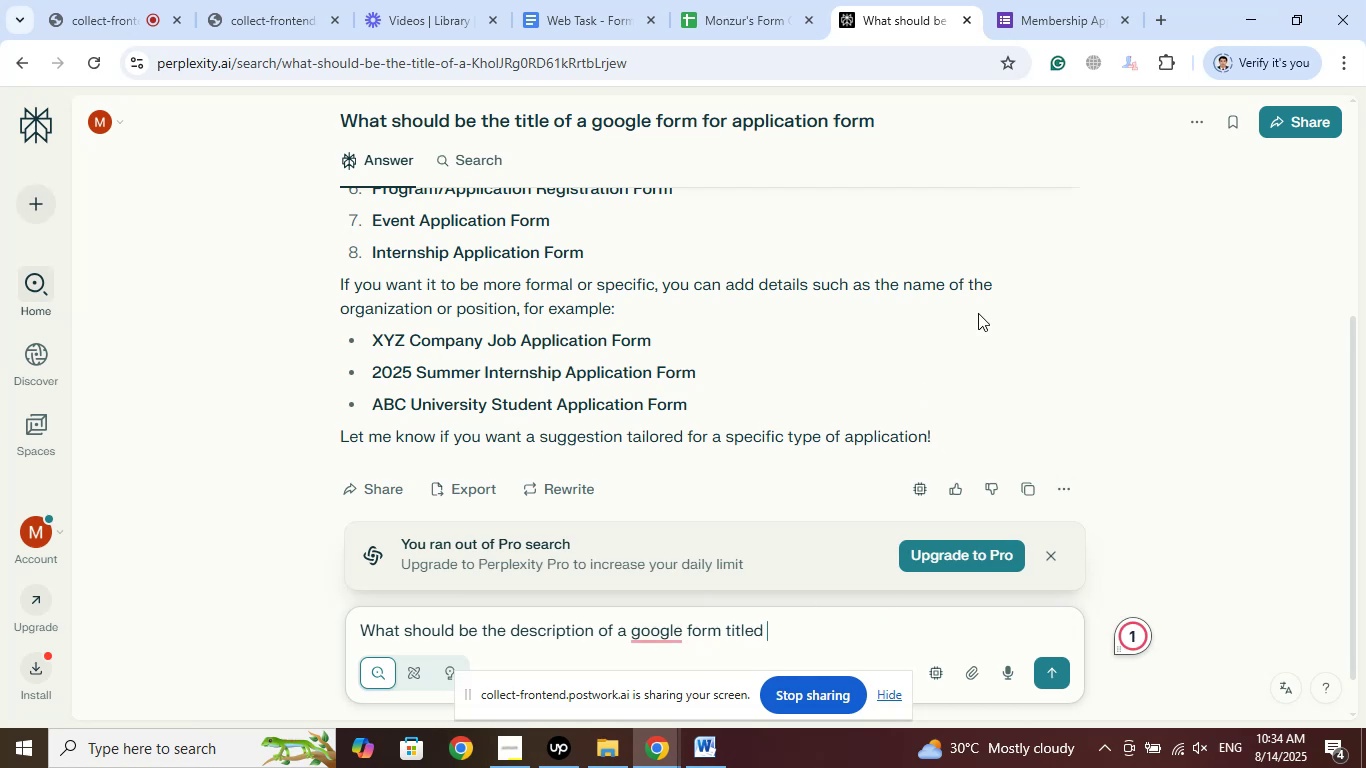 
left_click([1038, 0])
 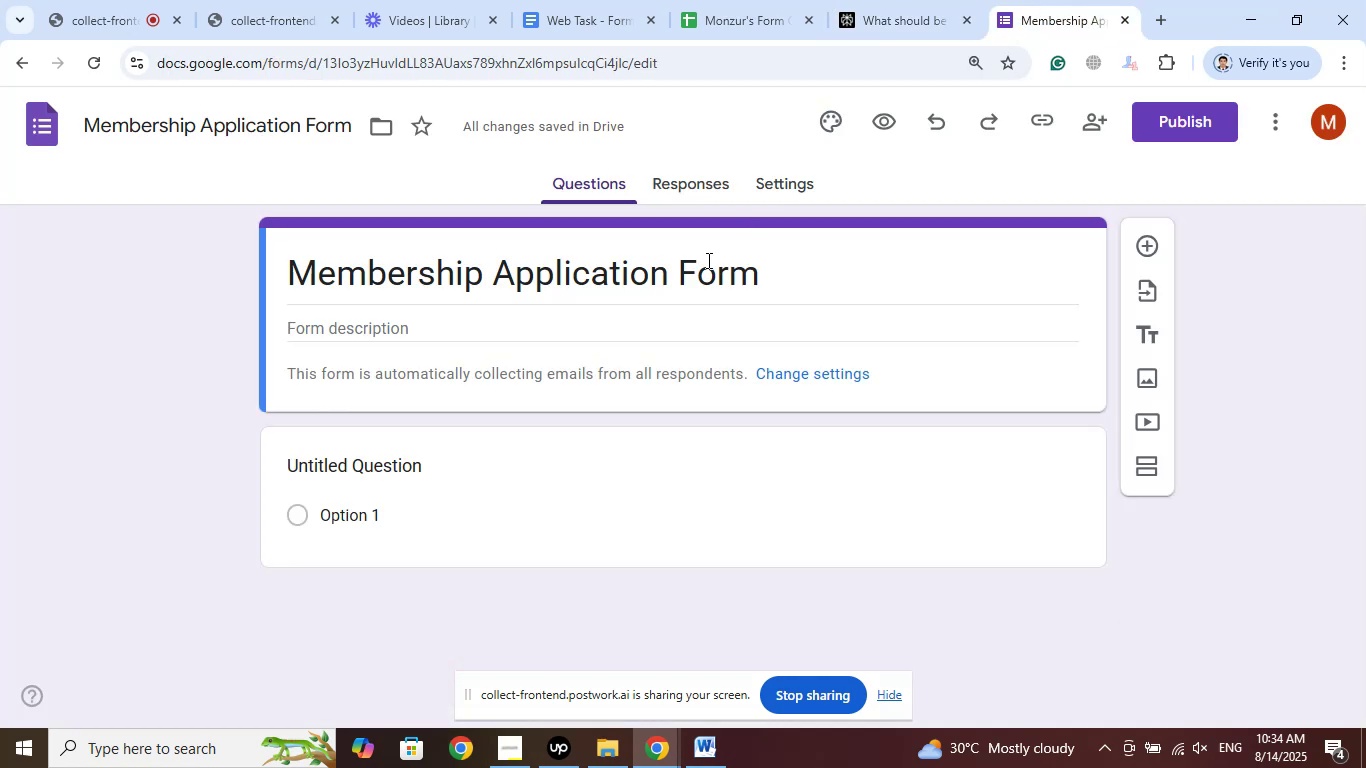 
left_click_drag(start_coordinate=[769, 263], to_coordinate=[311, 257])
 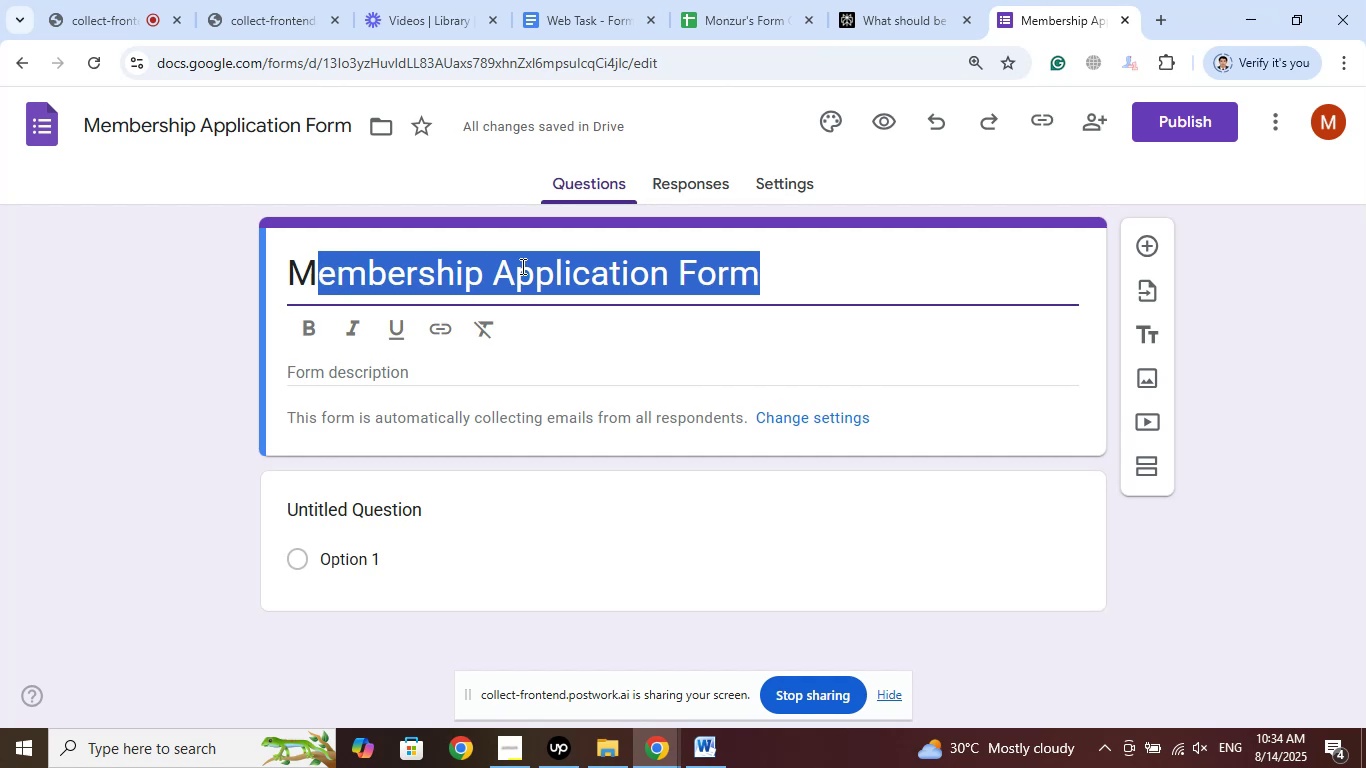 
left_click([526, 264])
 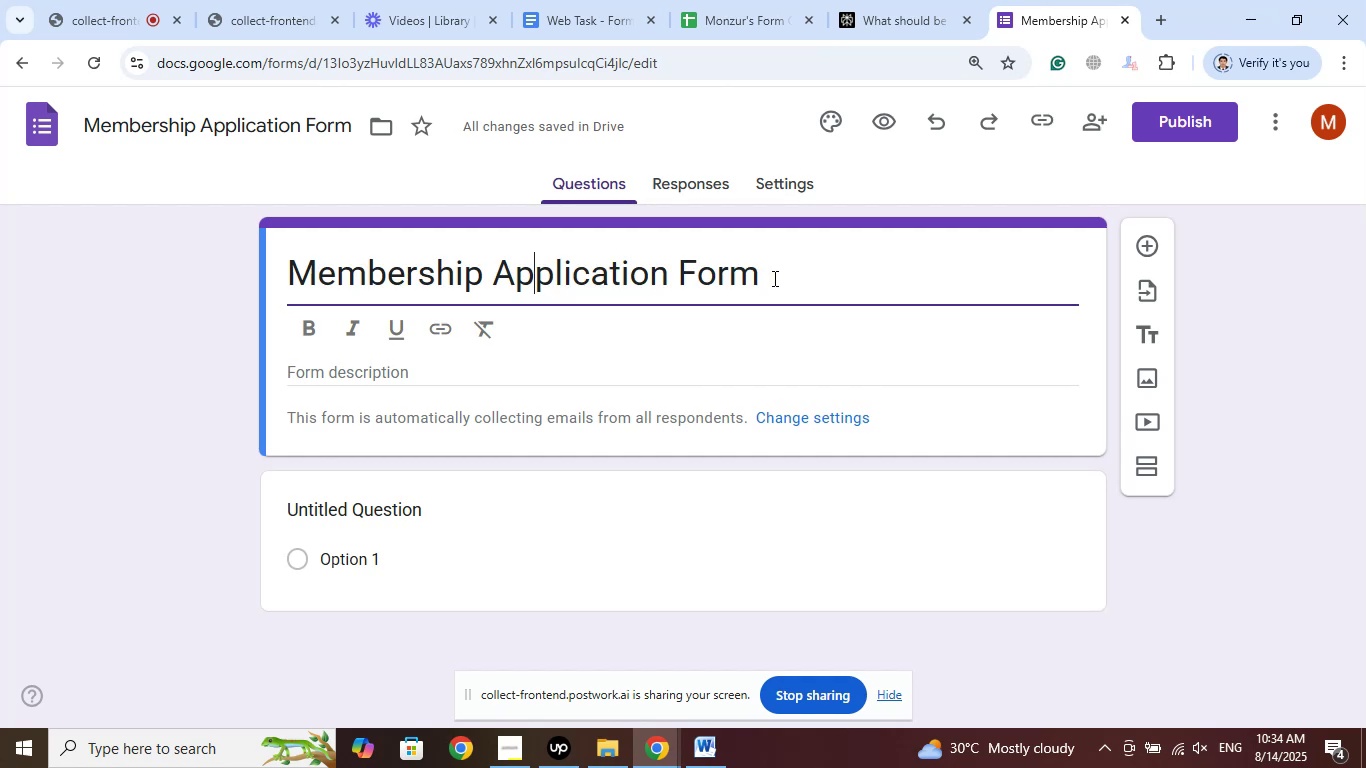 
left_click_drag(start_coordinate=[790, 278], to_coordinate=[292, 281])
 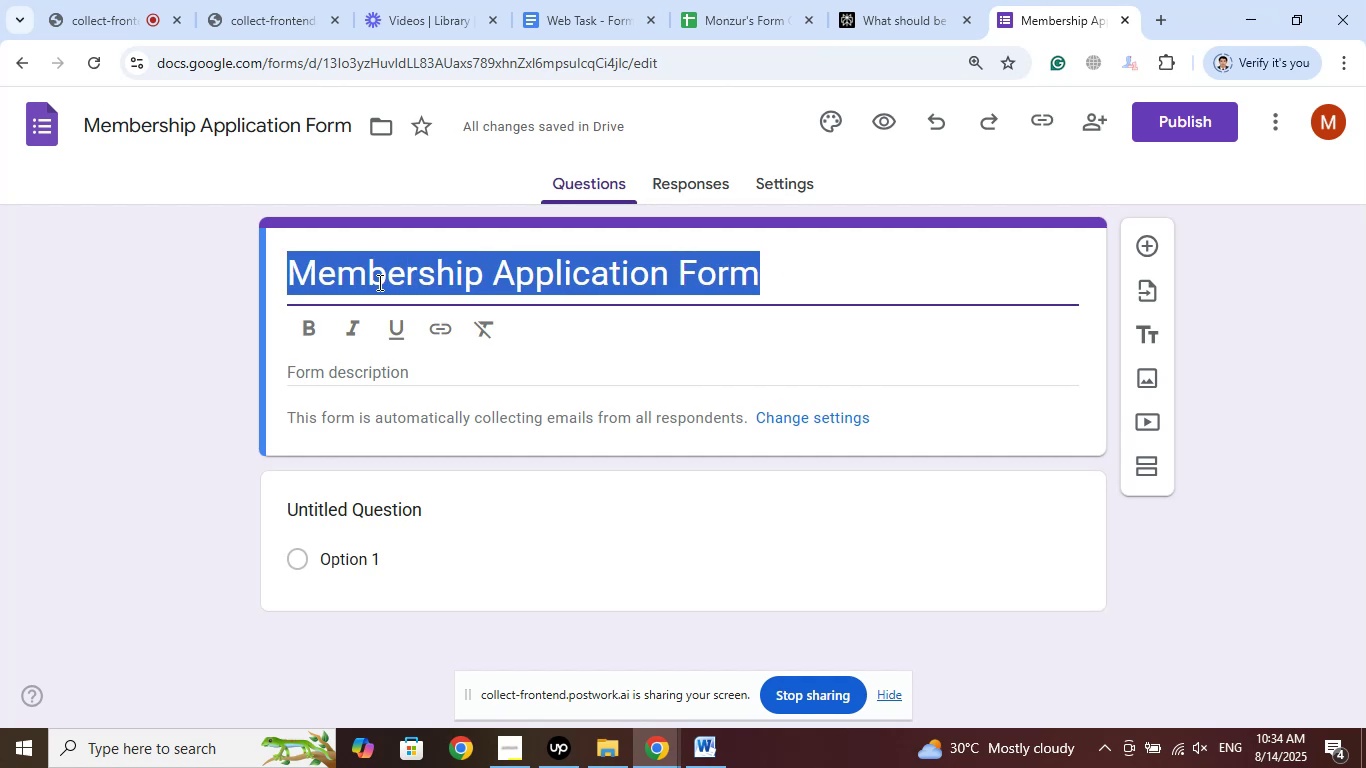 
right_click([378, 282])
 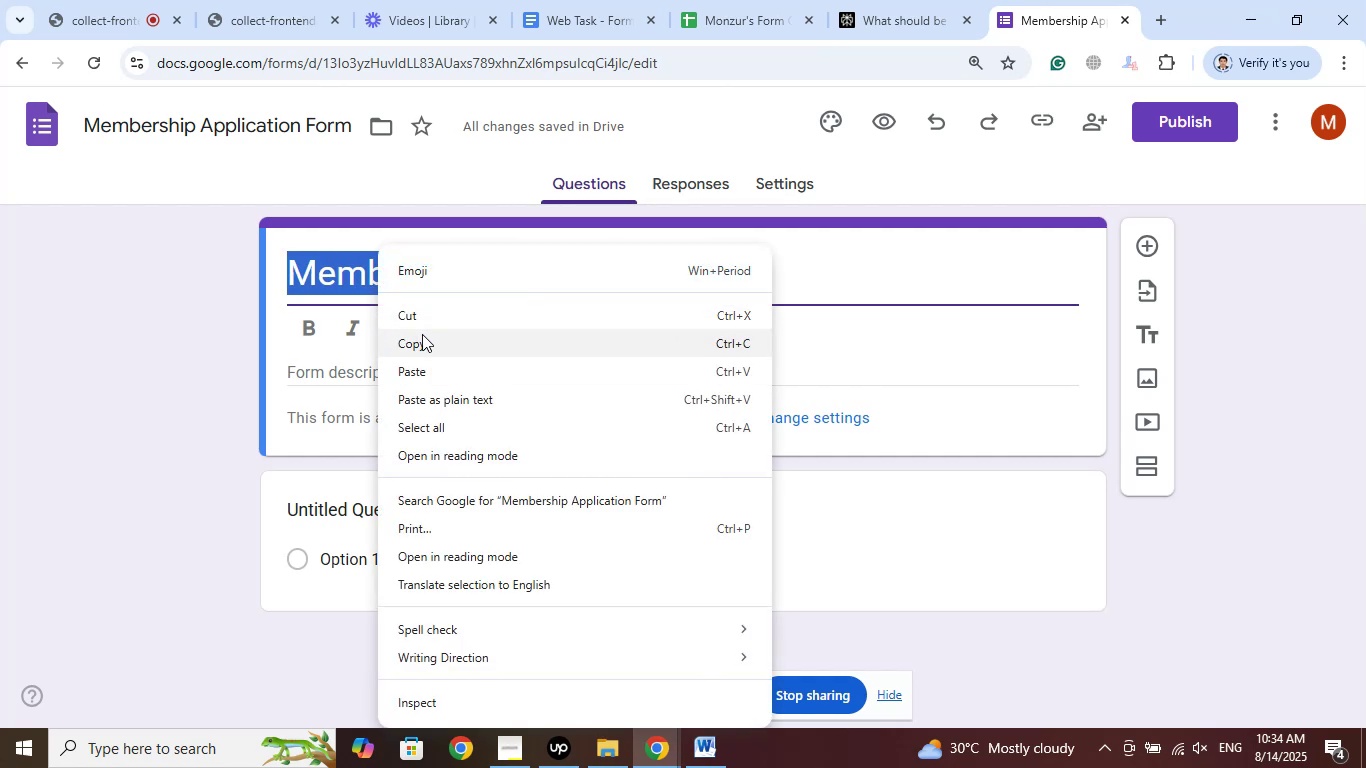 
left_click([423, 342])
 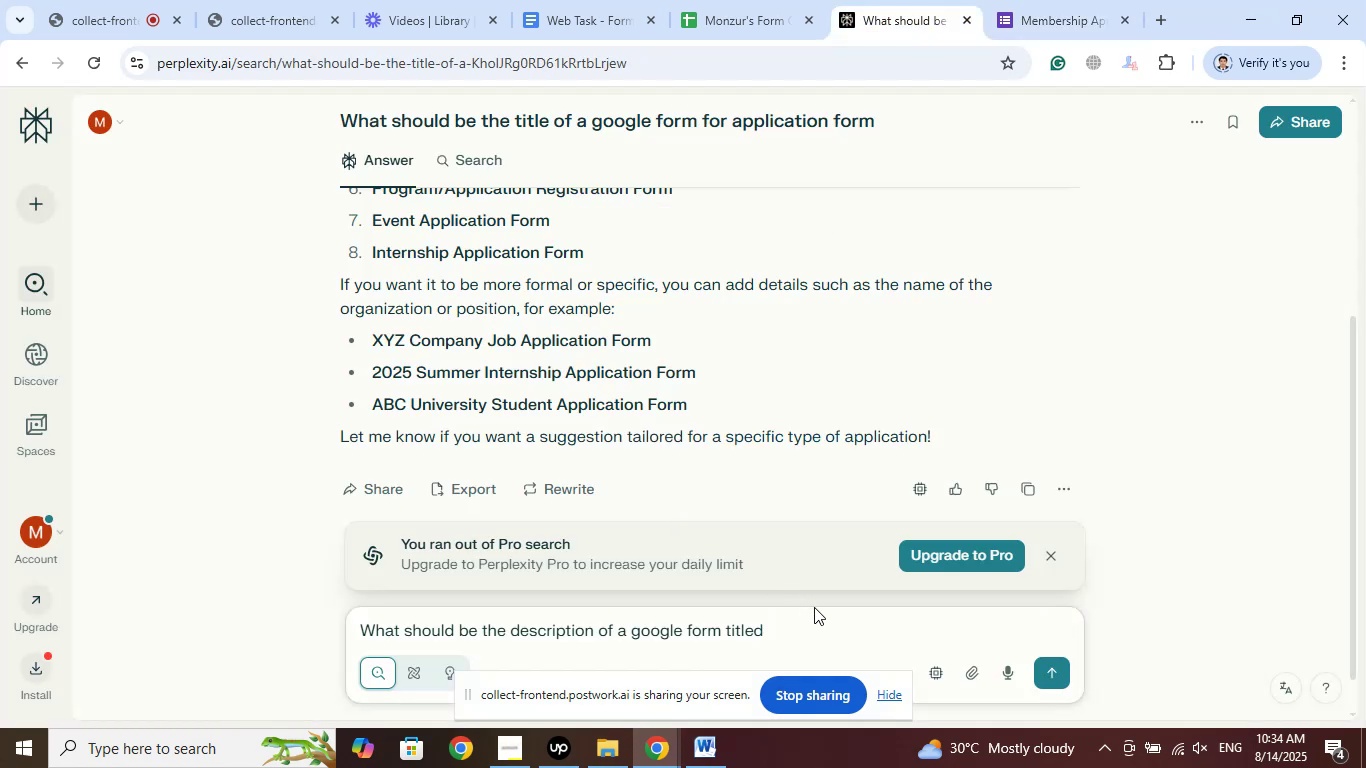 
right_click([806, 629])
 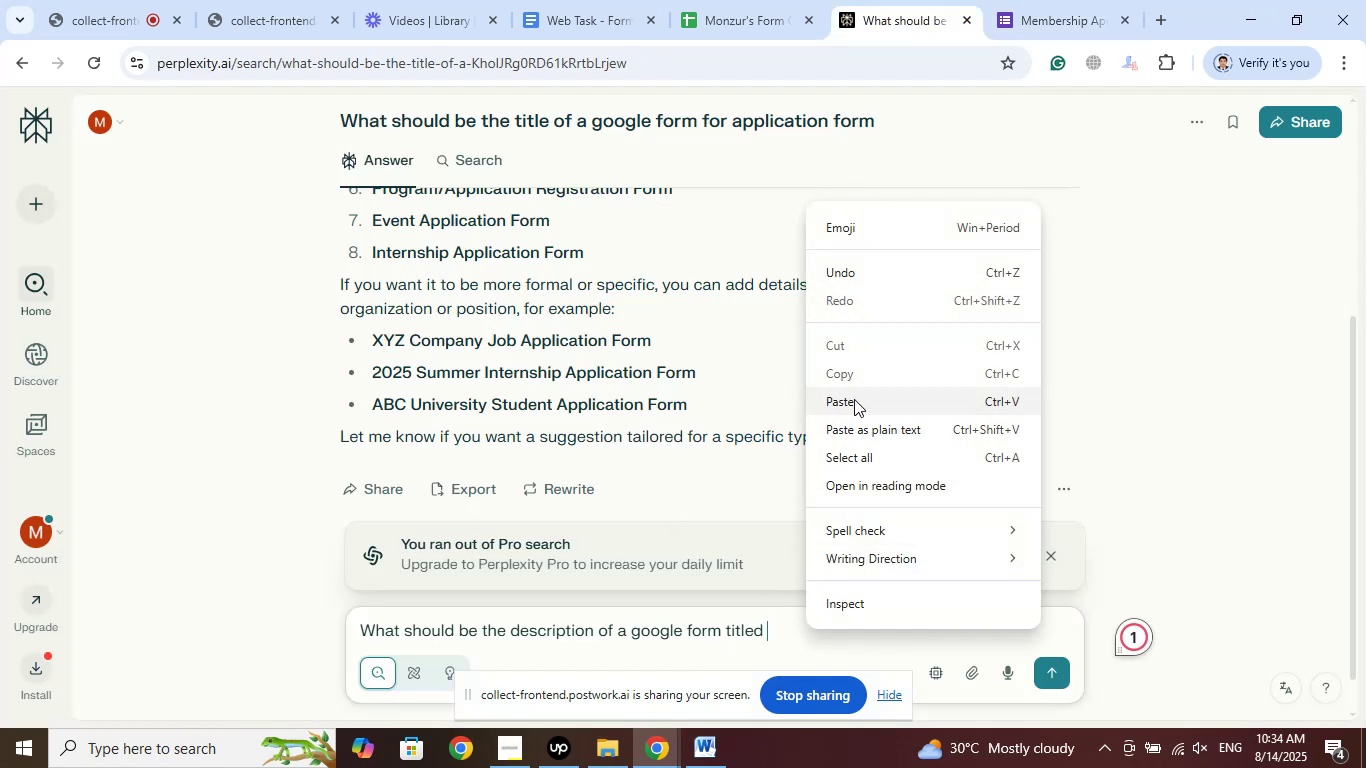 
left_click([853, 398])
 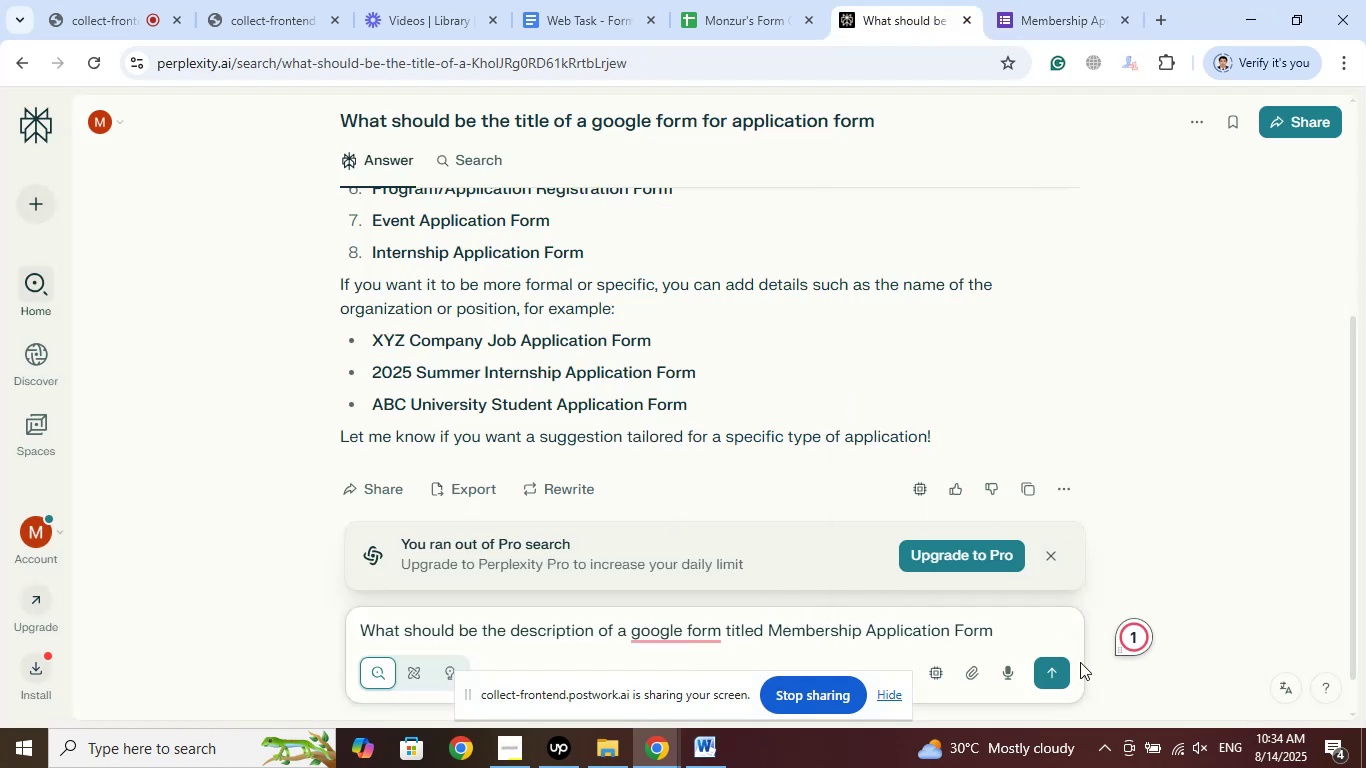 
left_click([1056, 662])
 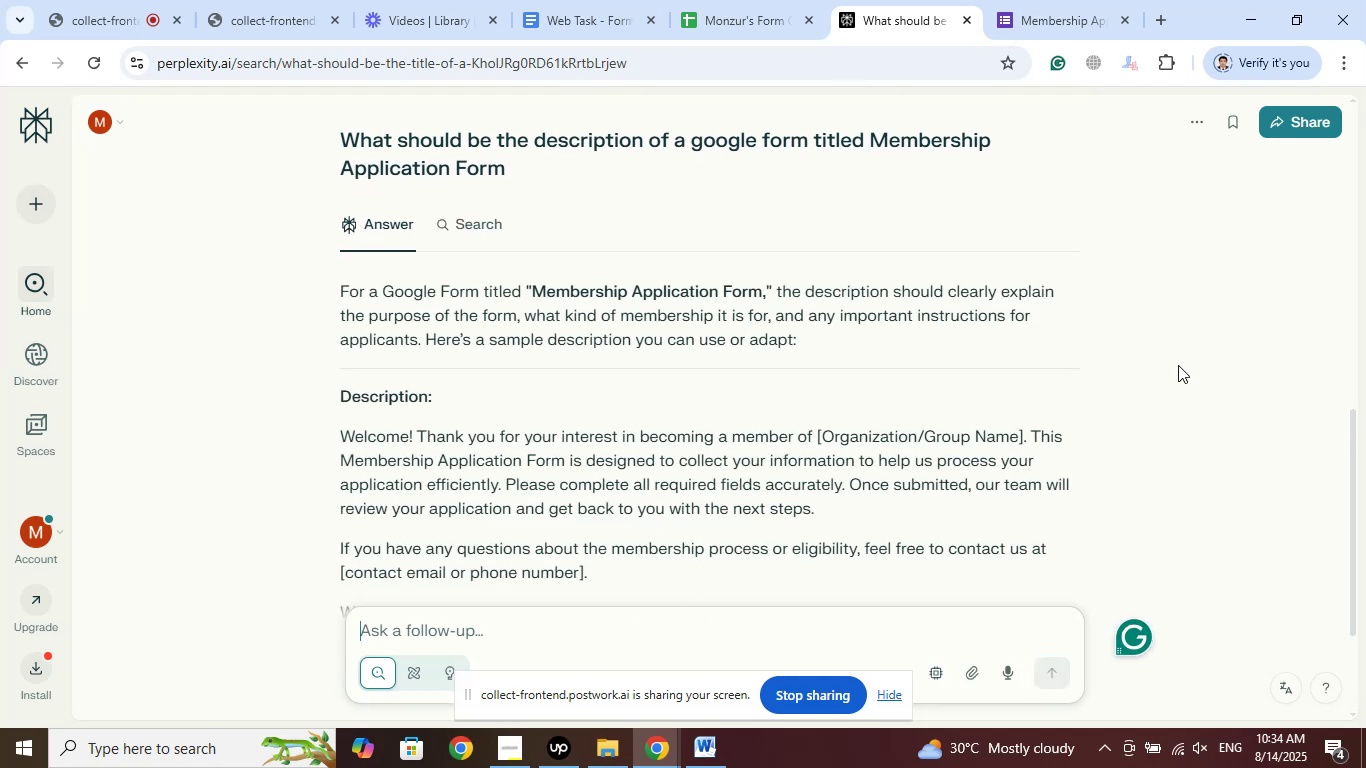 
wait(6.18)
 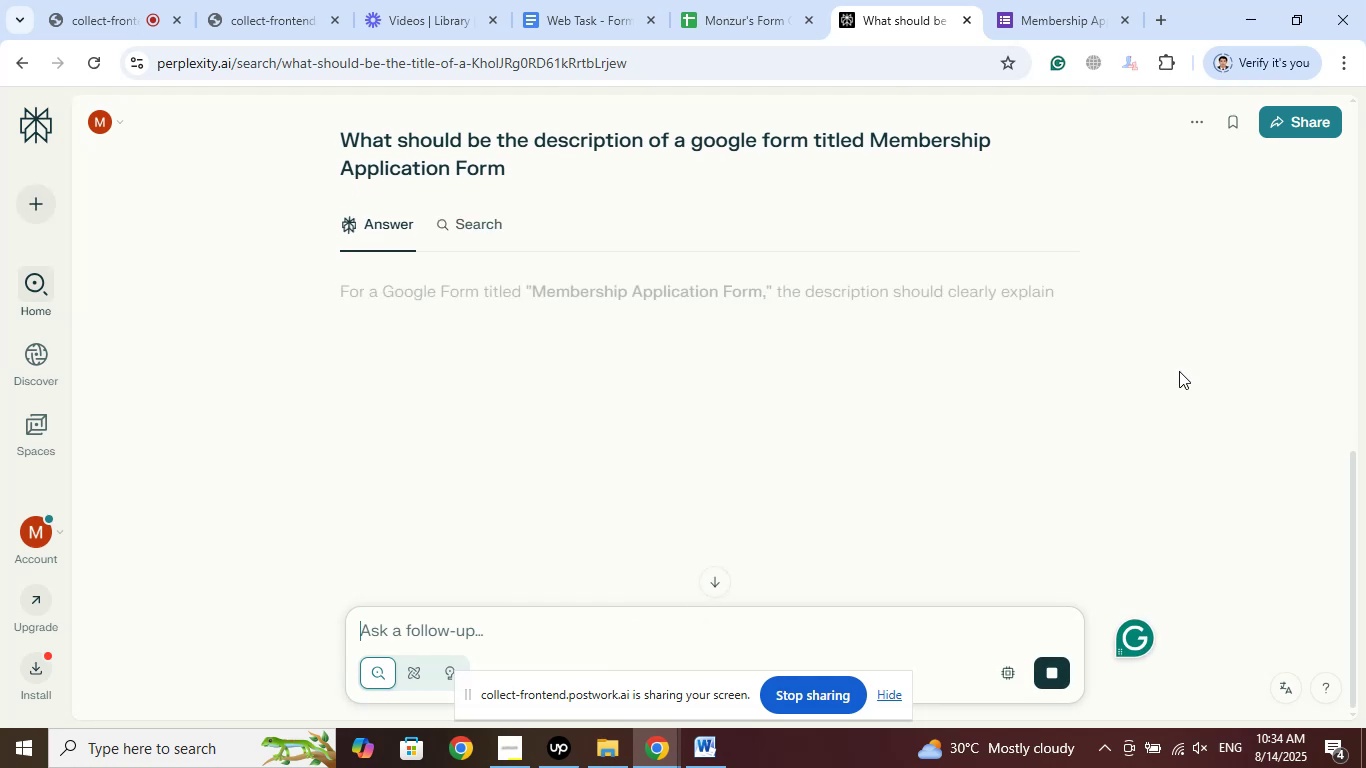 
scroll: coordinate [728, 359], scroll_direction: down, amount: 2.0
 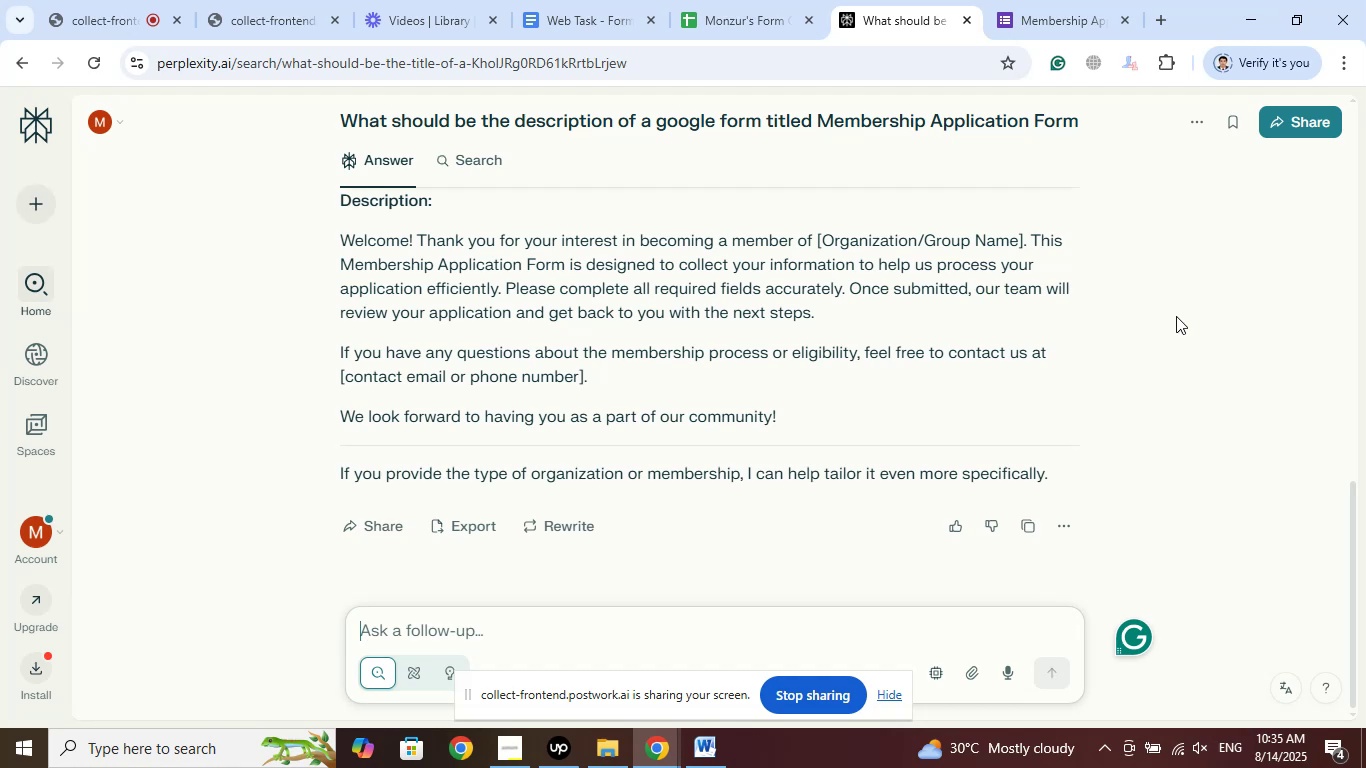 
wait(34.27)
 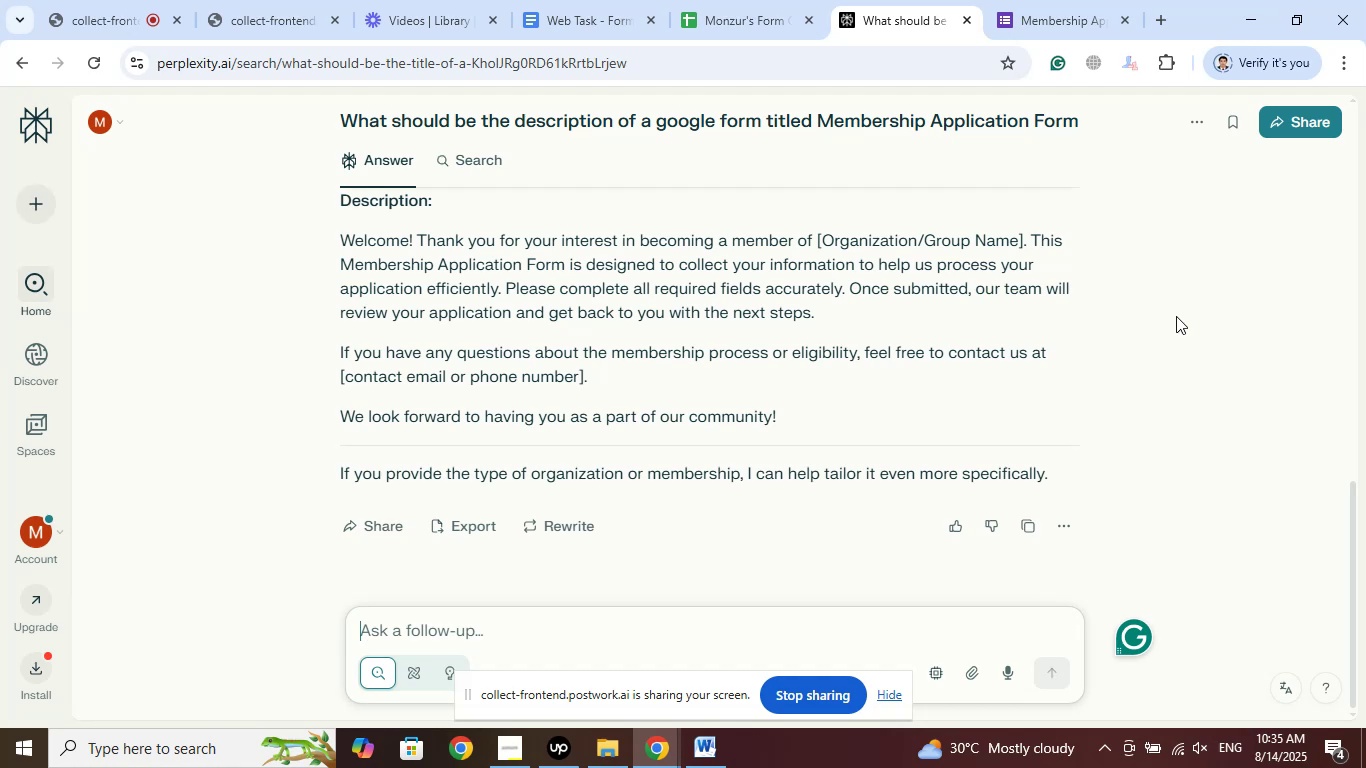 
type(in bried)
key(Backspace)
type(f)
 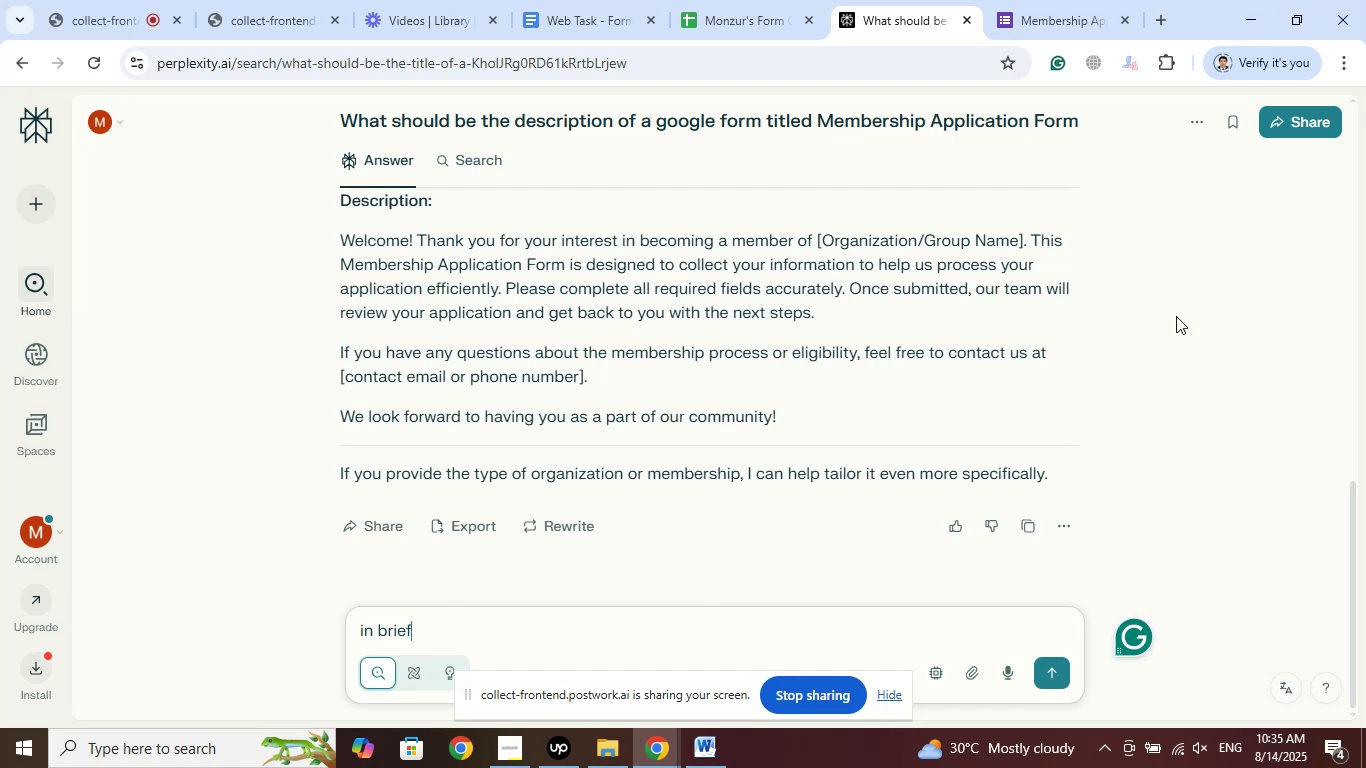 
key(Enter)
 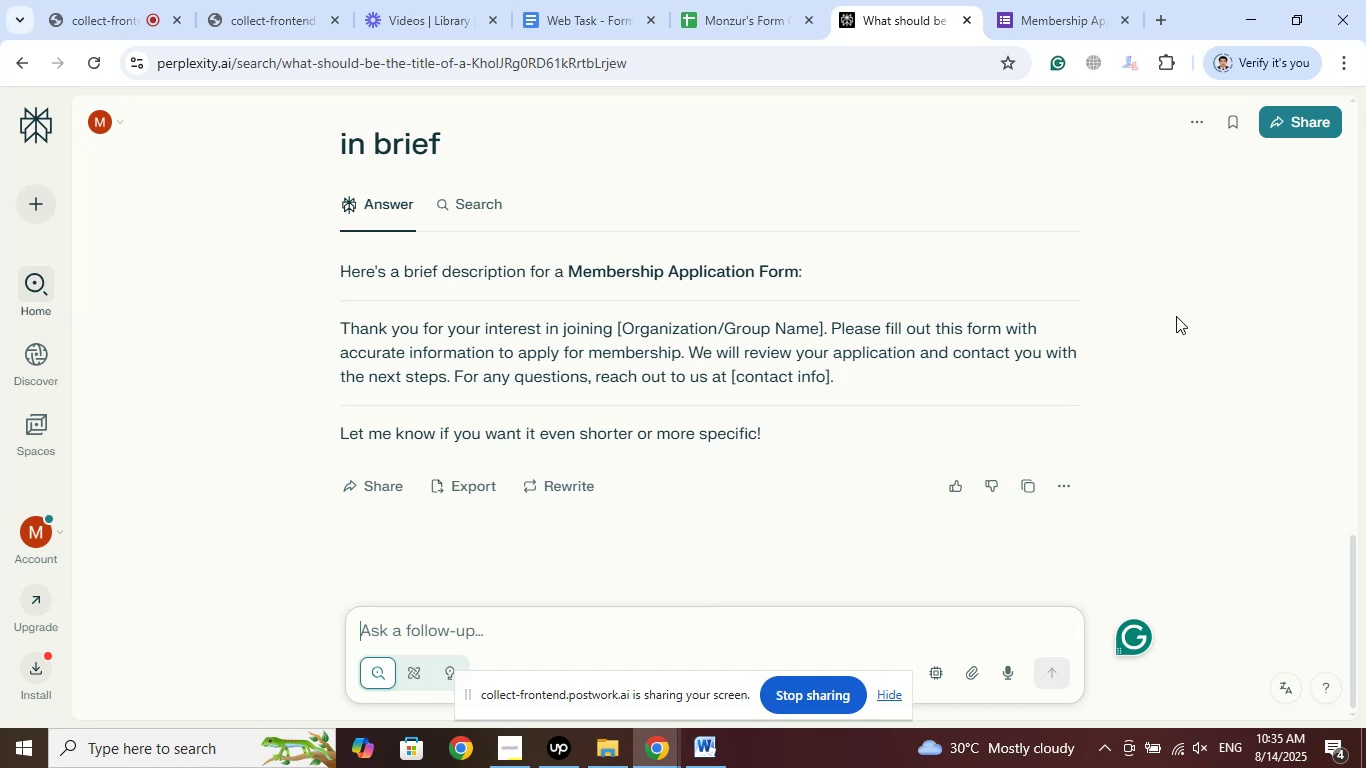 
wait(31.49)
 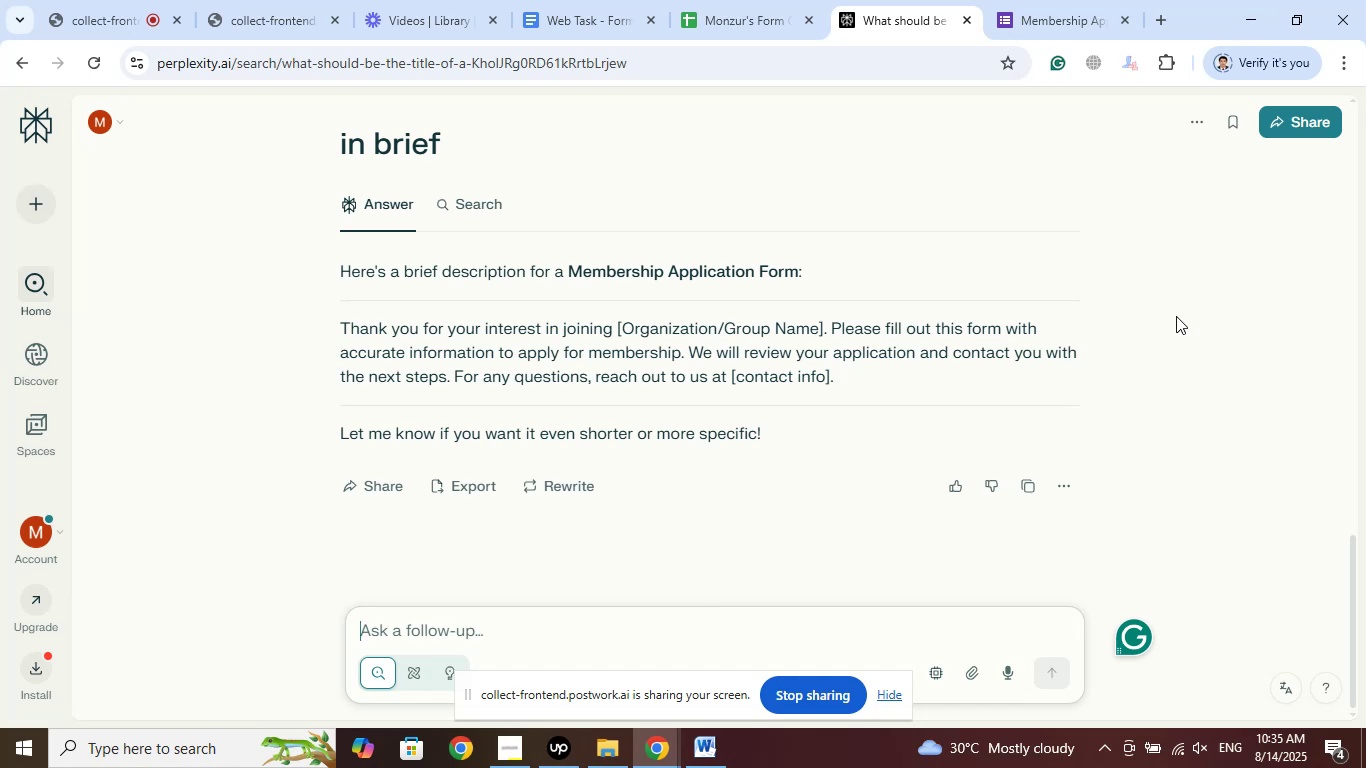 
scroll: coordinate [850, 345], scroll_direction: up, amount: 6.0
 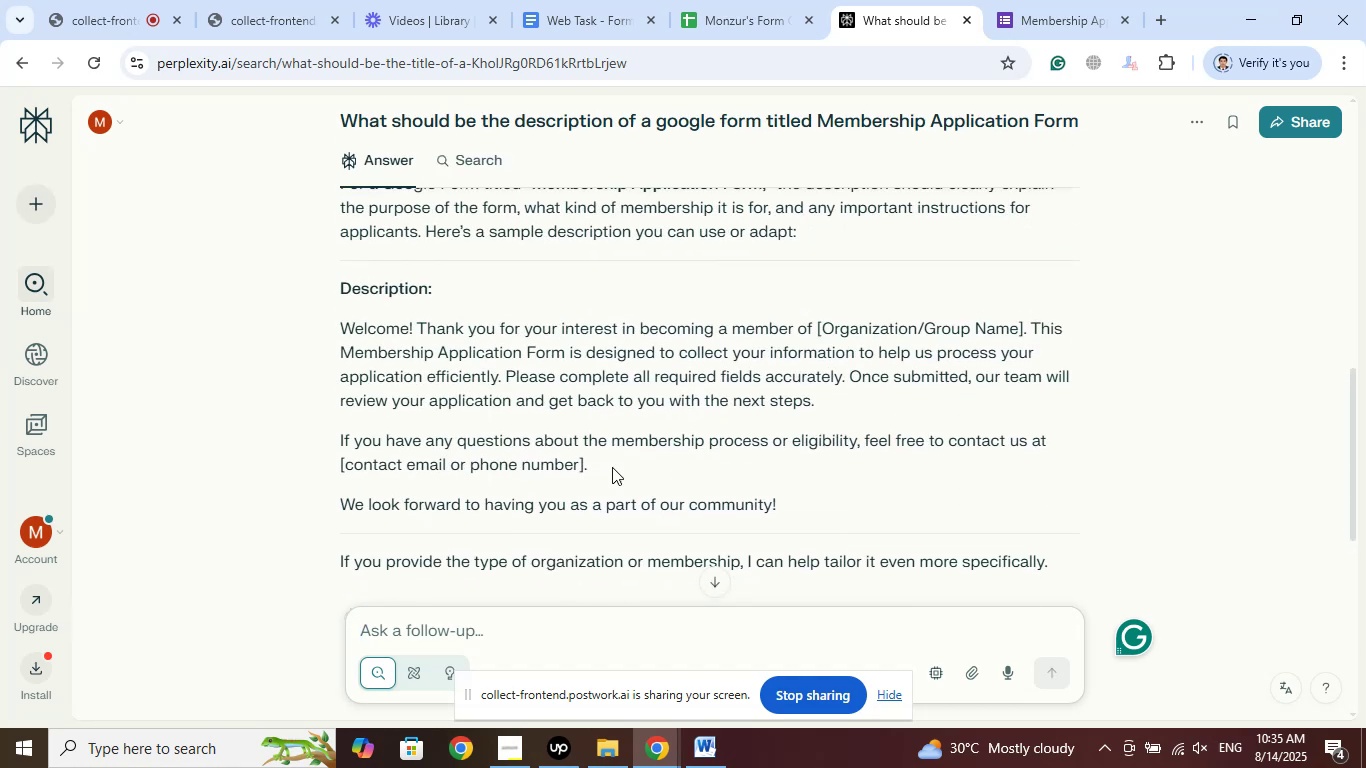 
left_click_drag(start_coordinate=[615, 463], to_coordinate=[346, 339])
 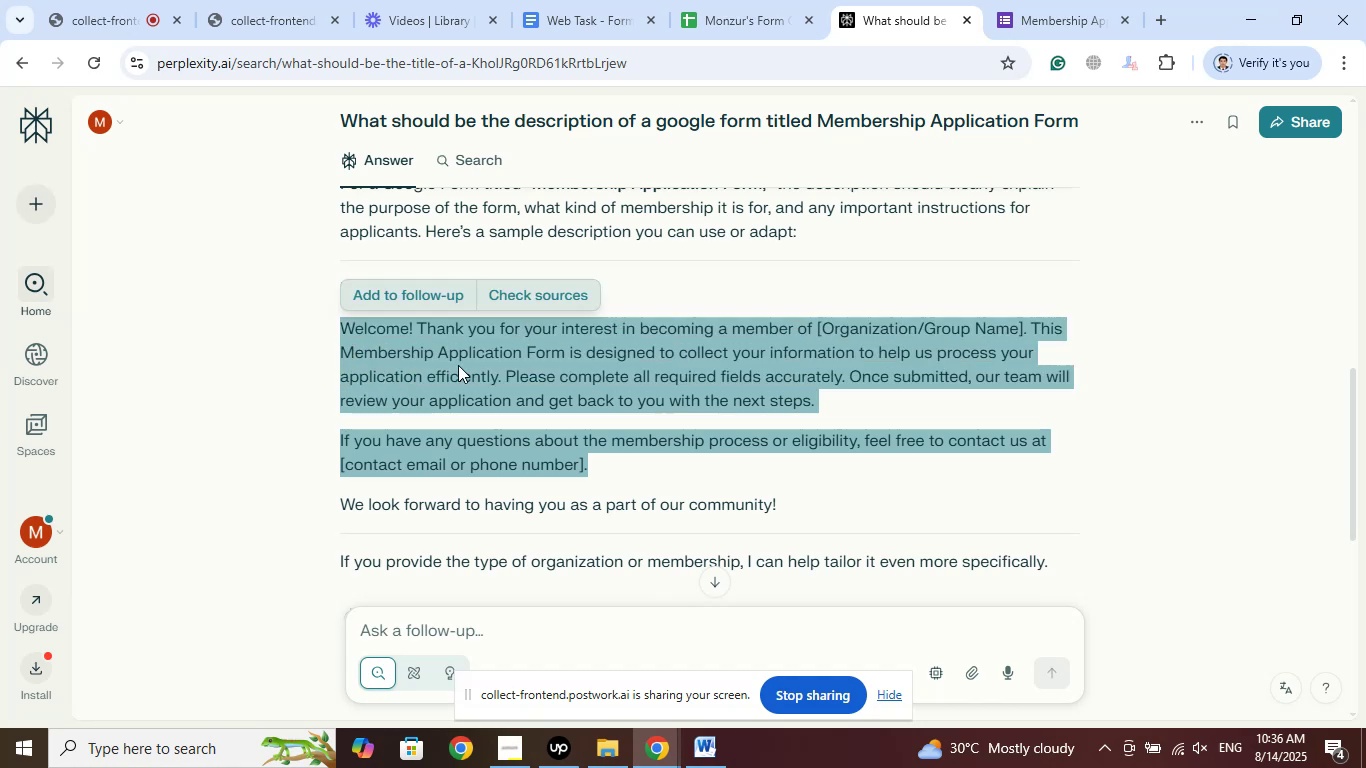 
right_click([458, 365])
 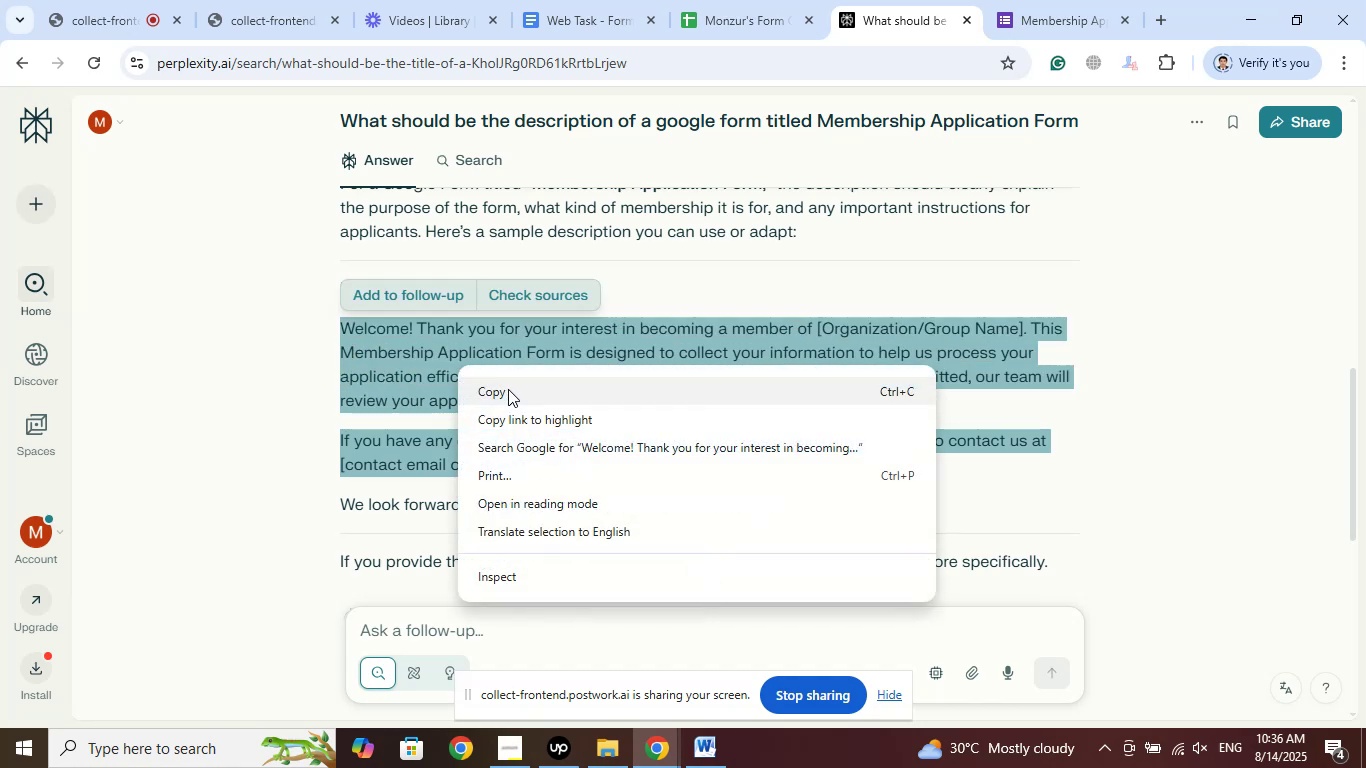 
left_click([508, 389])
 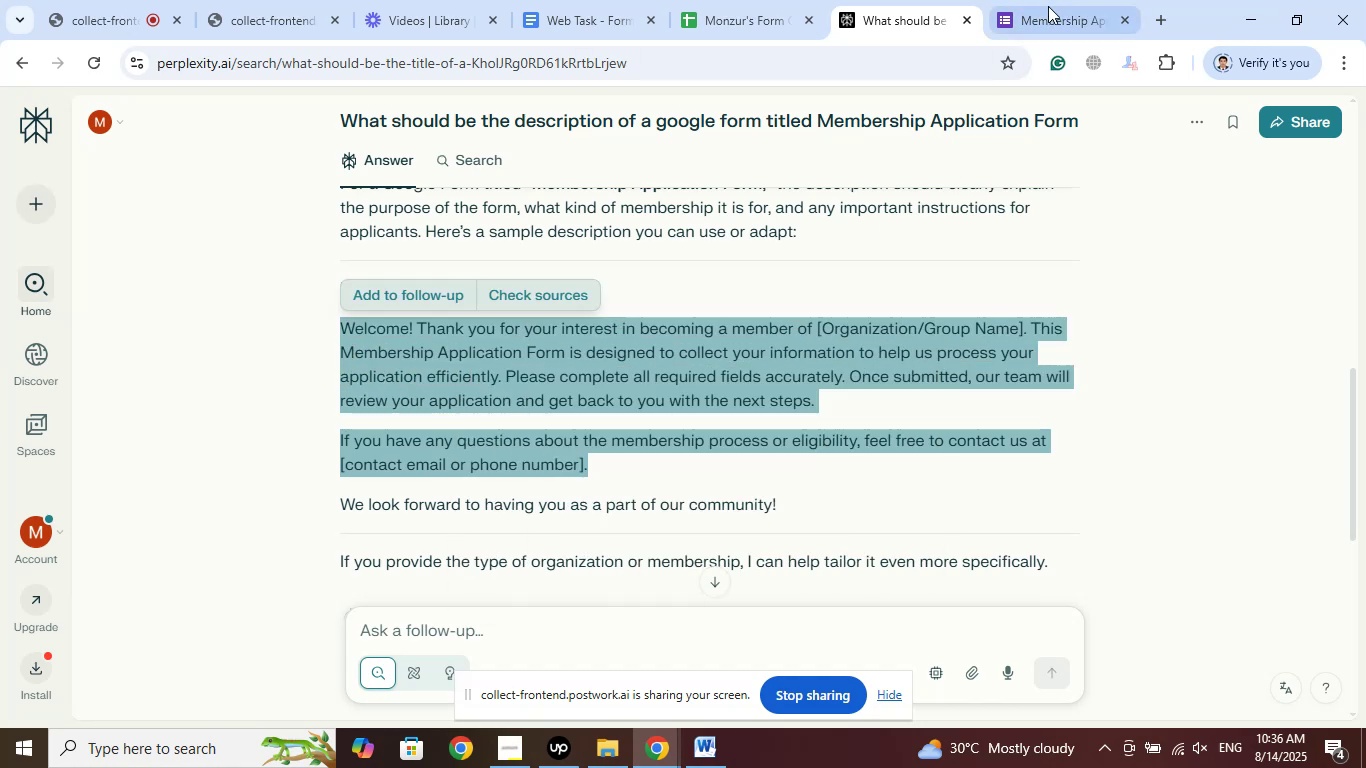 
left_click([1049, 0])
 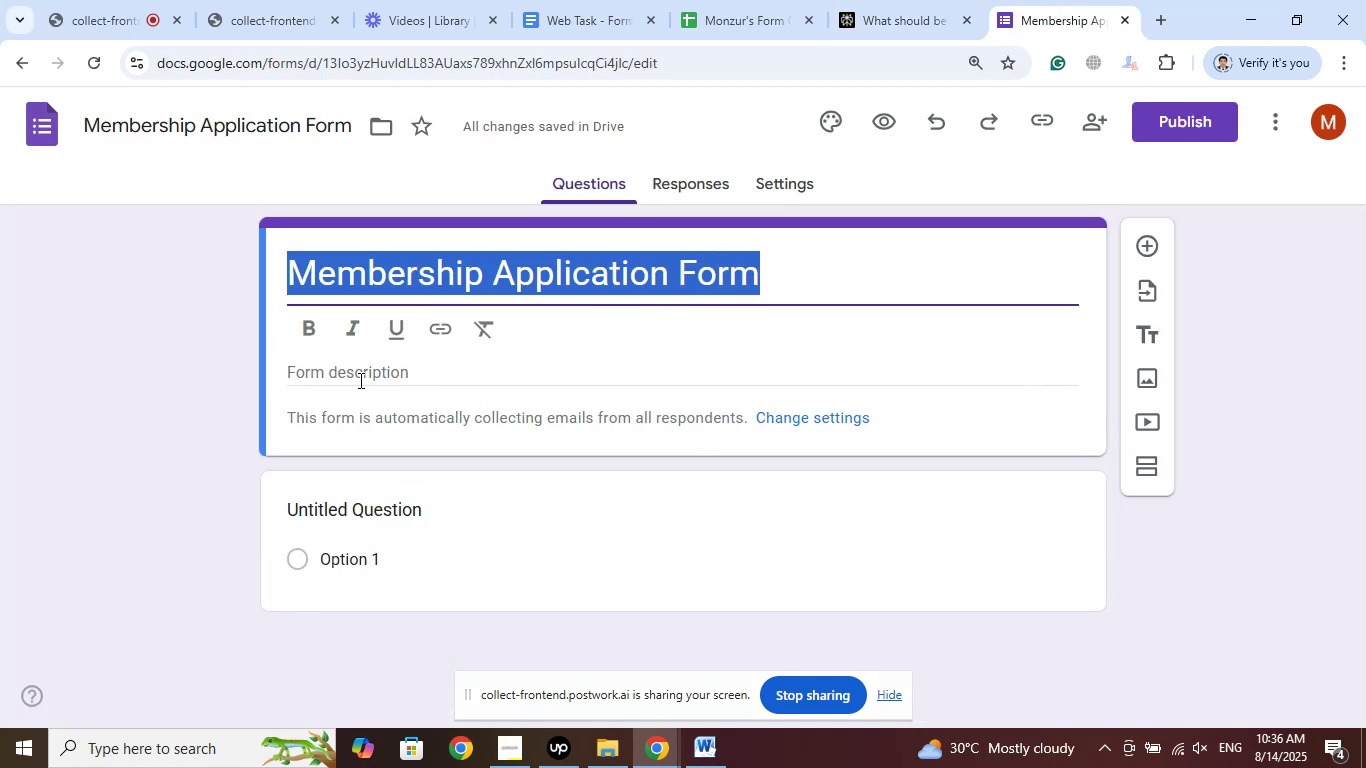 
left_click([359, 376])
 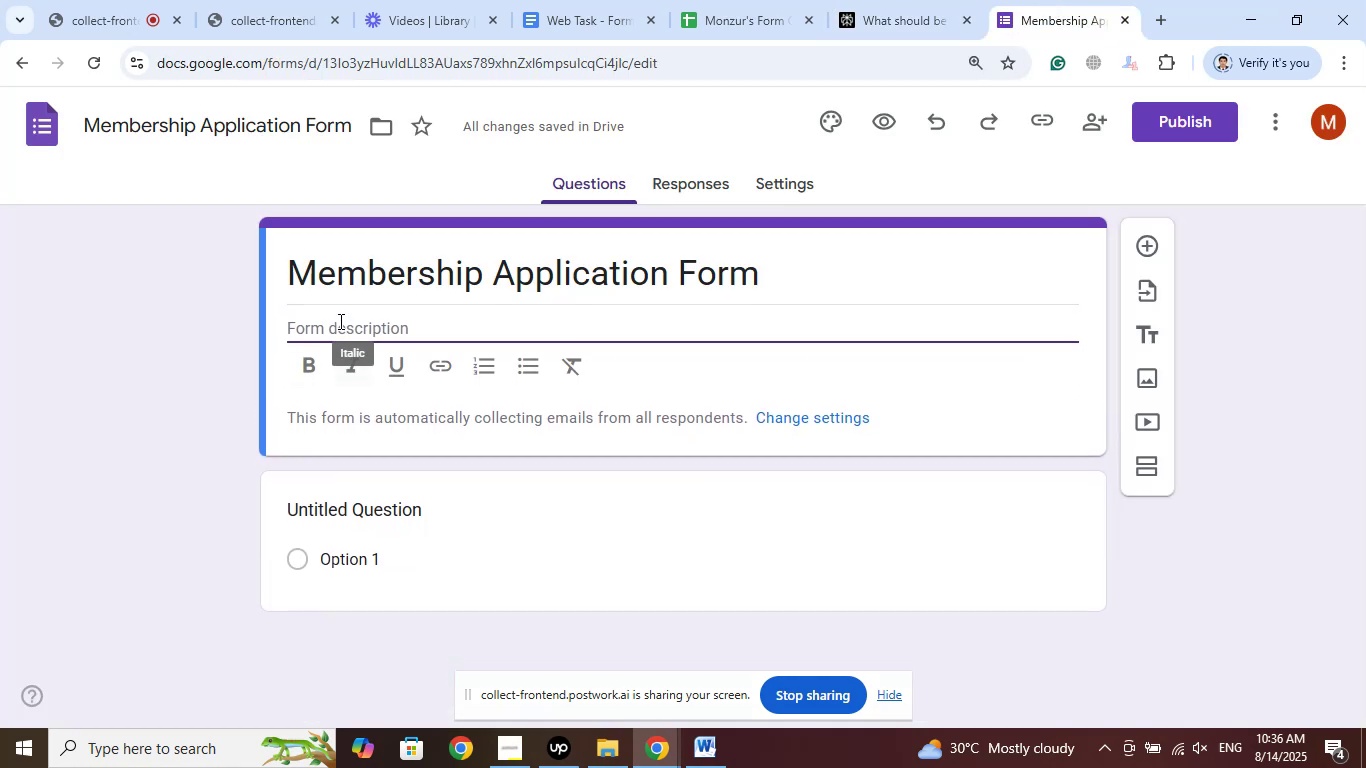 
right_click([339, 321])
 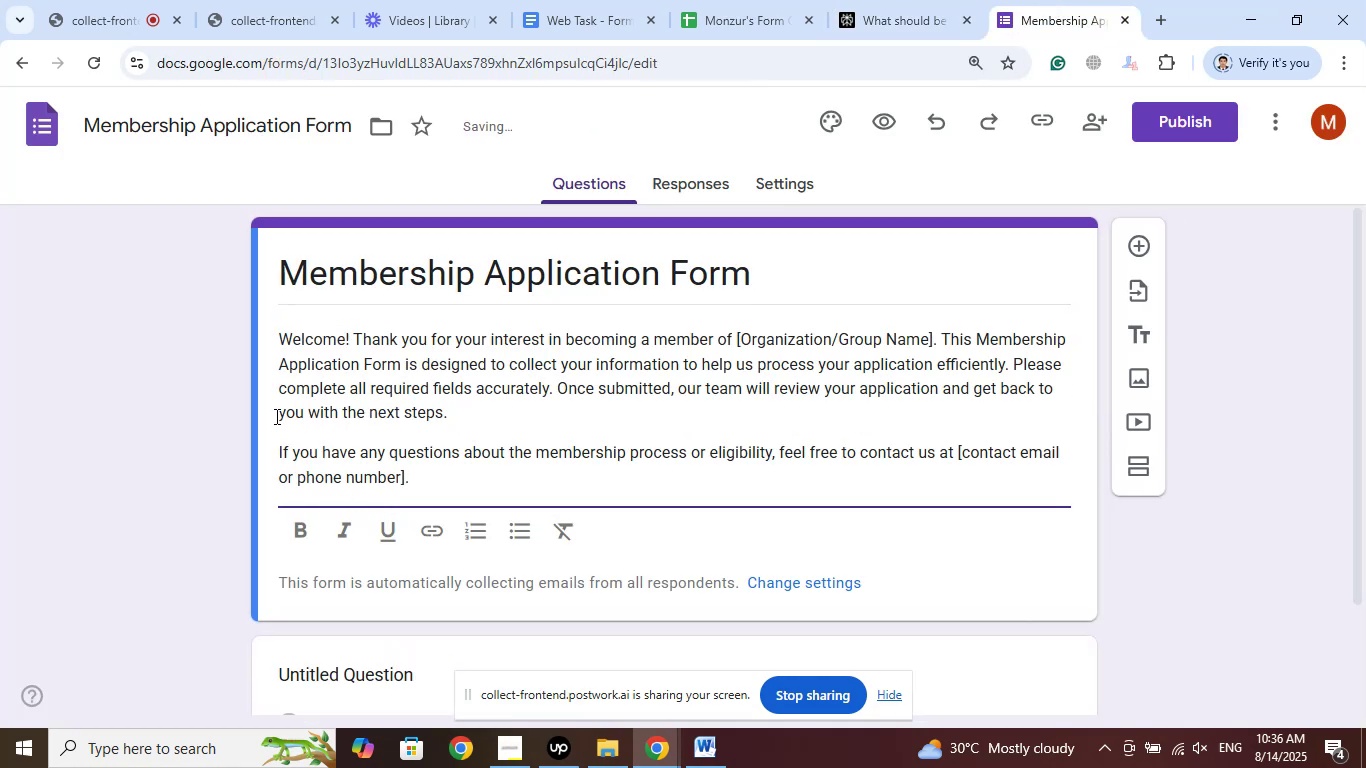 
left_click([193, 412])
 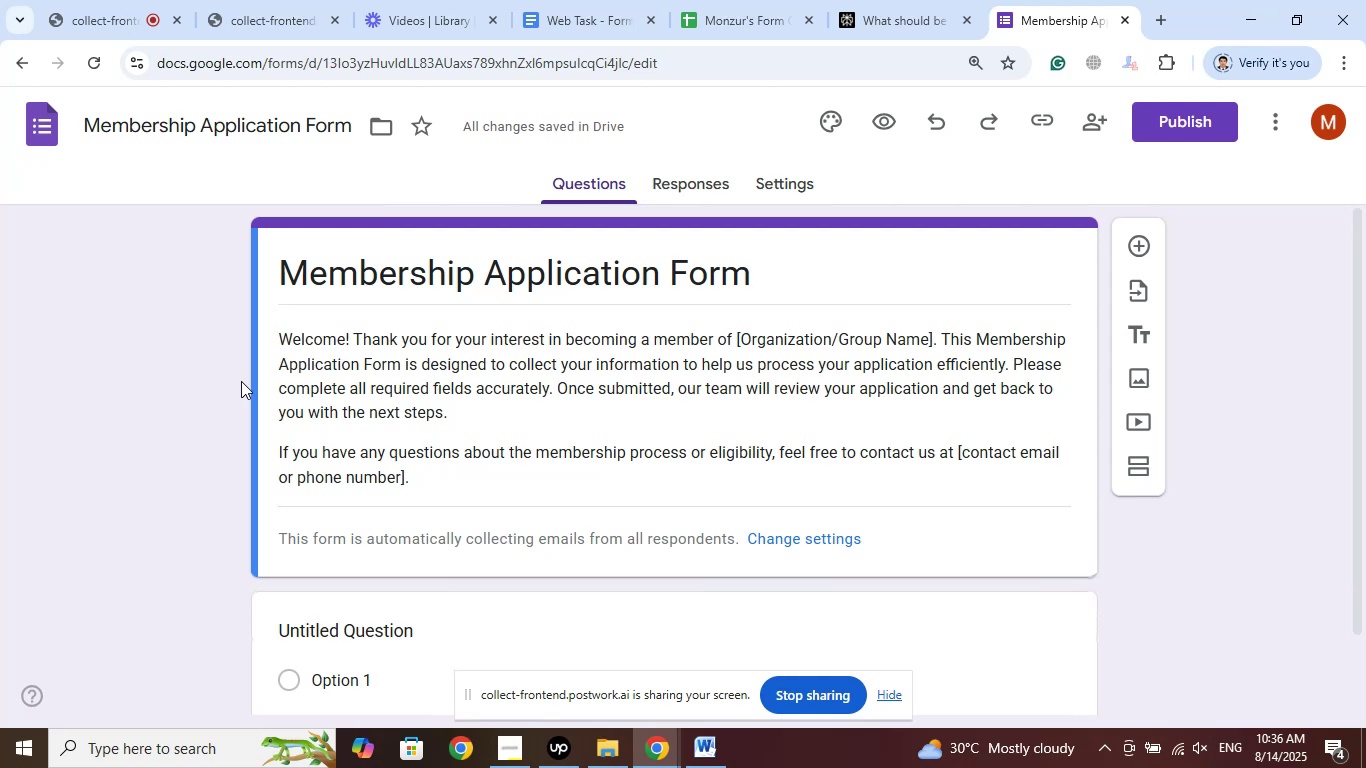 
scroll: coordinate [242, 379], scroll_direction: down, amount: 4.0
 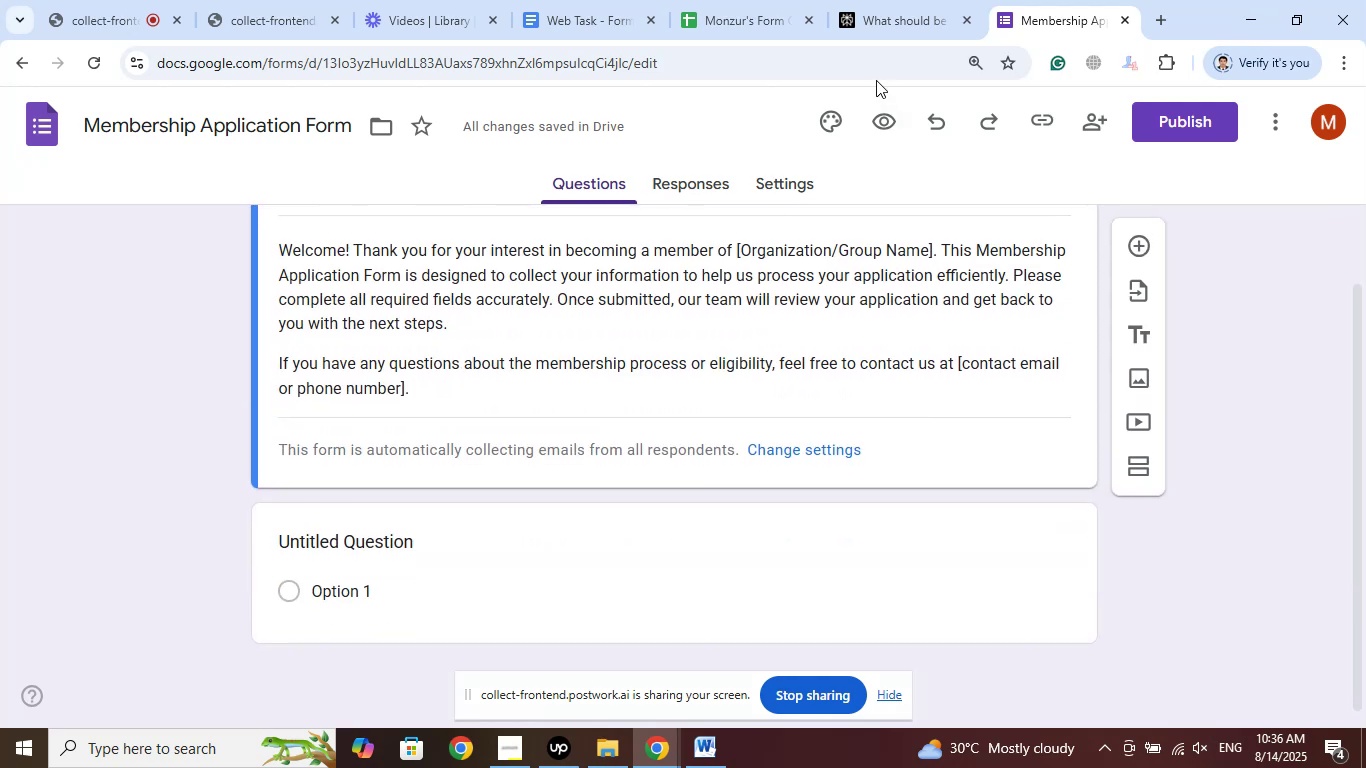 
left_click([884, 0])
 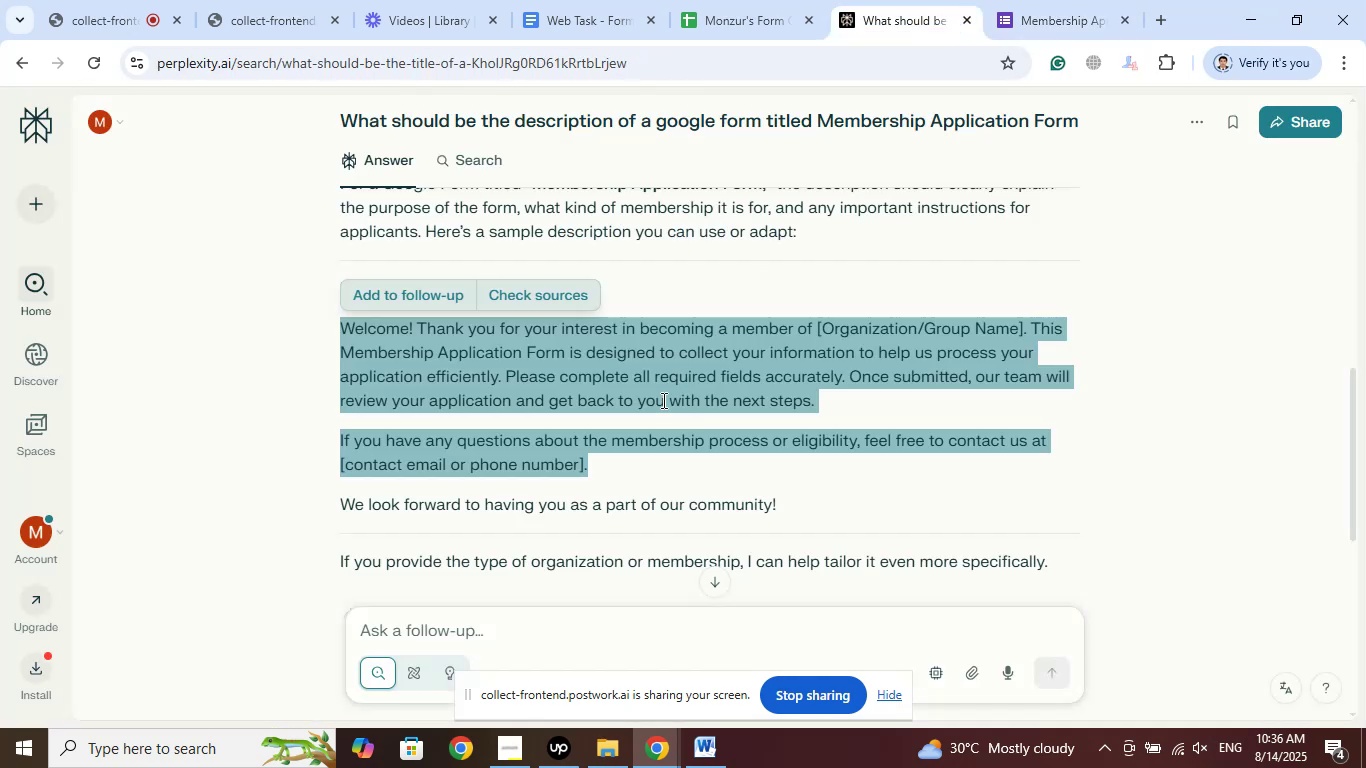 
scroll: coordinate [599, 296], scroll_direction: up, amount: 2.0
 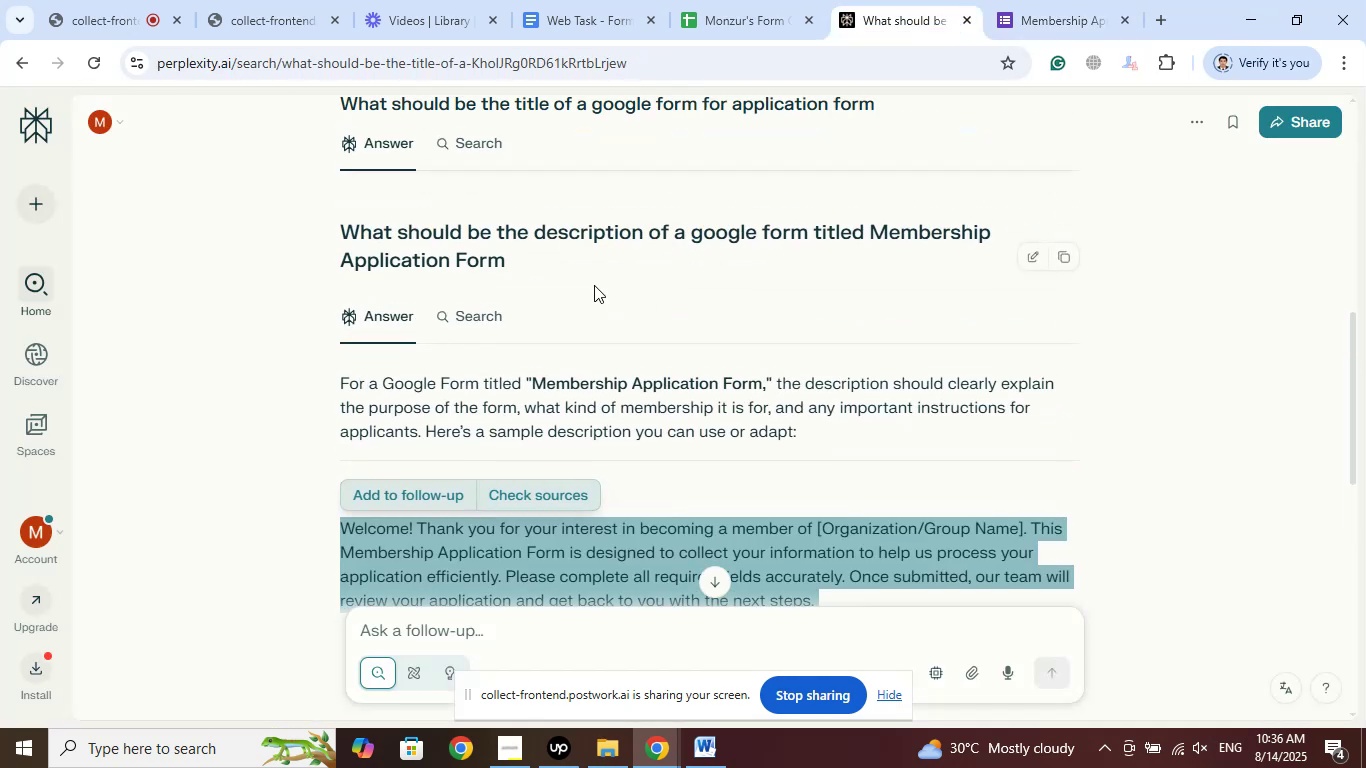 
left_click_drag(start_coordinate=[529, 271], to_coordinate=[330, 249])
 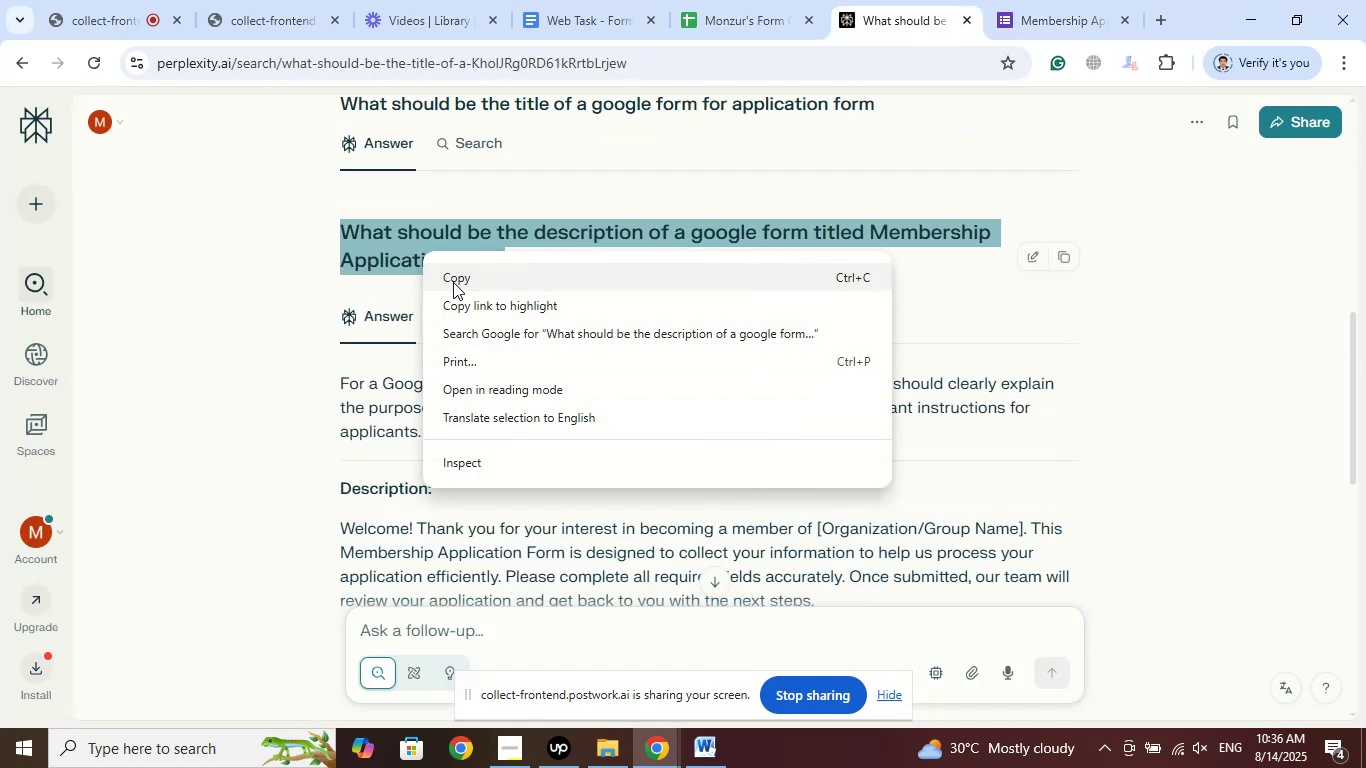 
left_click([454, 283])
 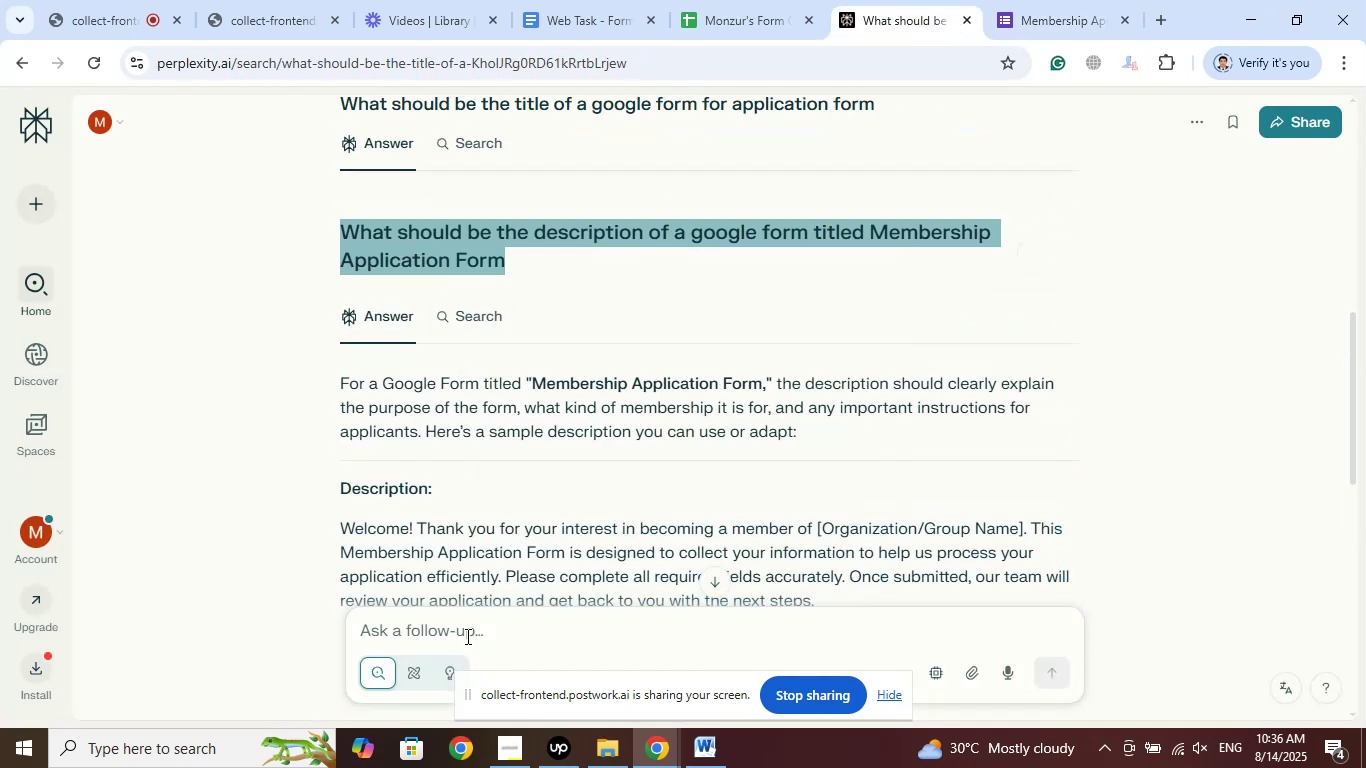 
left_click([466, 632])
 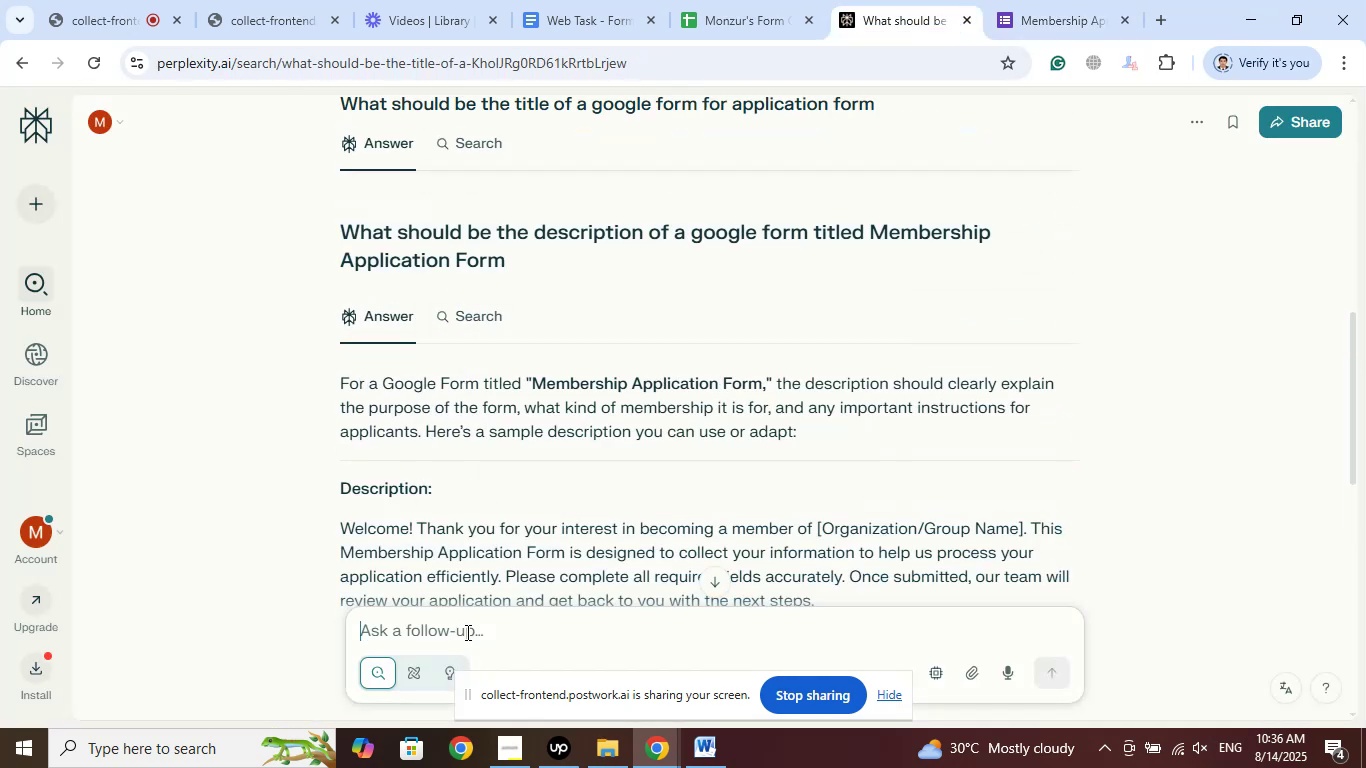 
right_click([466, 632])
 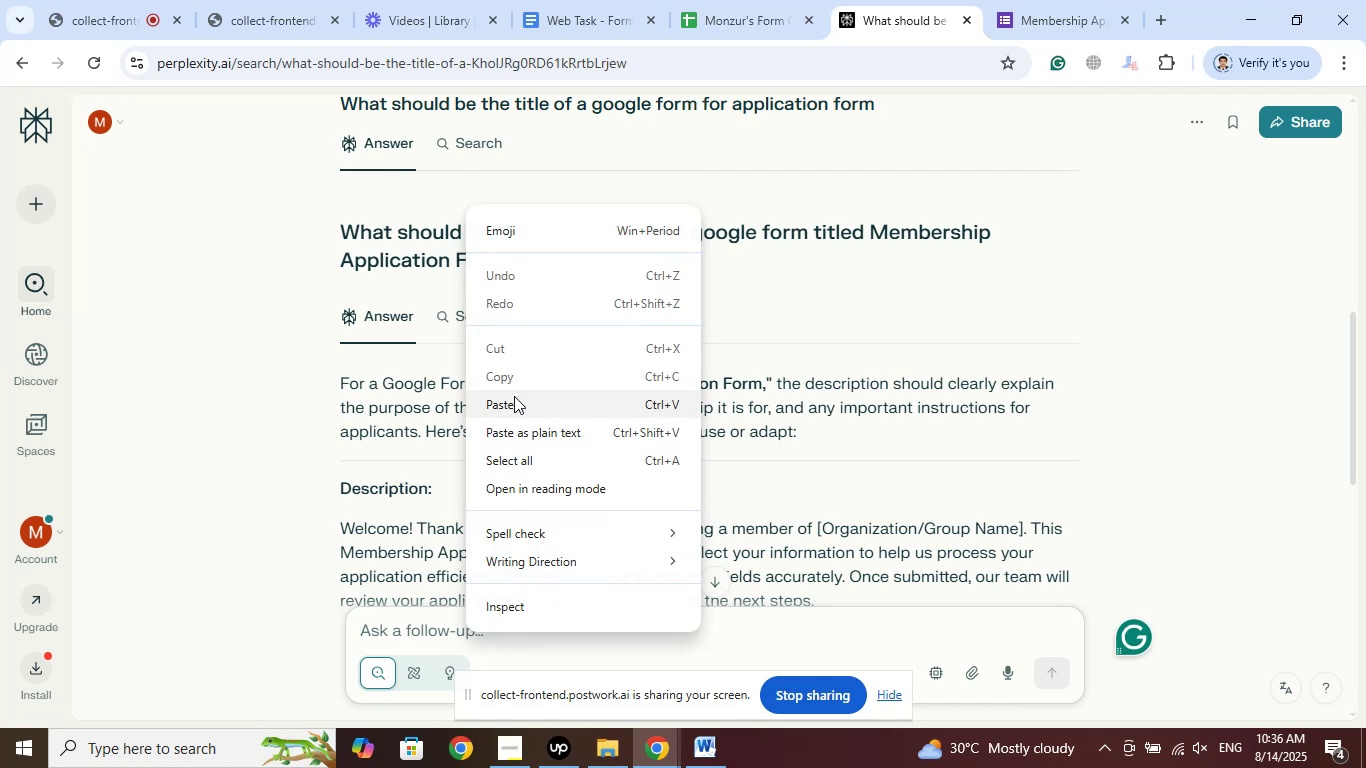 
left_click([514, 396])
 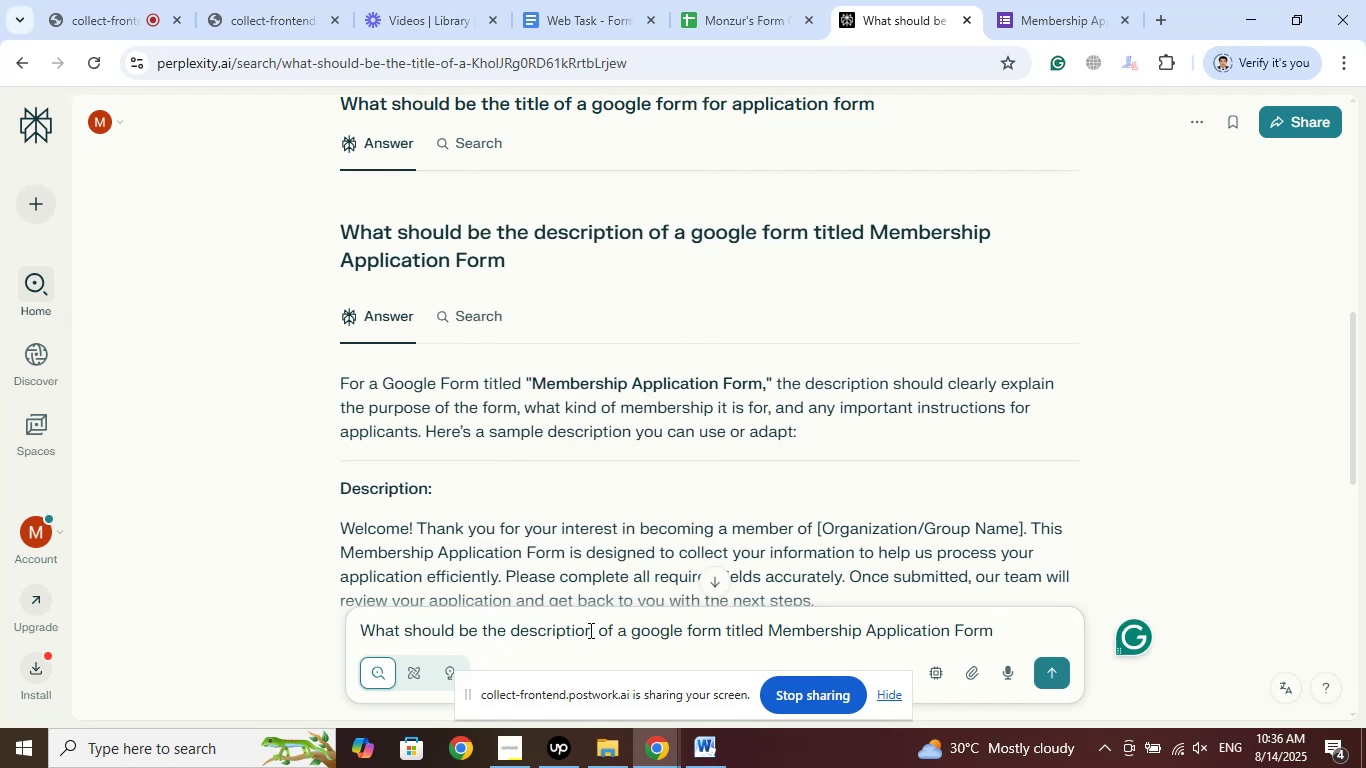 
left_click_drag(start_coordinate=[594, 630], to_coordinate=[512, 630])
 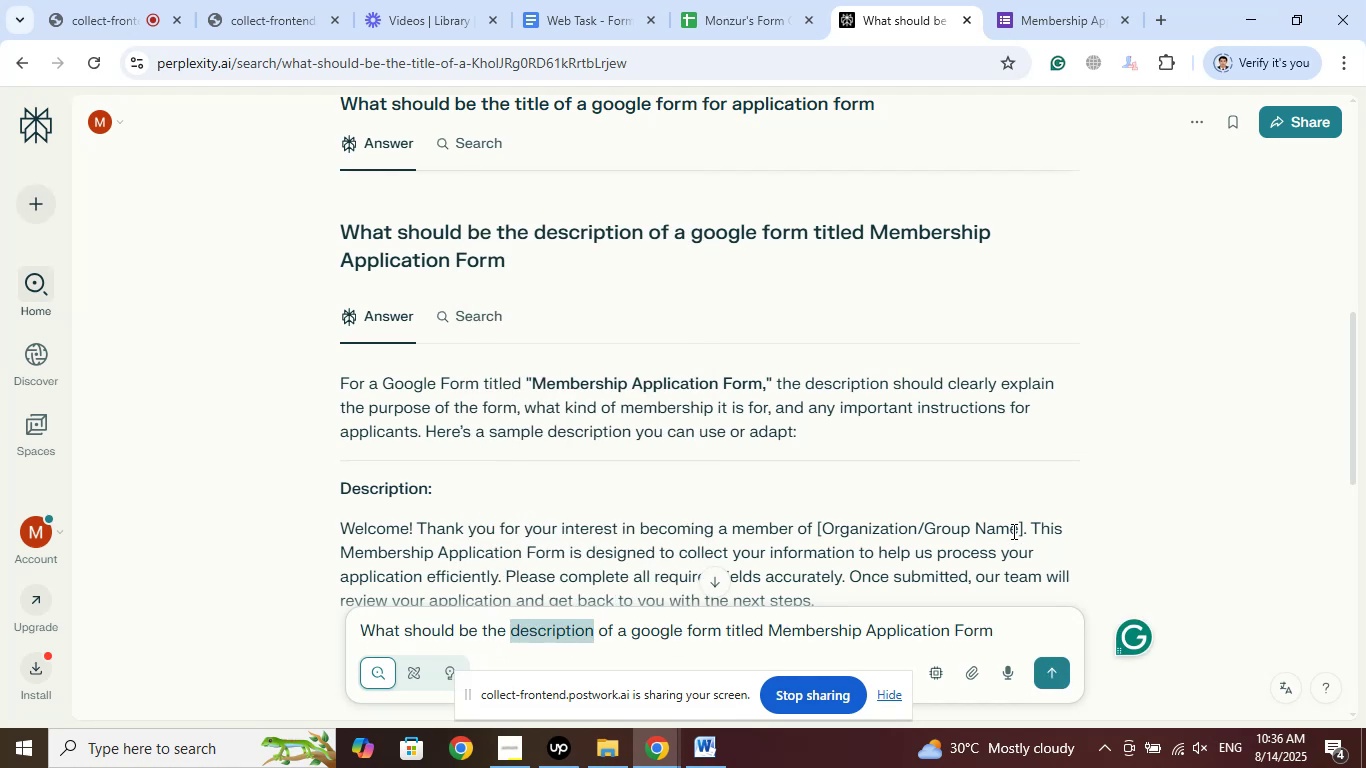 
type(questions)
 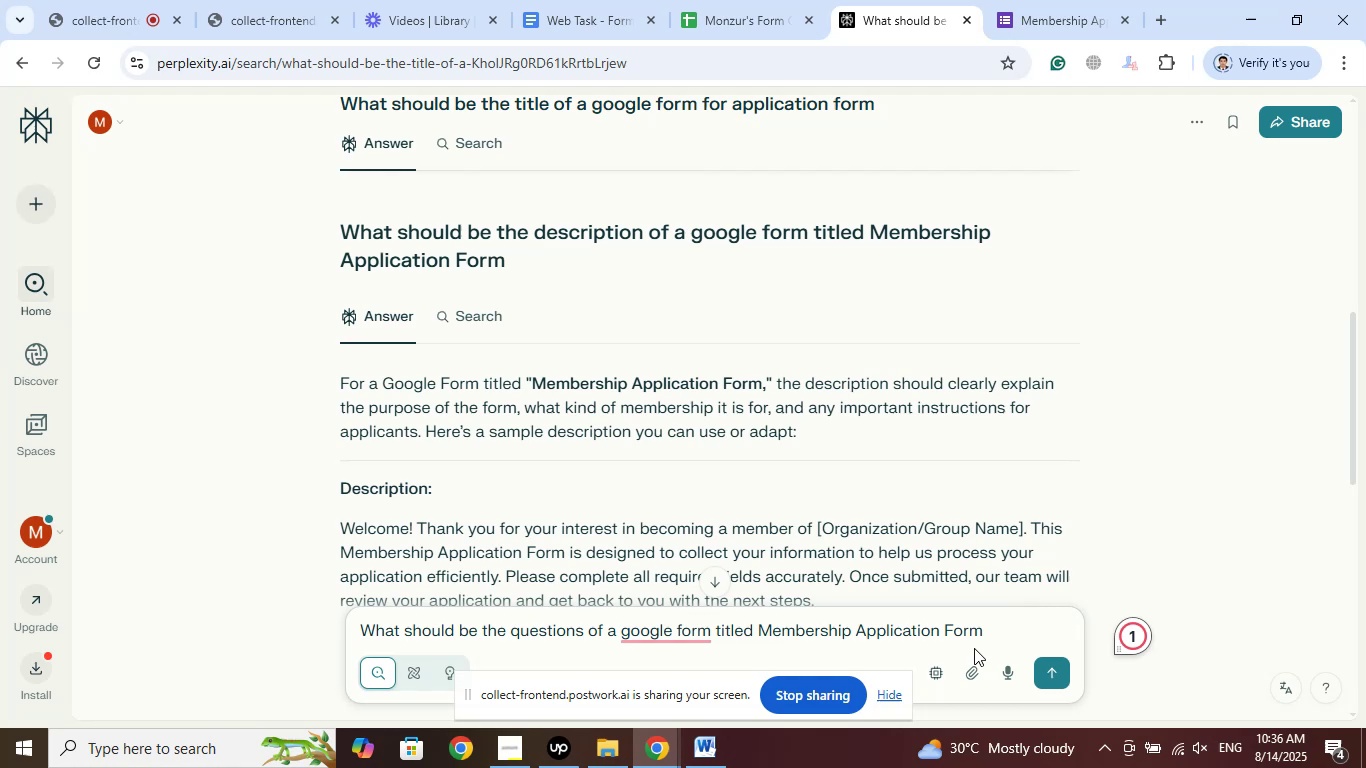 
left_click([1054, 678])
 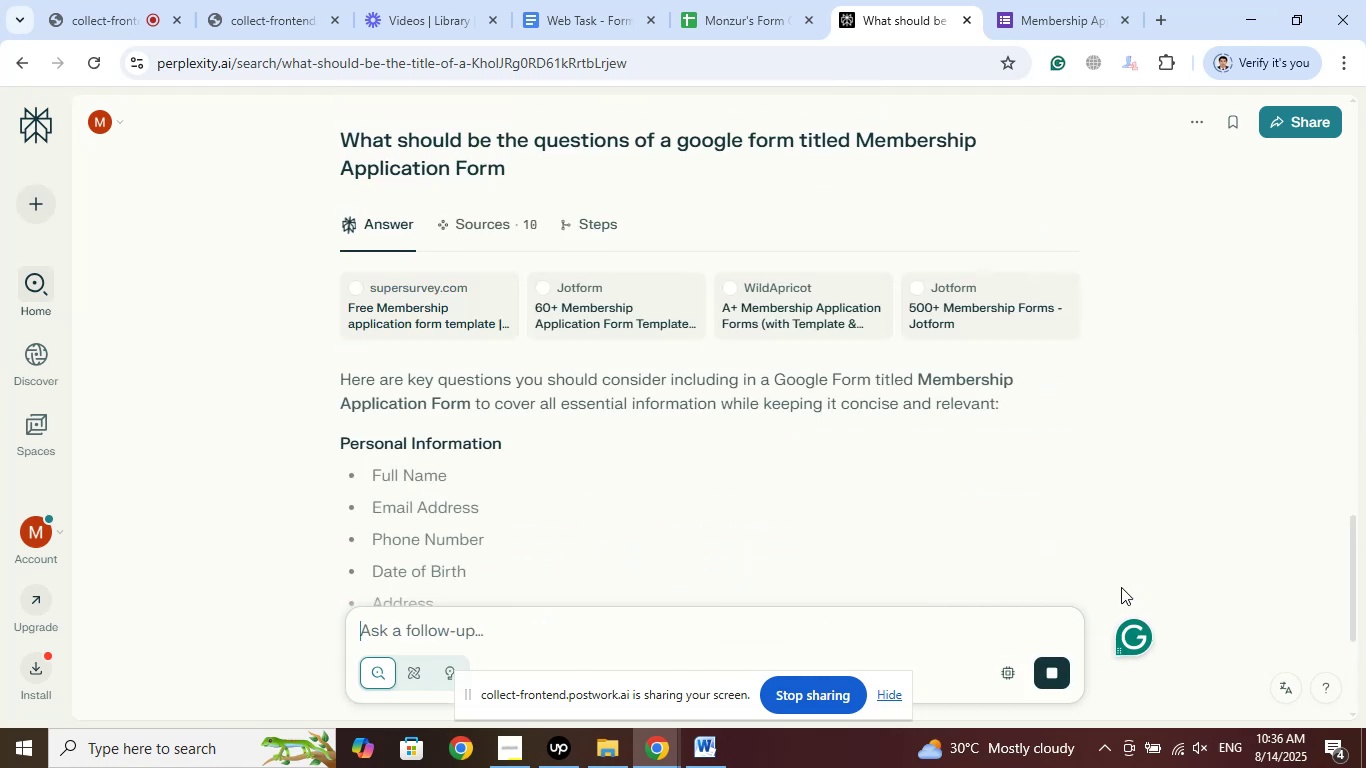 
scroll: coordinate [696, 503], scroll_direction: down, amount: 1.0
 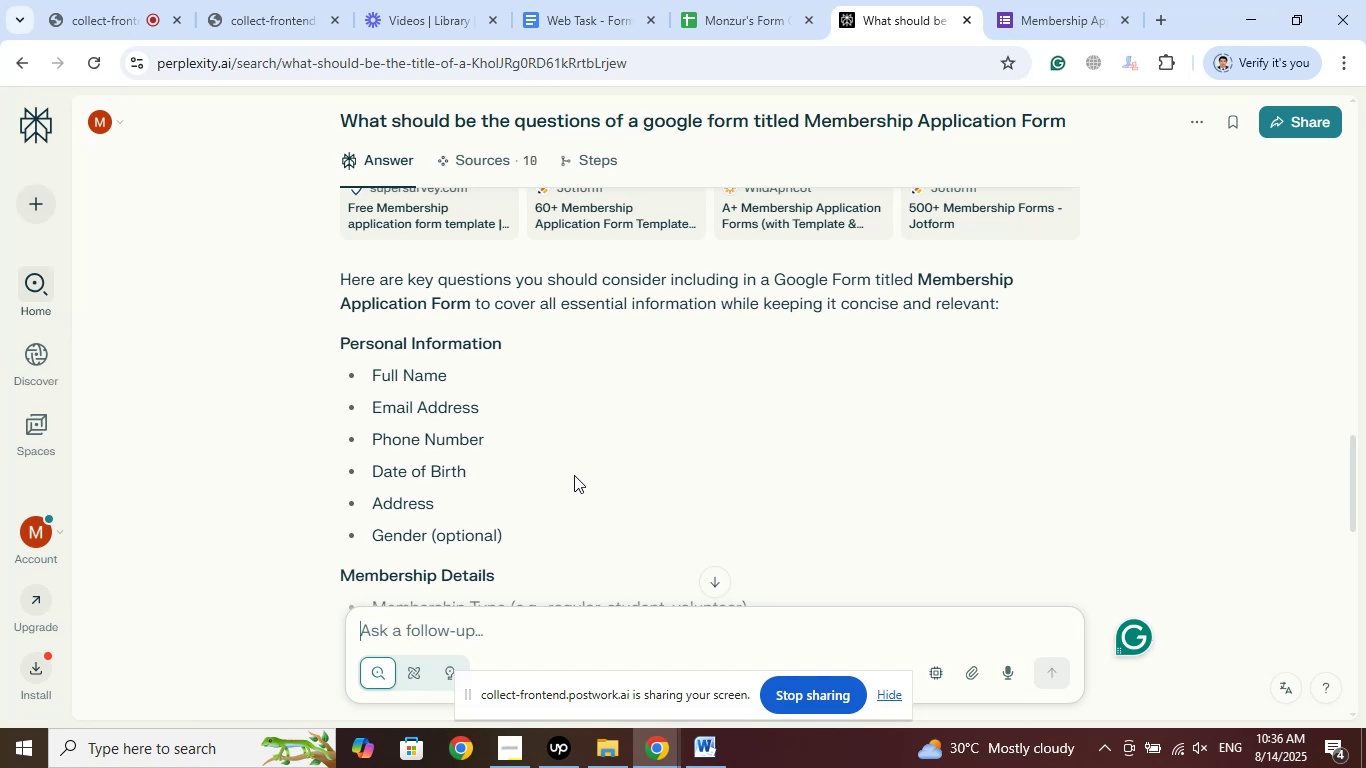 
wait(6.24)
 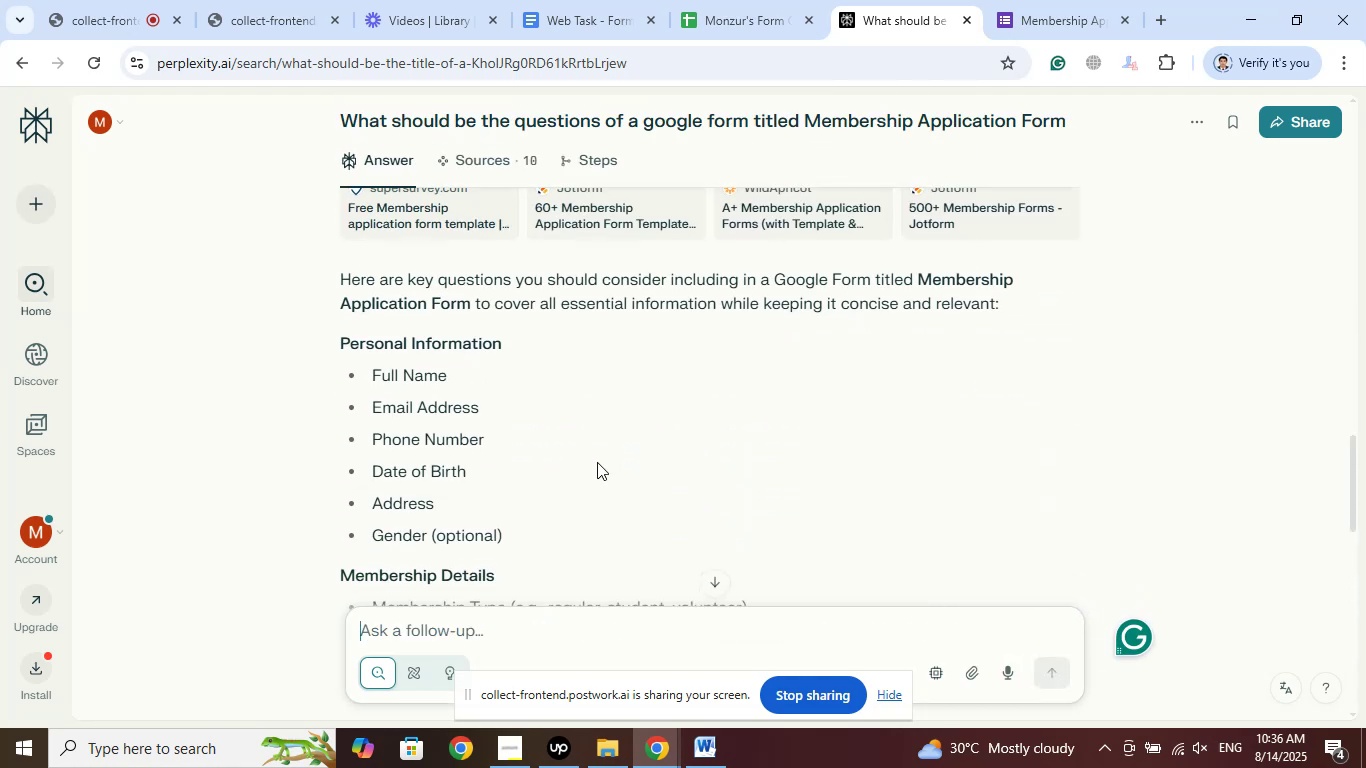 
scroll: coordinate [781, 436], scroll_direction: down, amount: 3.0
 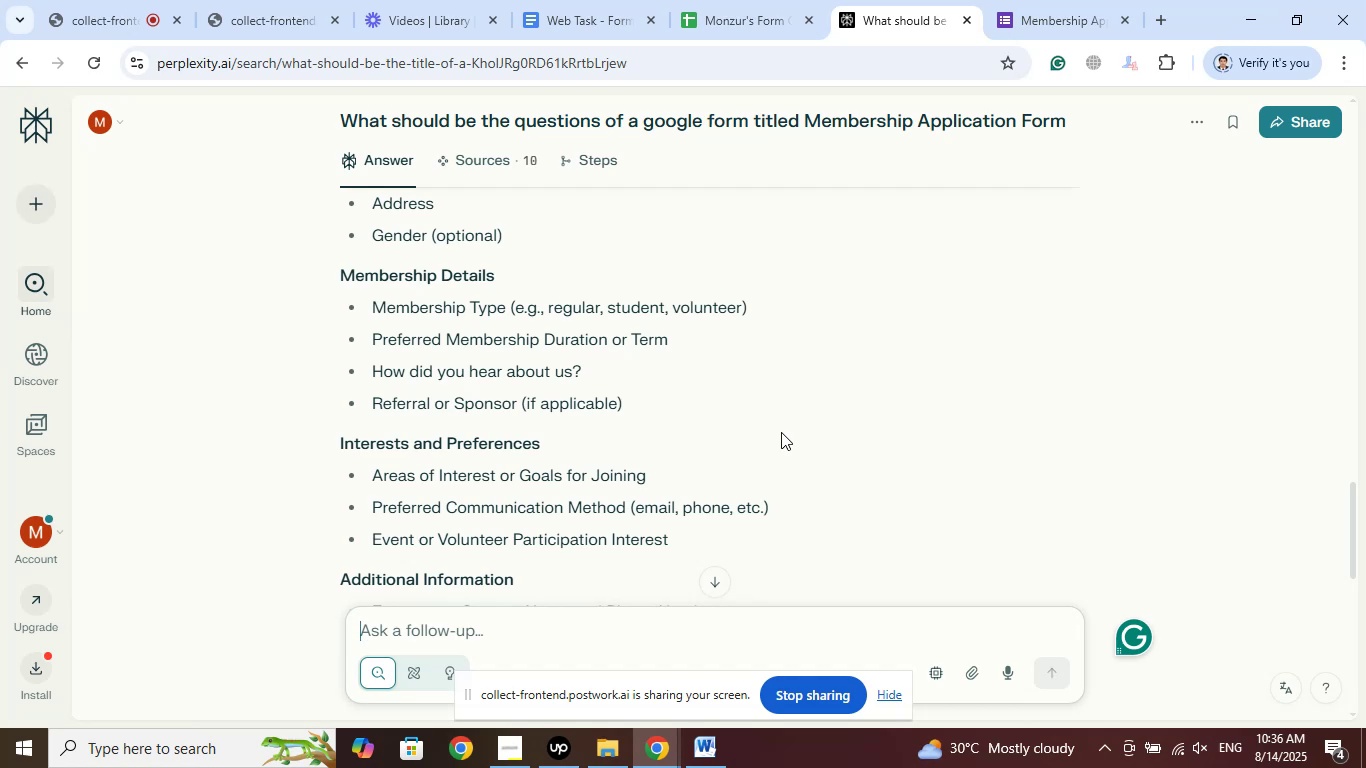 
wait(18.78)
 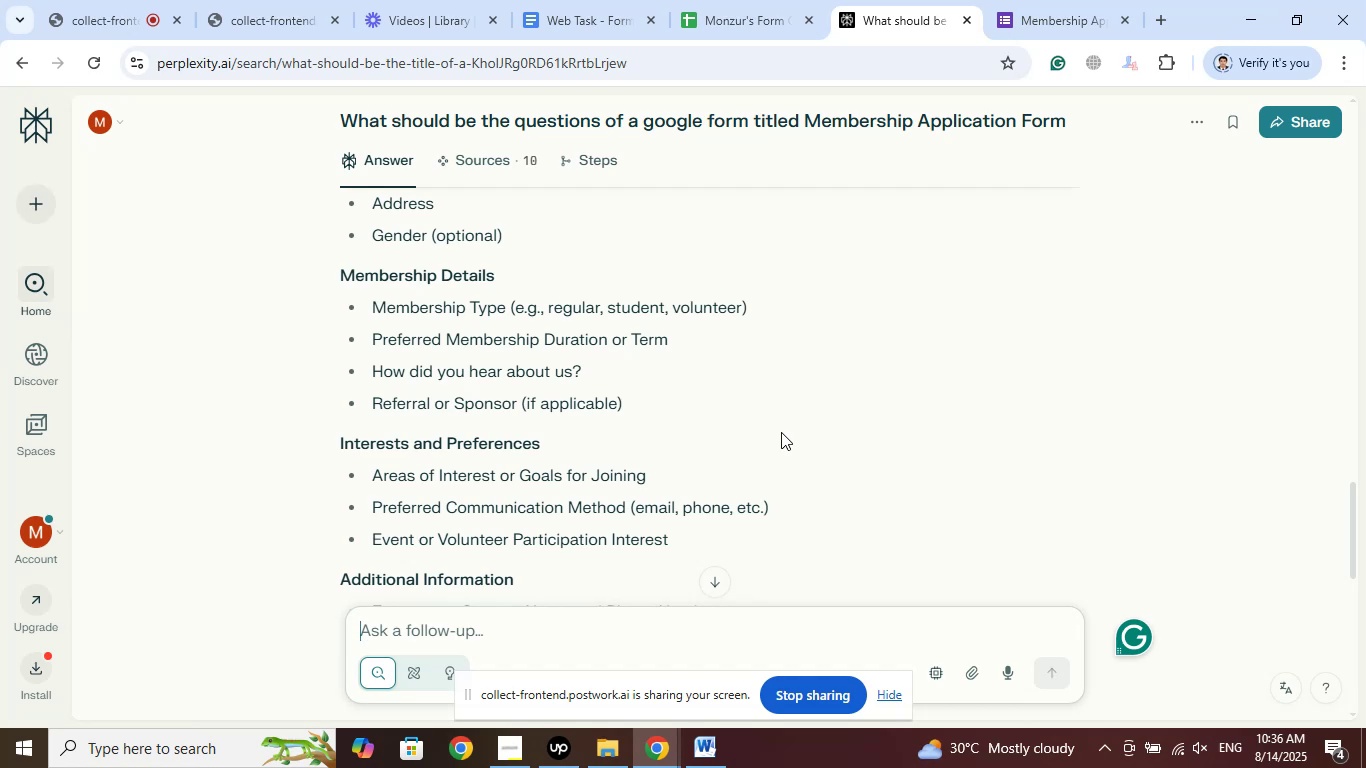 
scroll: coordinate [800, 411], scroll_direction: down, amount: 1.0
 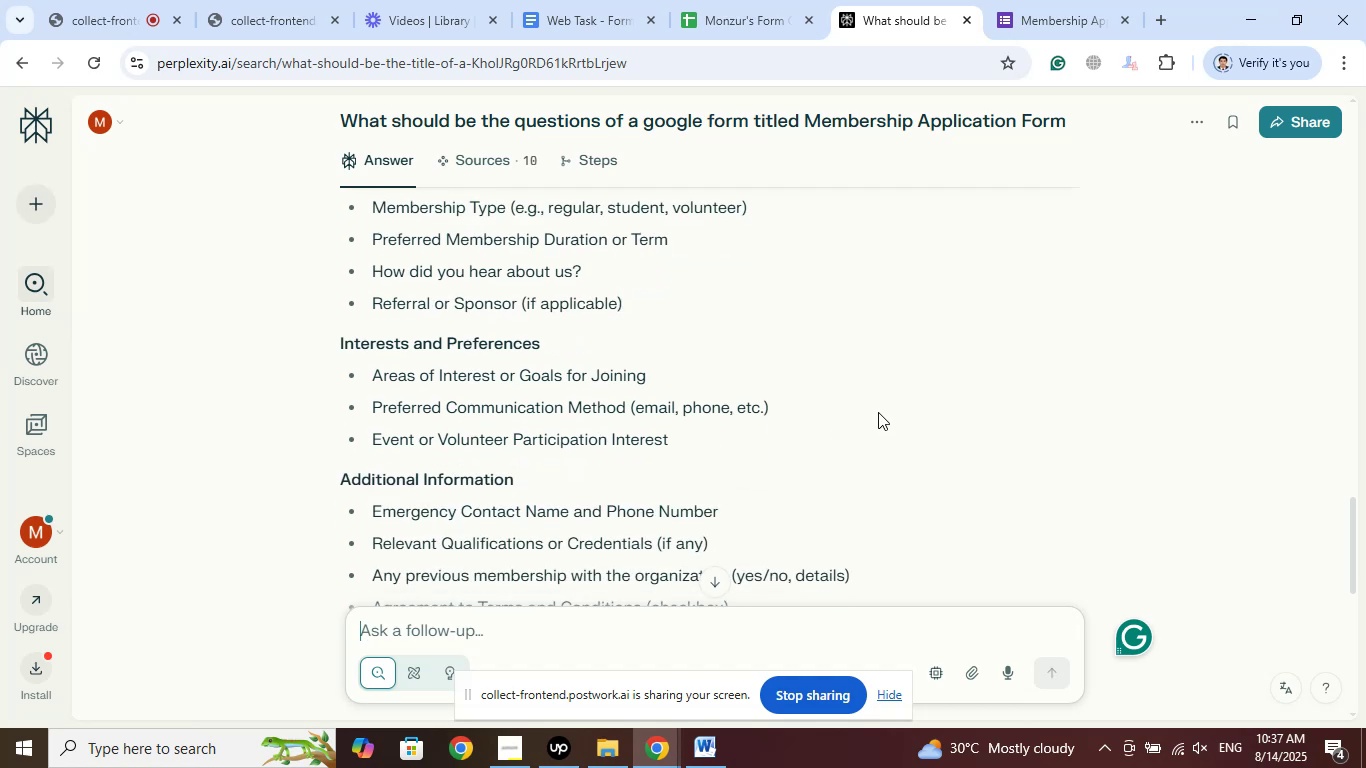 
wait(6.02)
 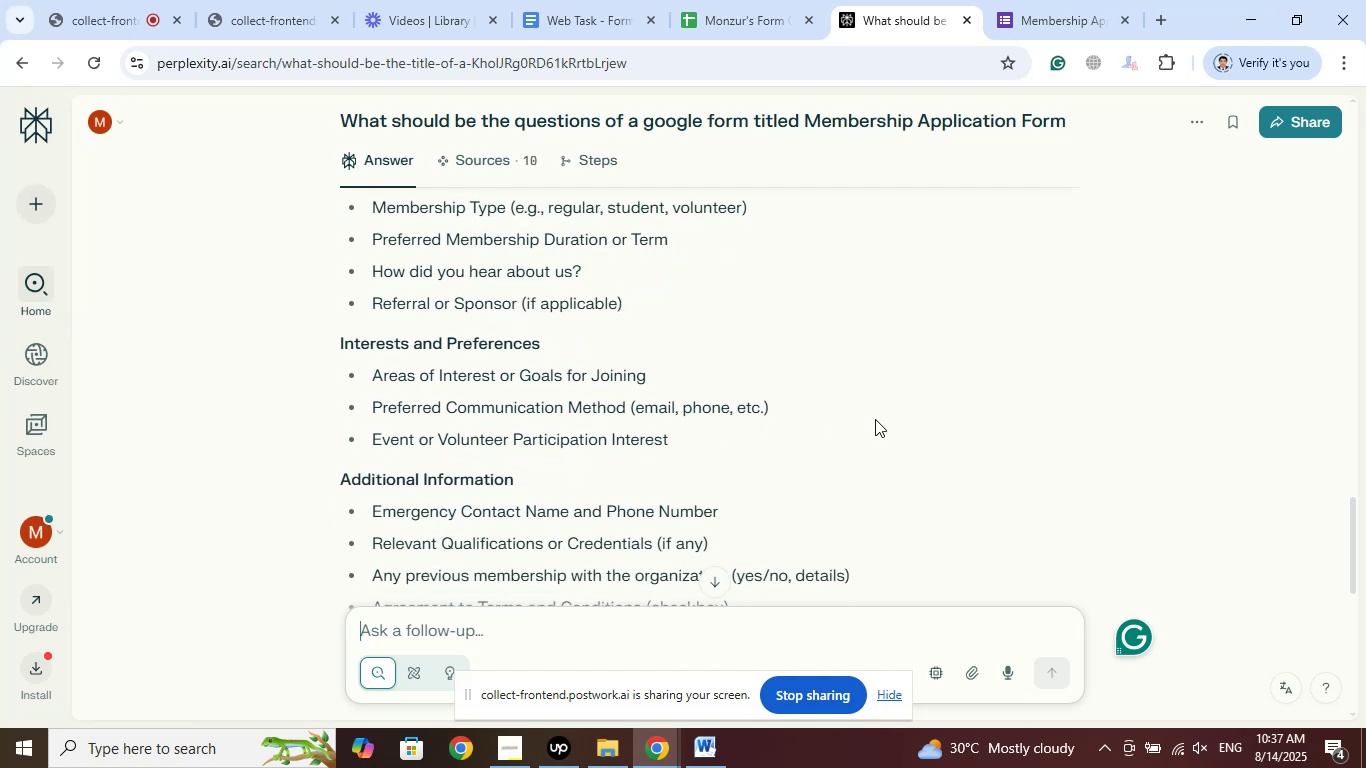 
scroll: coordinate [878, 402], scroll_direction: down, amount: 3.0
 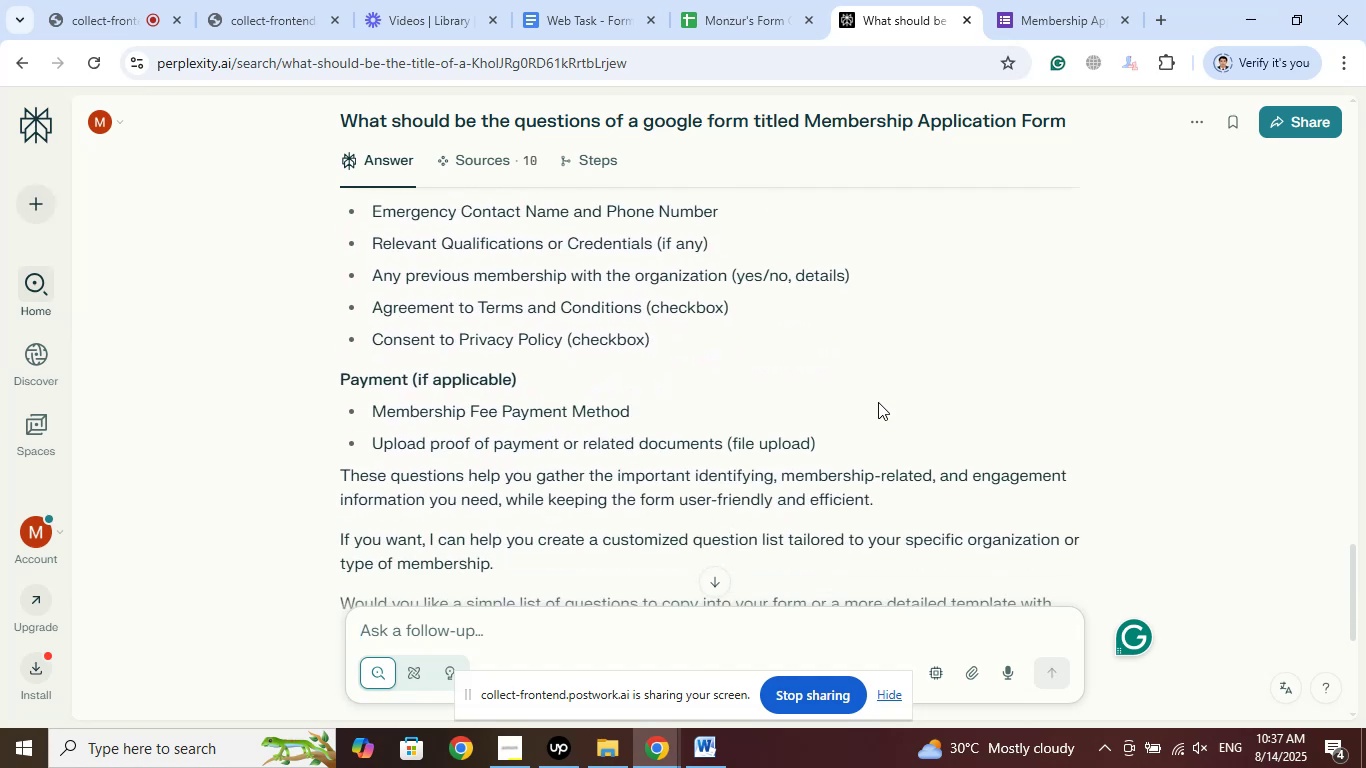 
scroll: coordinate [878, 402], scroll_direction: up, amount: 2.0
 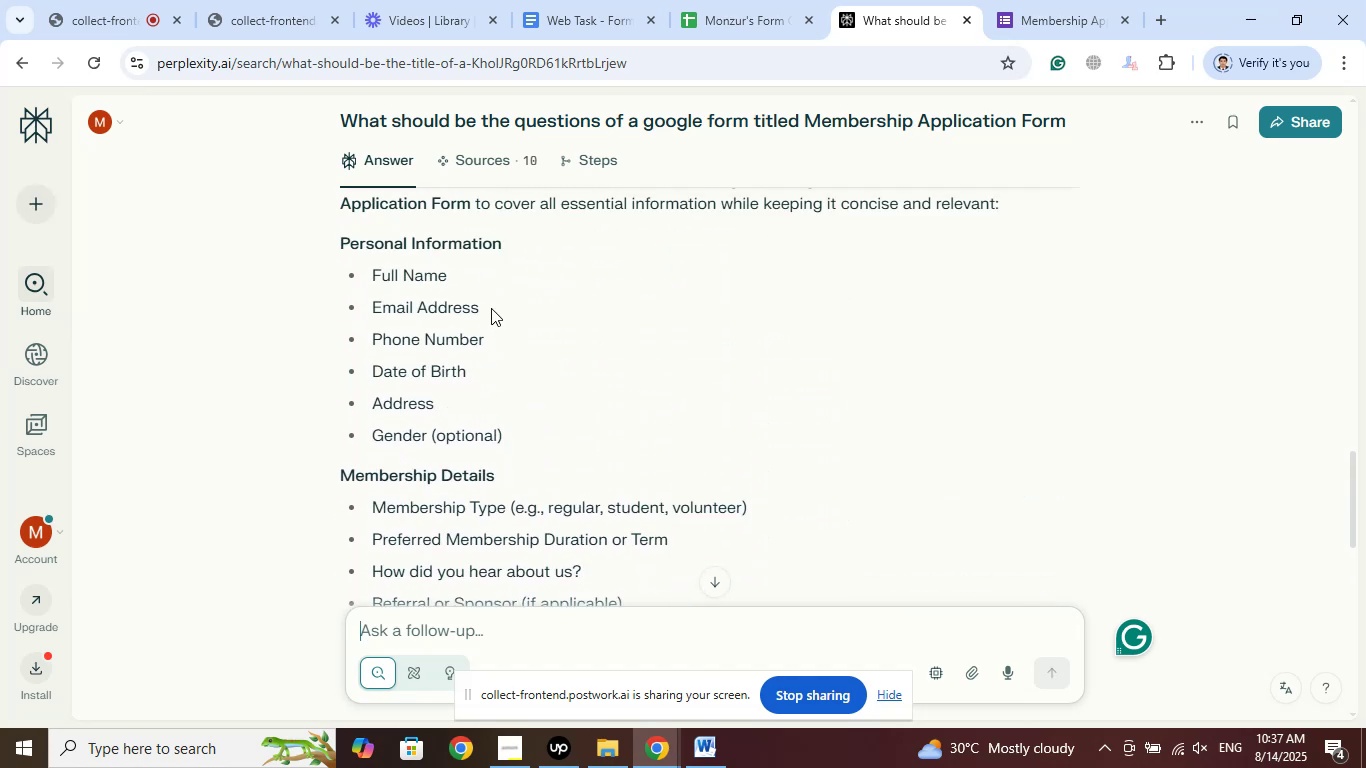 
left_click_drag(start_coordinate=[459, 270], to_coordinate=[376, 274])
 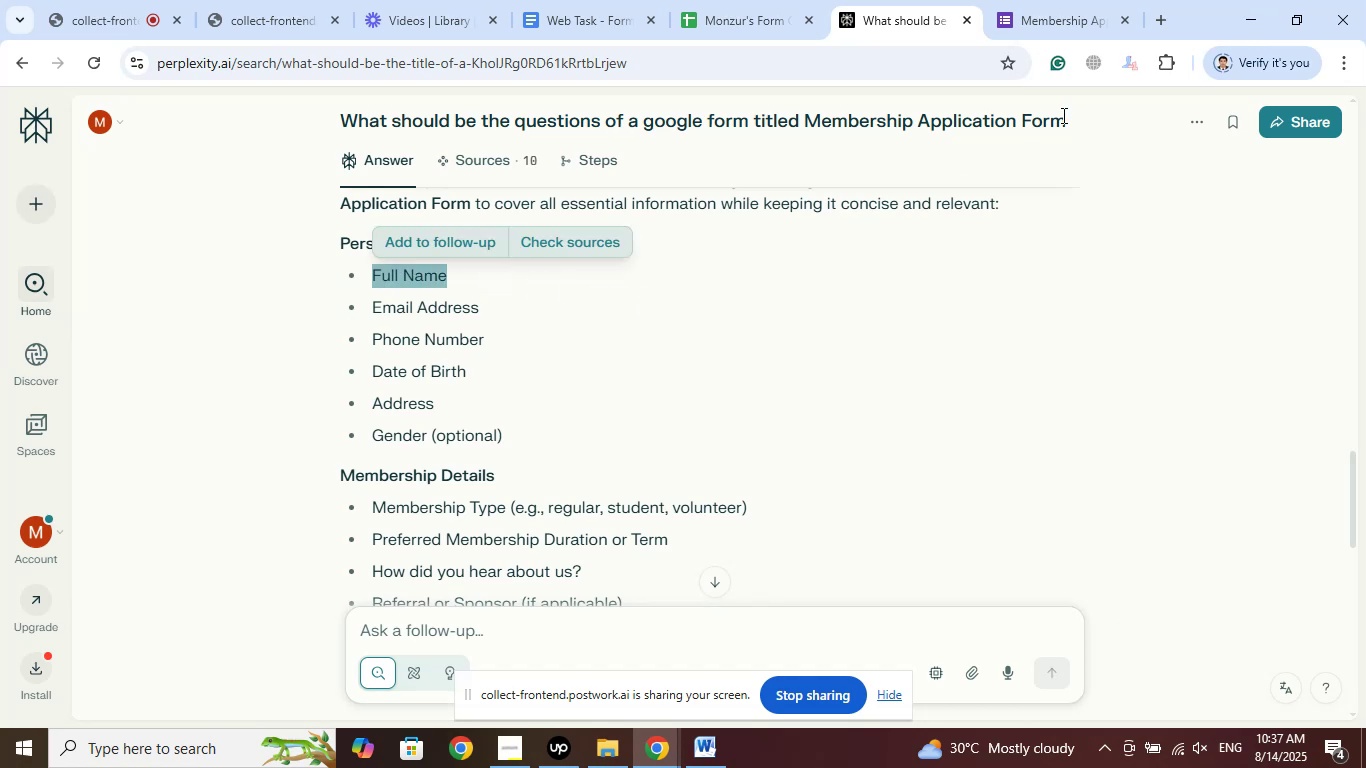 
left_click([1069, 0])
 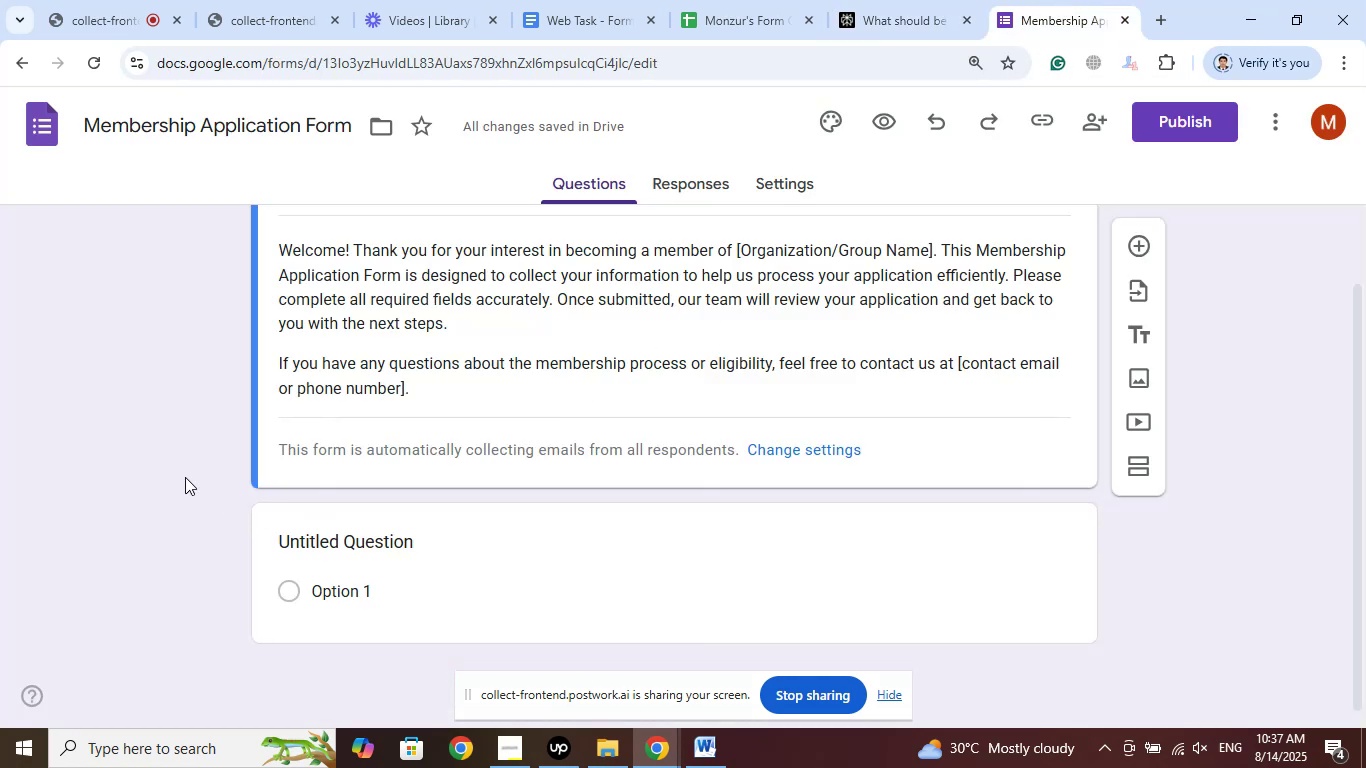 
scroll: coordinate [170, 456], scroll_direction: down, amount: 1.0
 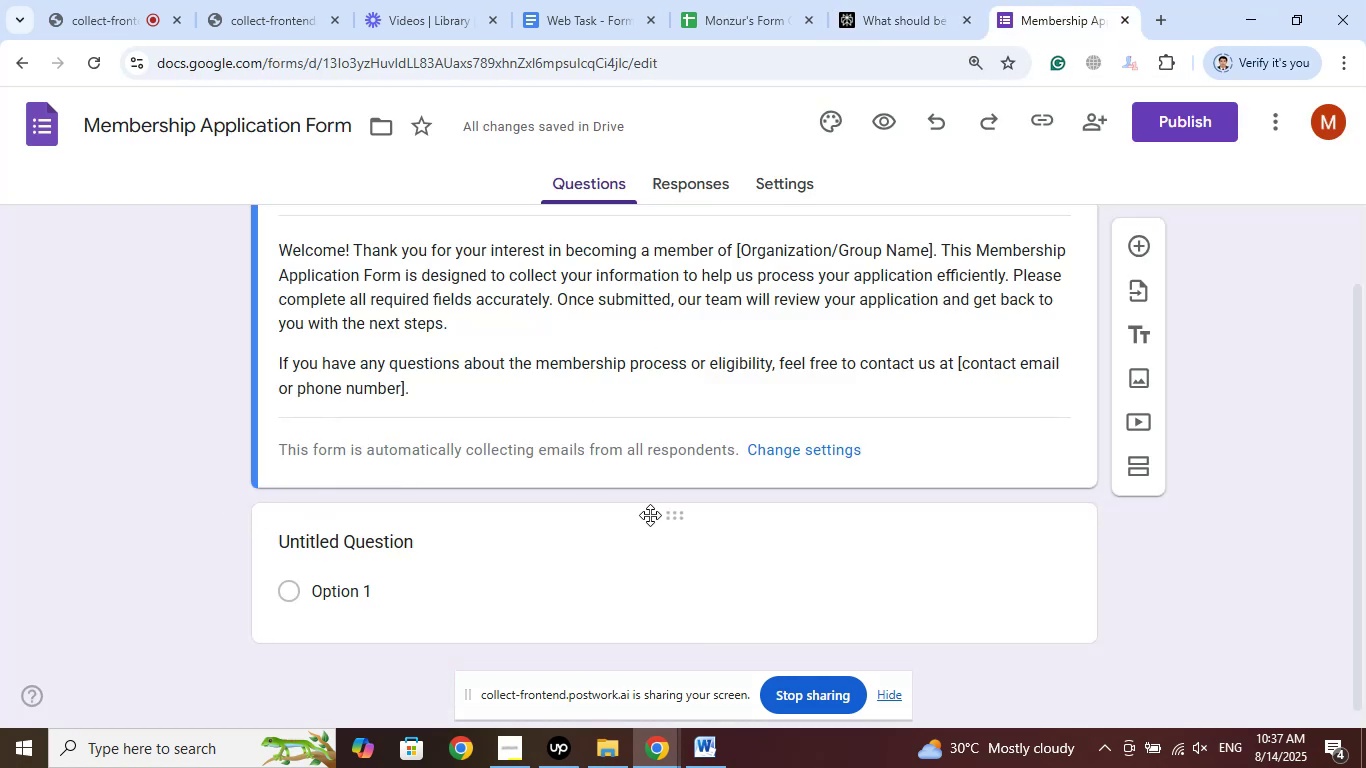 
left_click([673, 520])
 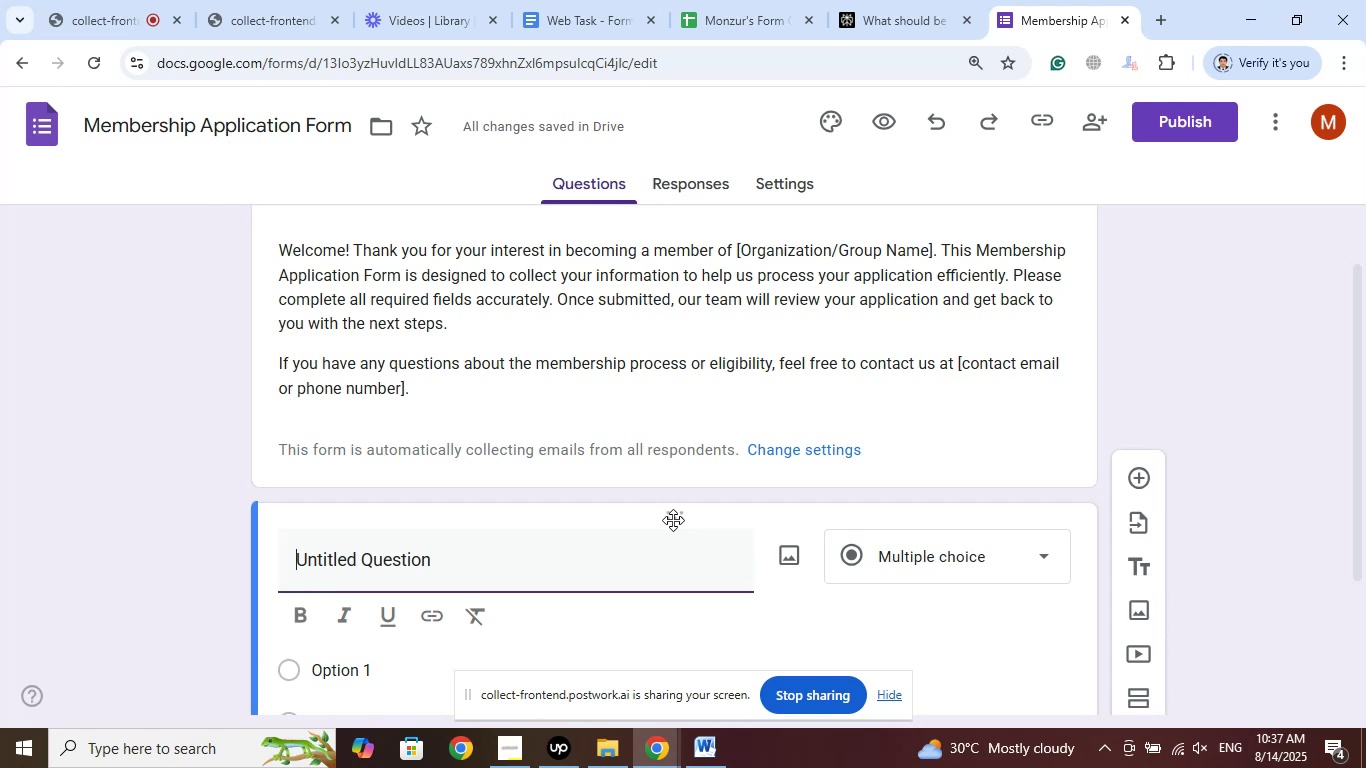 
scroll: coordinate [119, 505], scroll_direction: down, amount: 3.0
 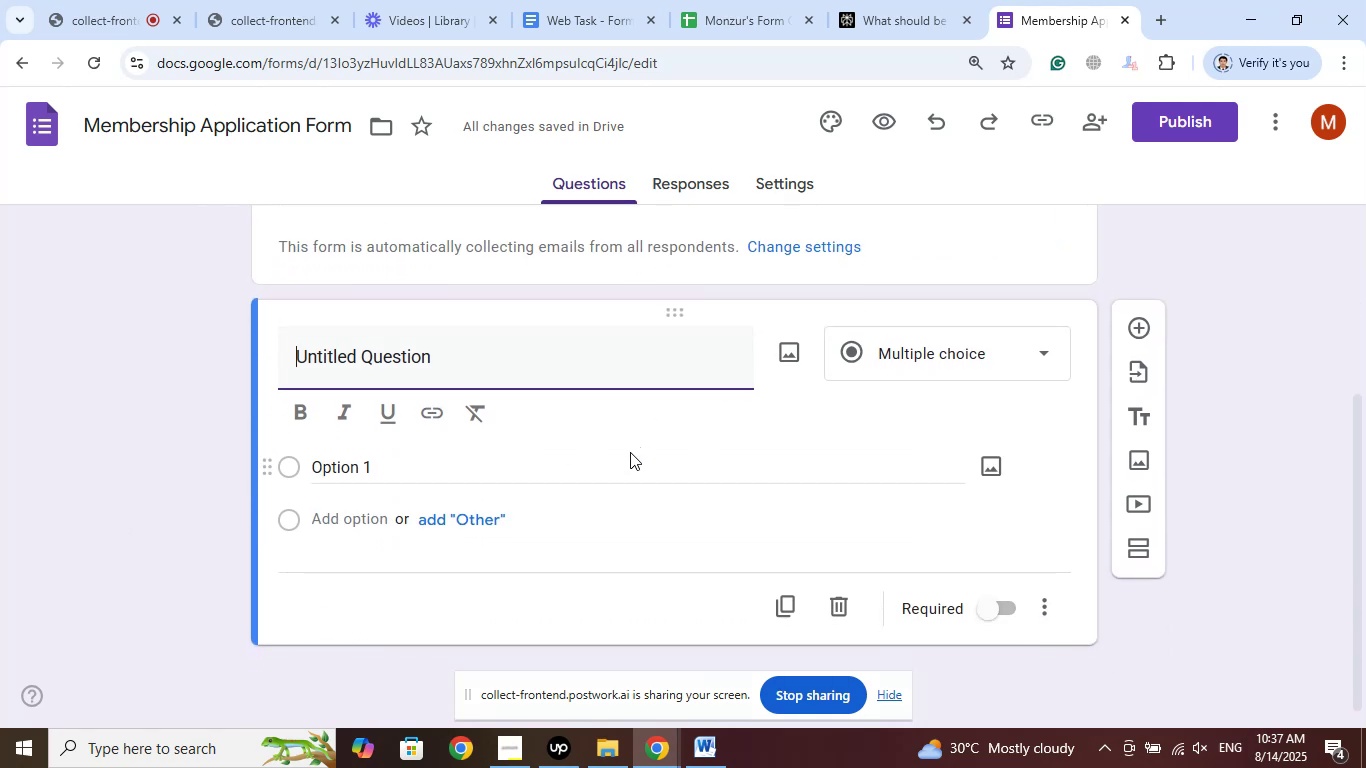 
wait(12.17)
 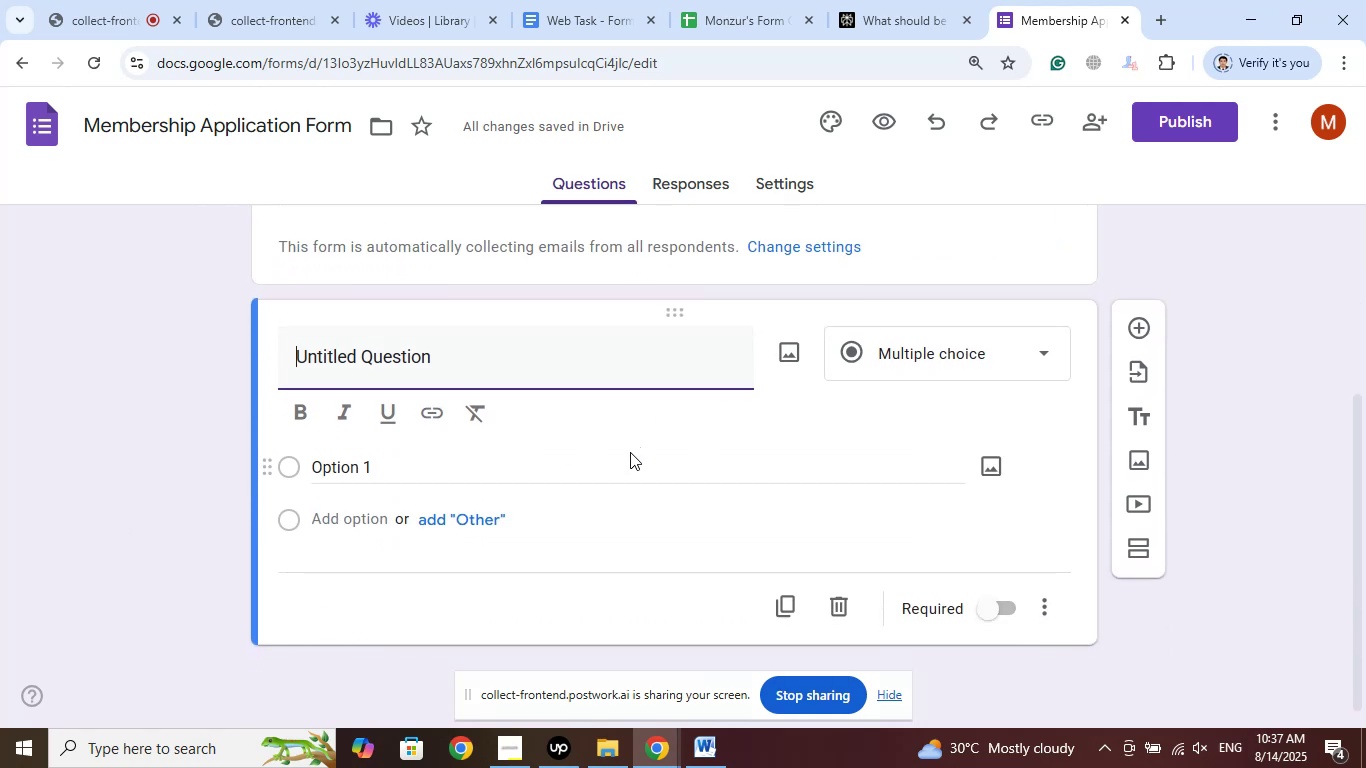 
mouse_move([825, 360])
 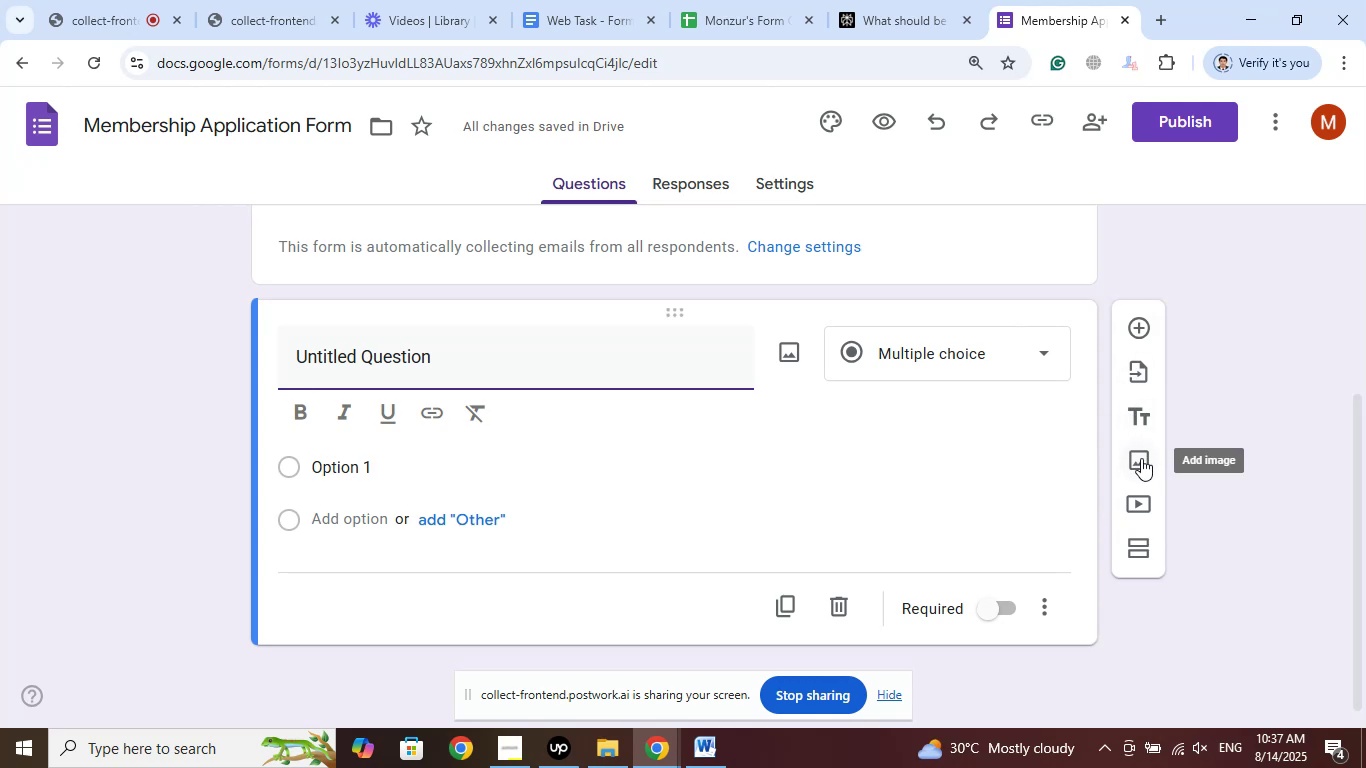 
wait(17.1)
 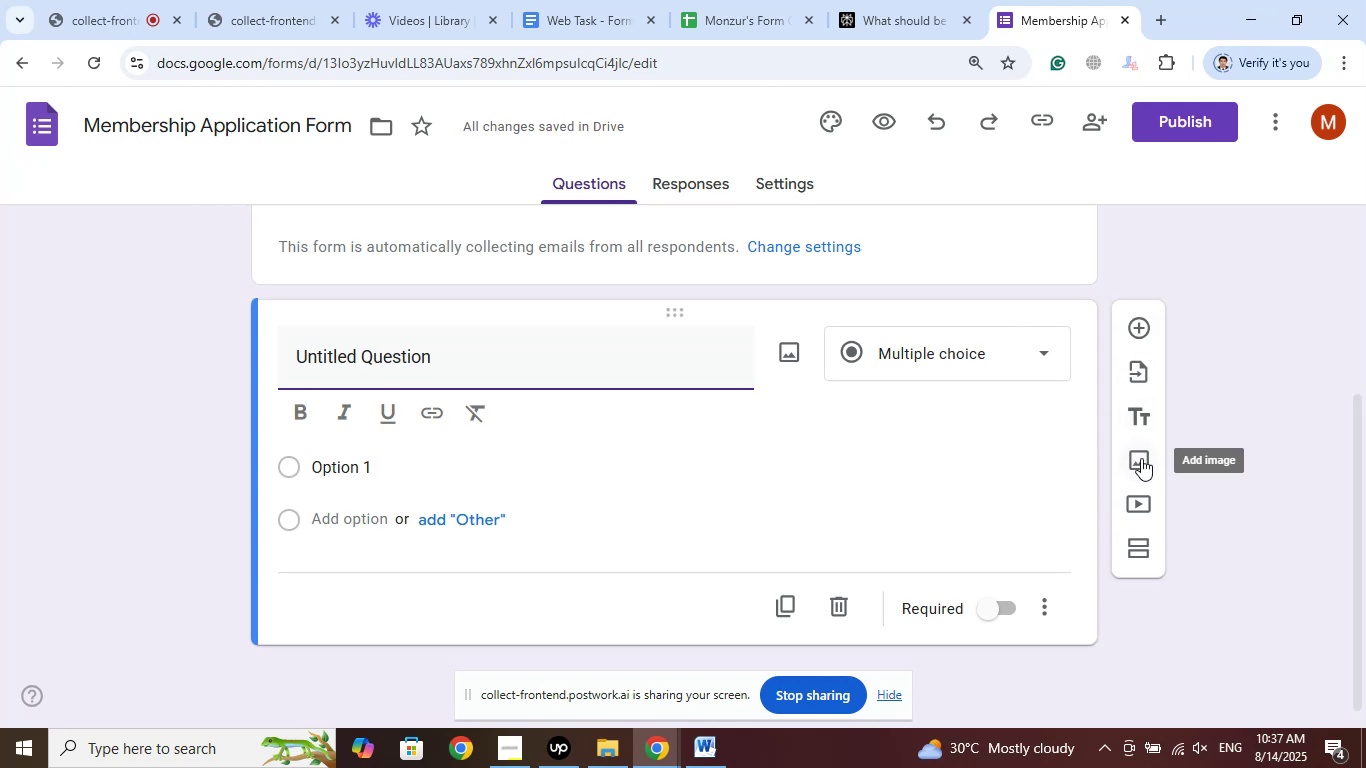 
left_click([1146, 544])
 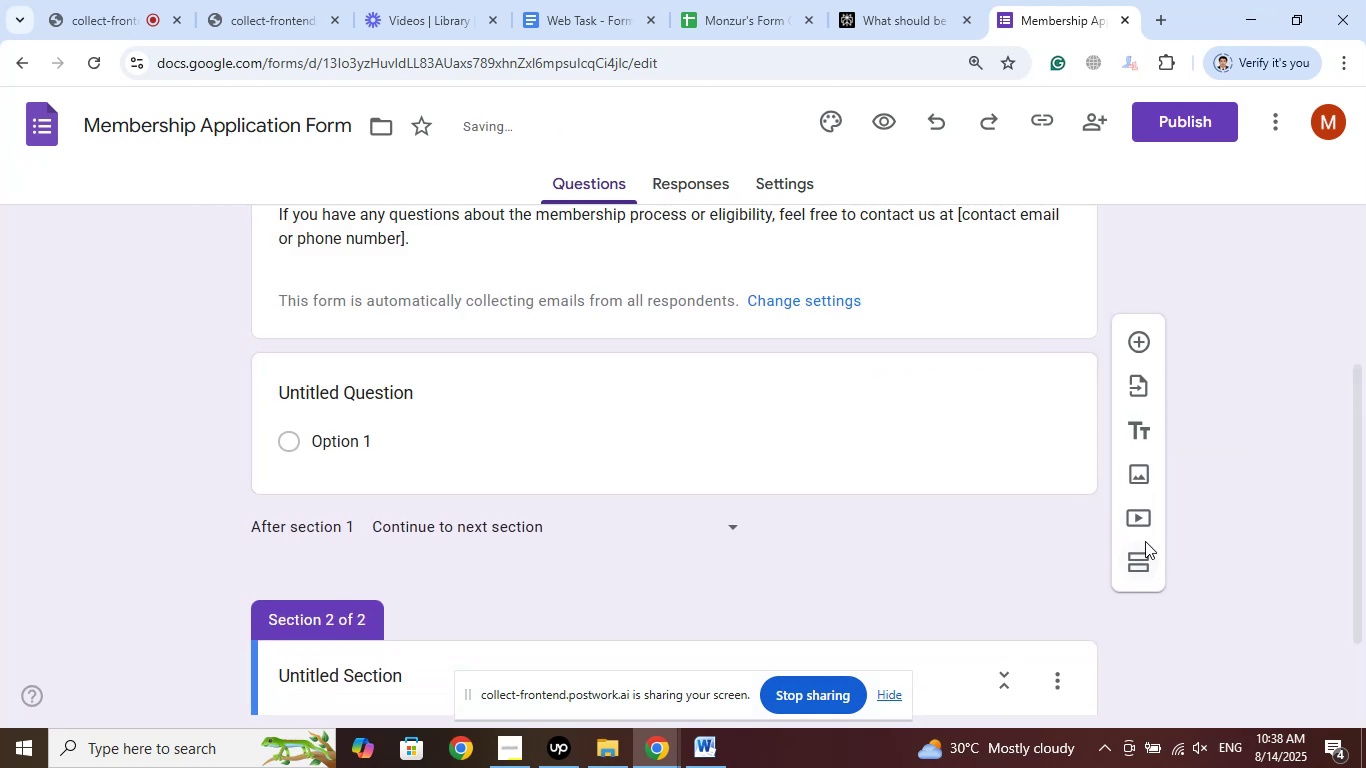 
scroll: coordinate [329, 442], scroll_direction: down, amount: 3.0
 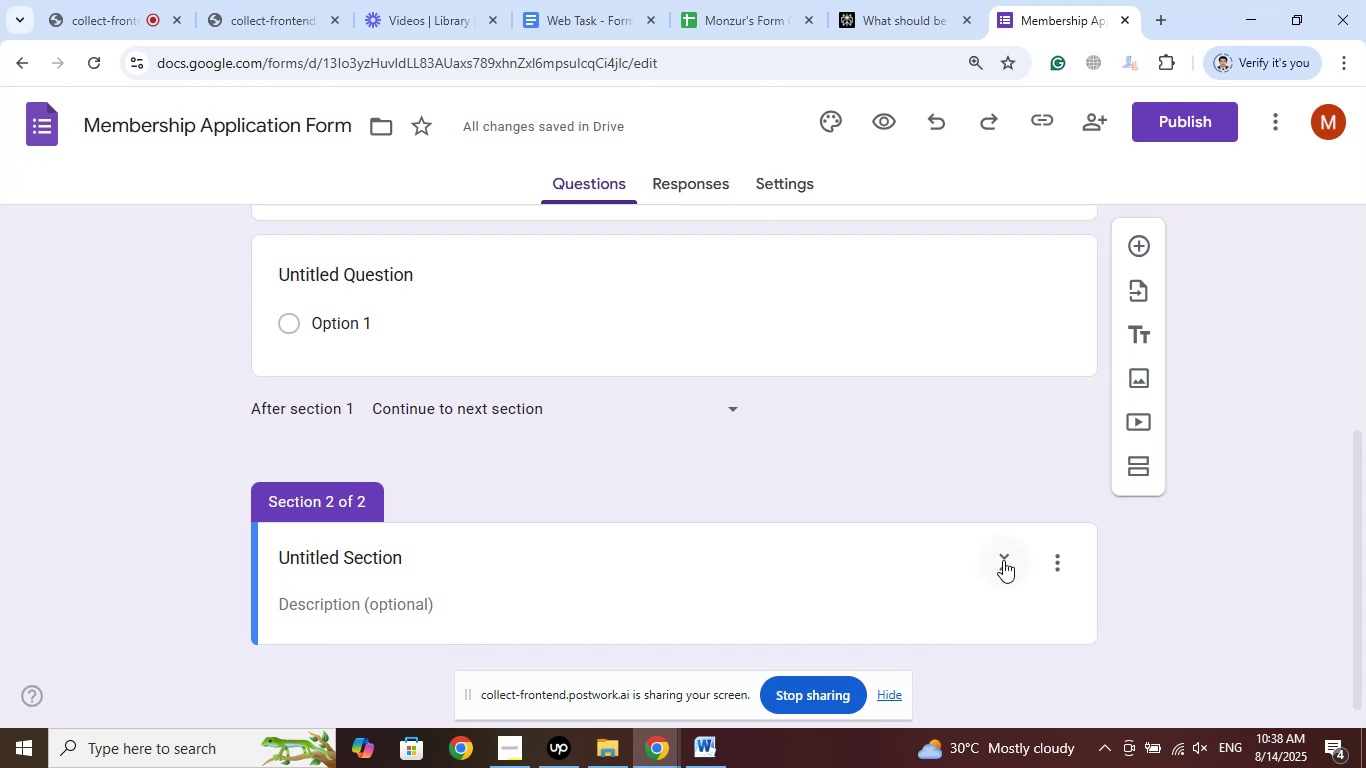 
wait(5.84)
 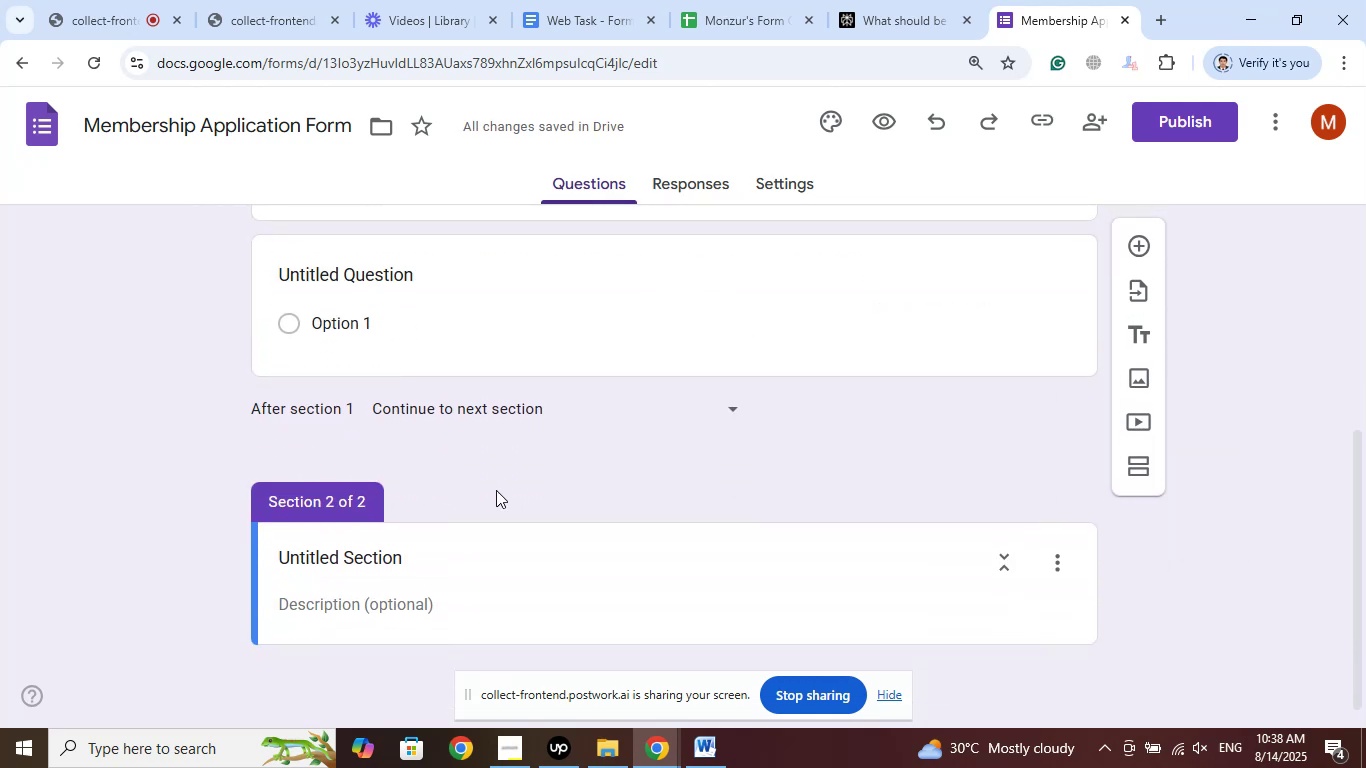 
left_click([1003, 558])
 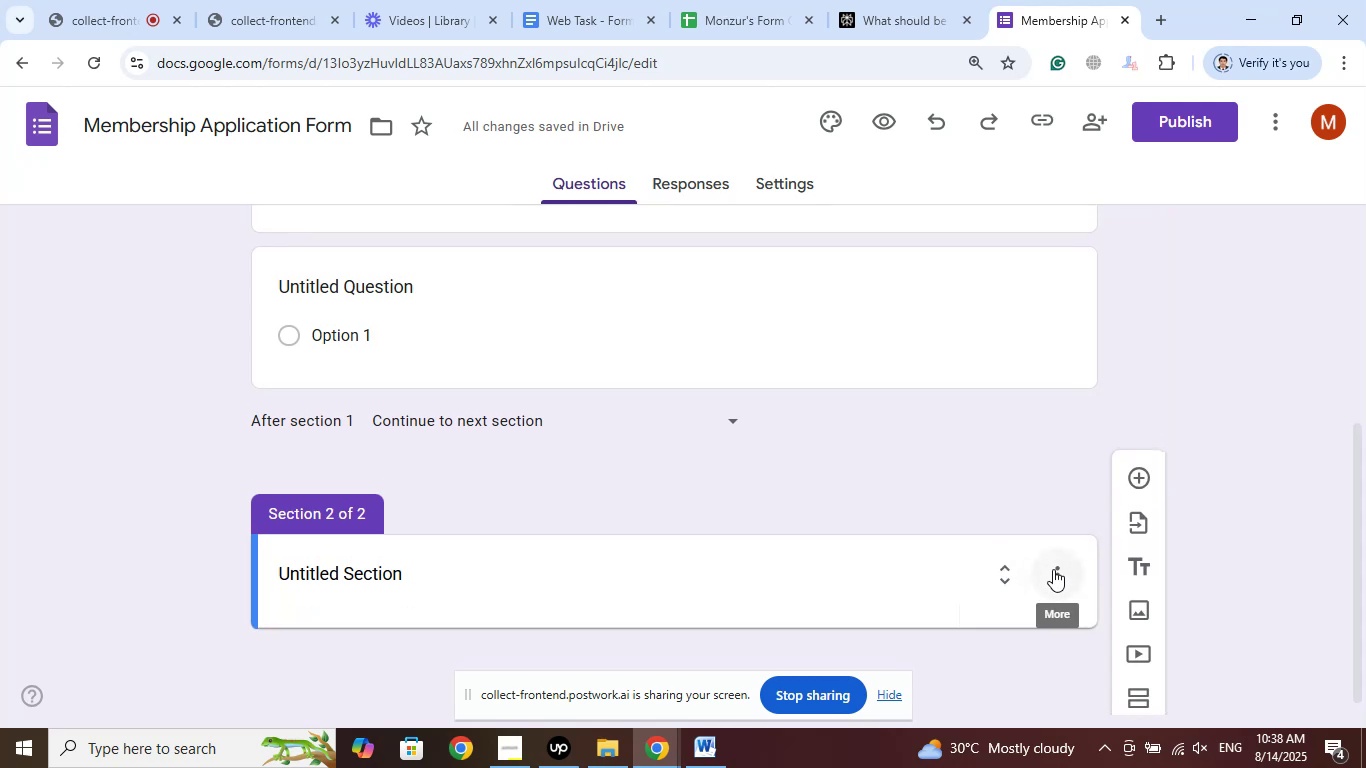 
scroll: coordinate [770, 540], scroll_direction: down, amount: 3.0
 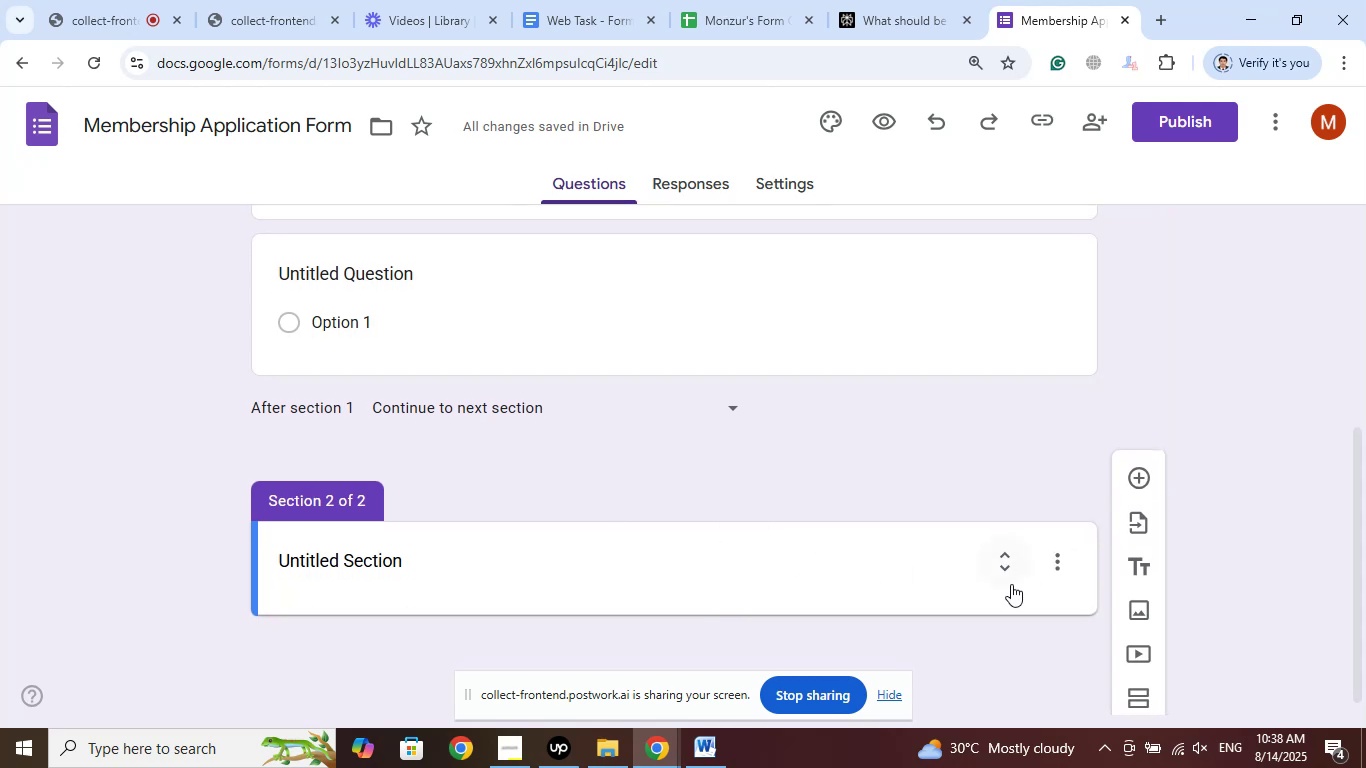 
left_click([1009, 566])
 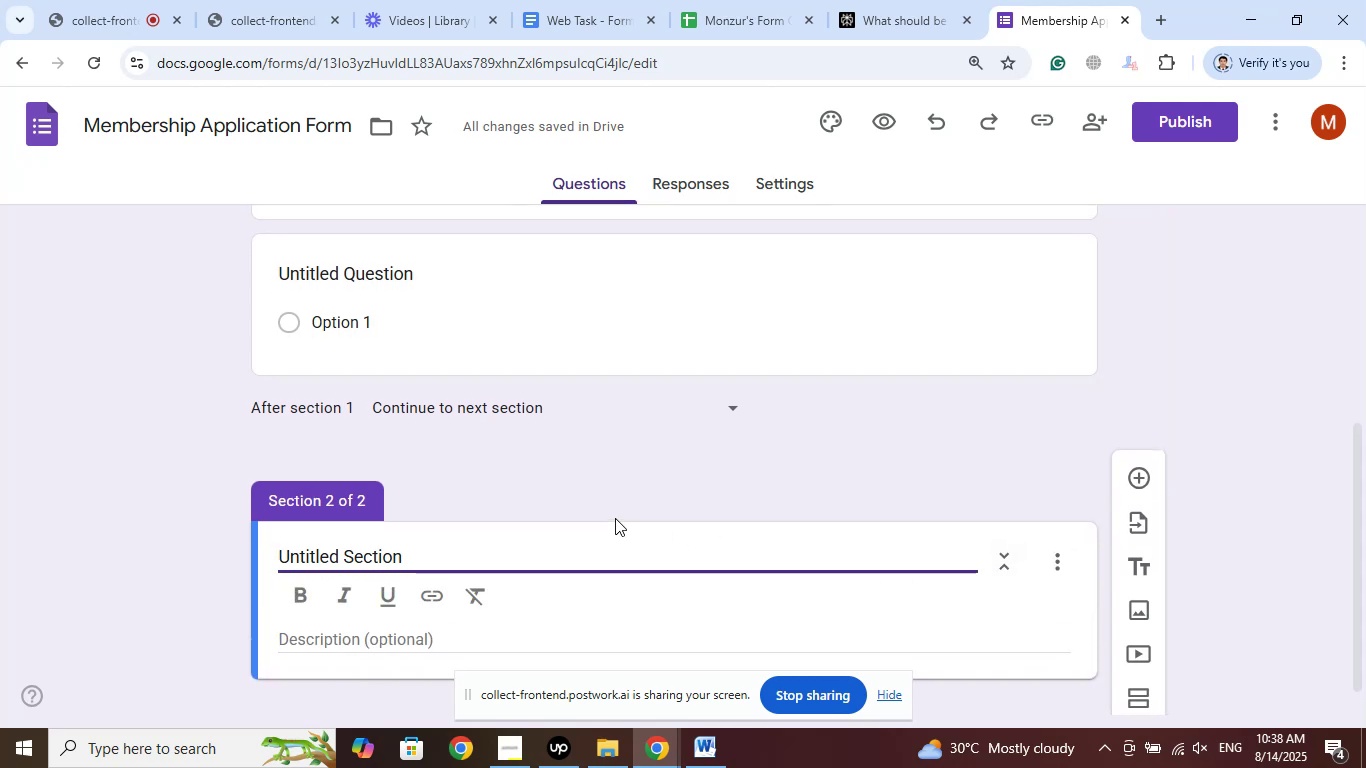 
scroll: coordinate [615, 518], scroll_direction: down, amount: 2.0
 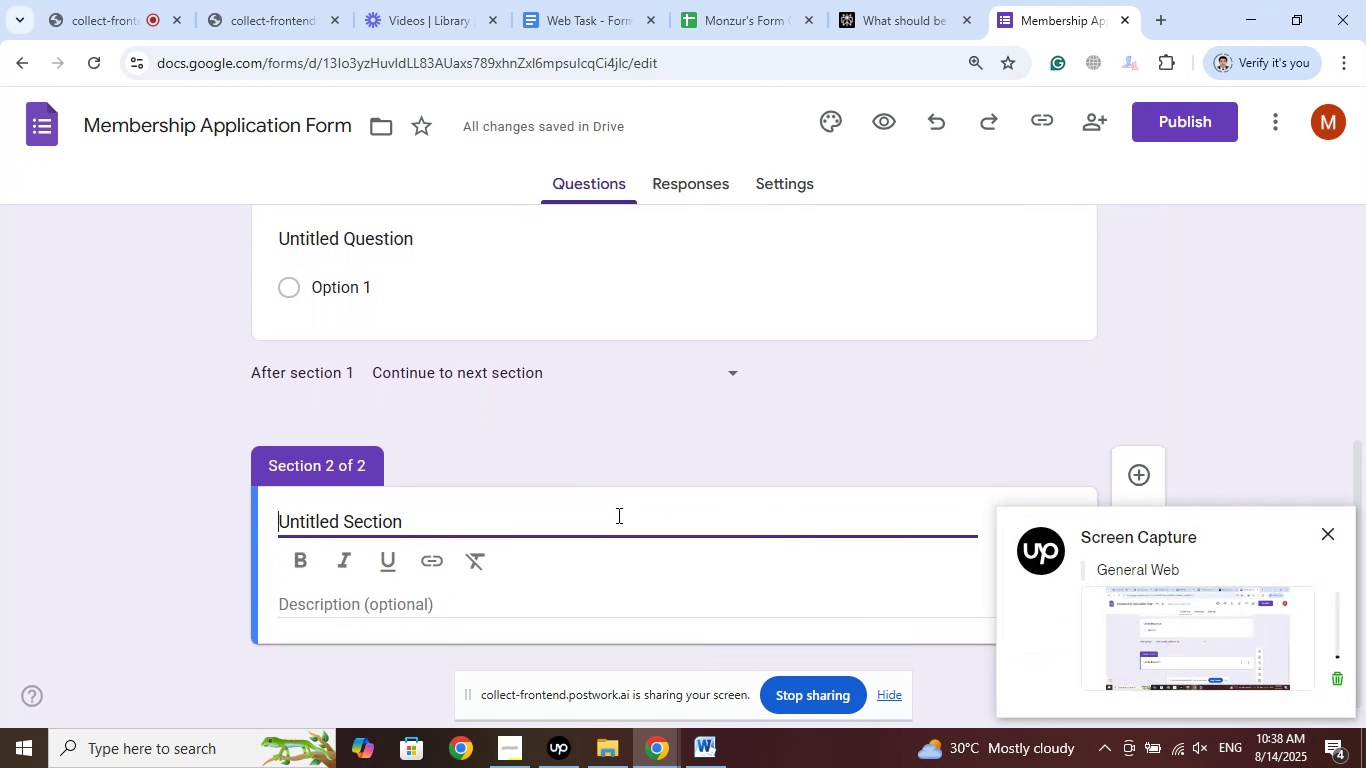 
scroll: coordinate [619, 503], scroll_direction: up, amount: 3.0
 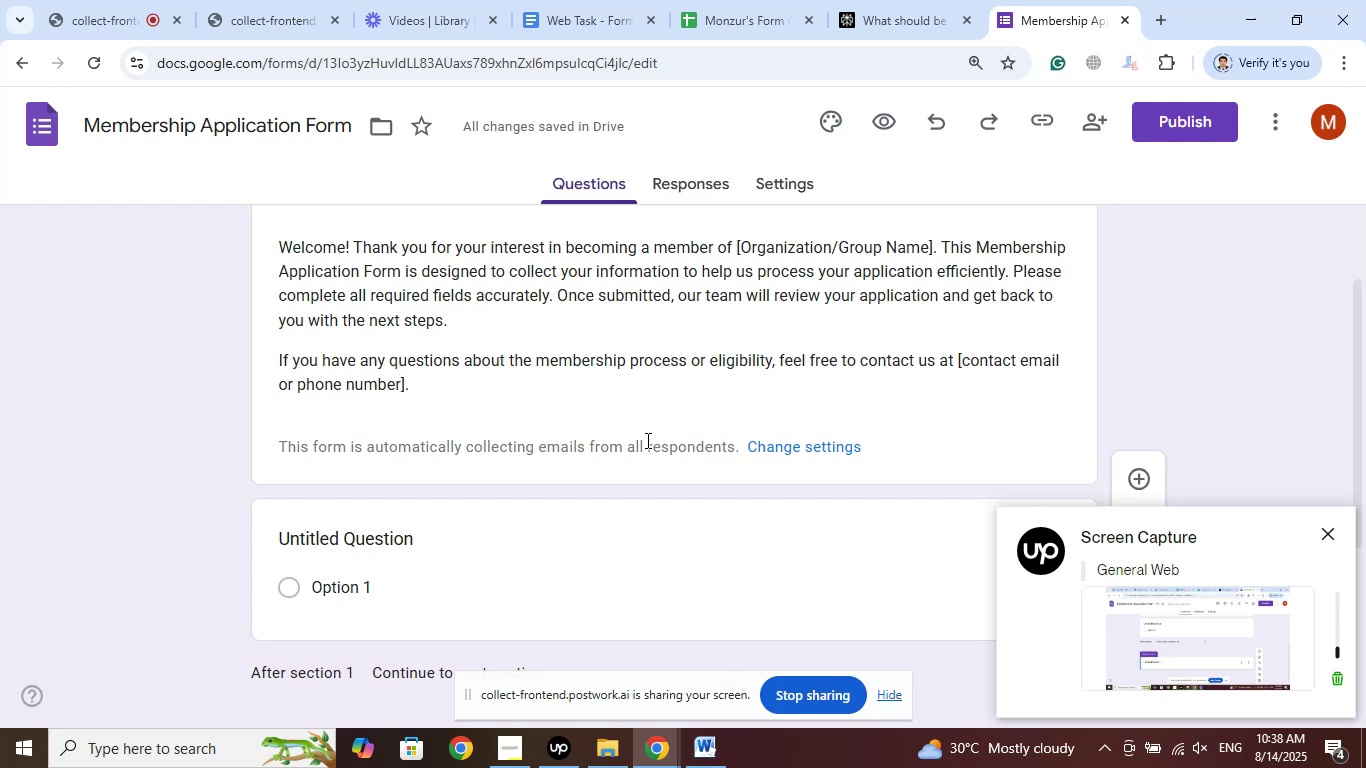 
scroll: coordinate [646, 442], scroll_direction: down, amount: 6.0
 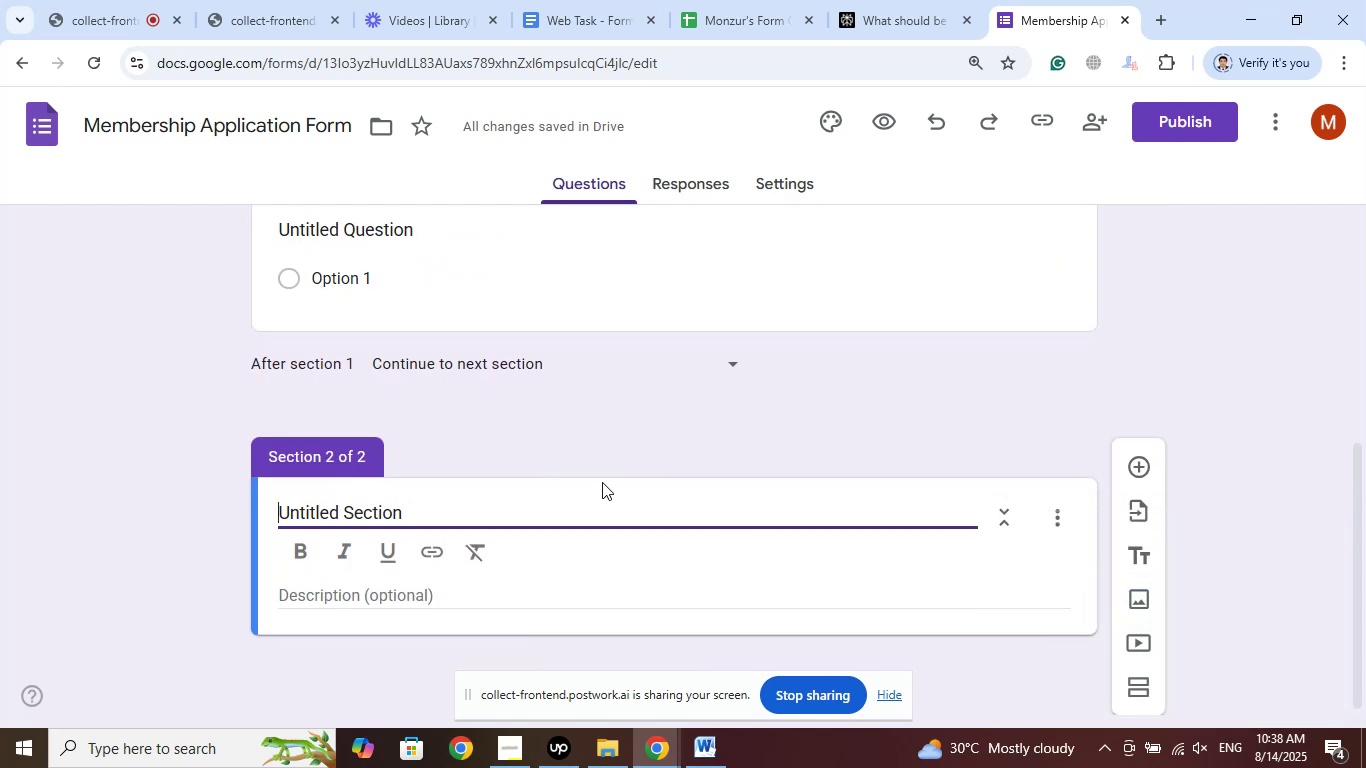 
wait(6.85)
 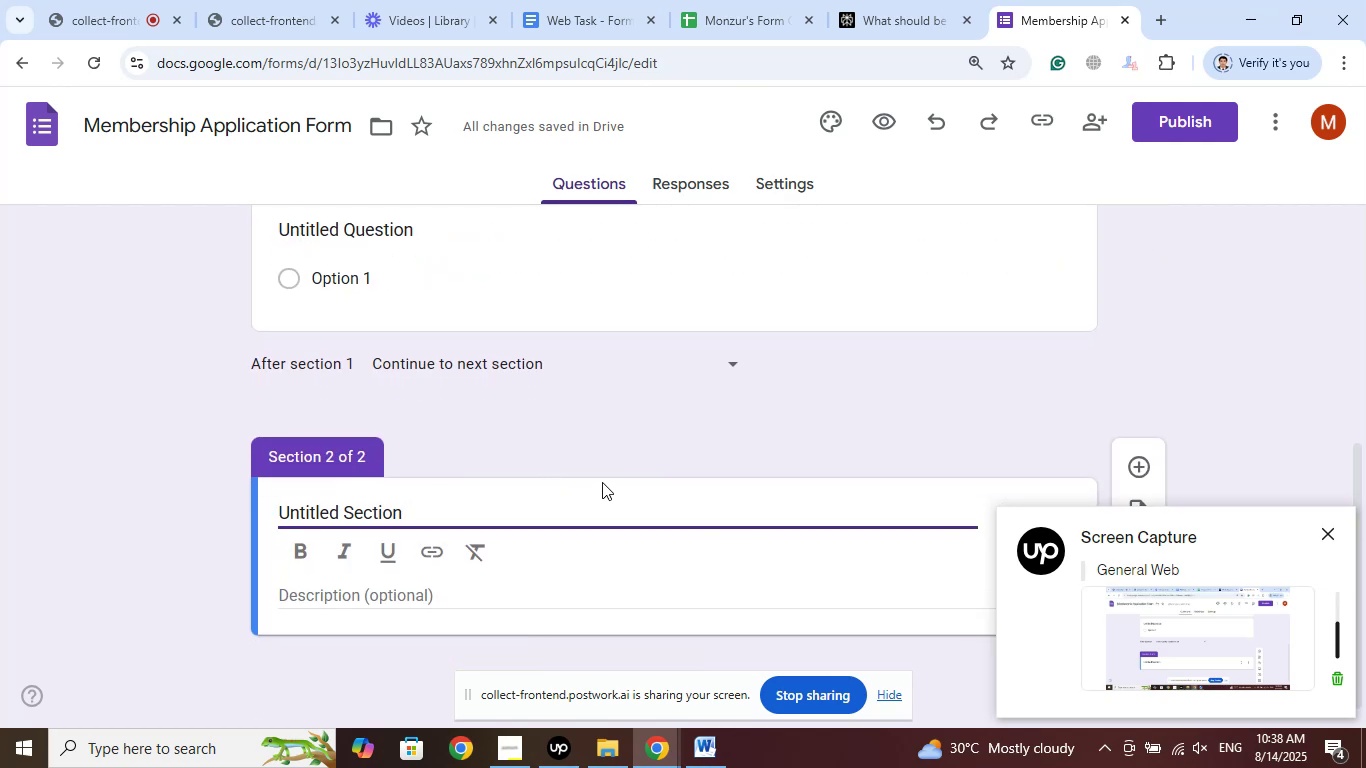 
left_click([1061, 521])
 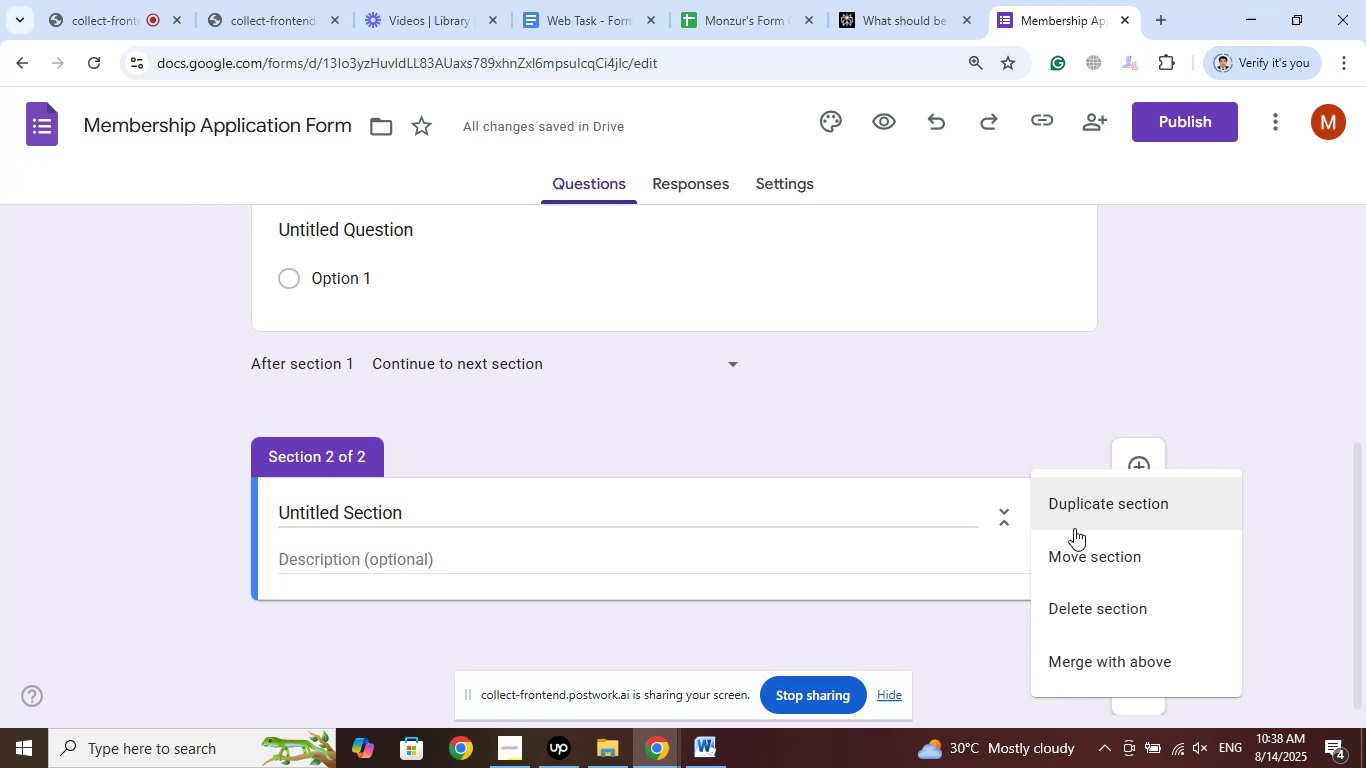 
left_click([1083, 602])
 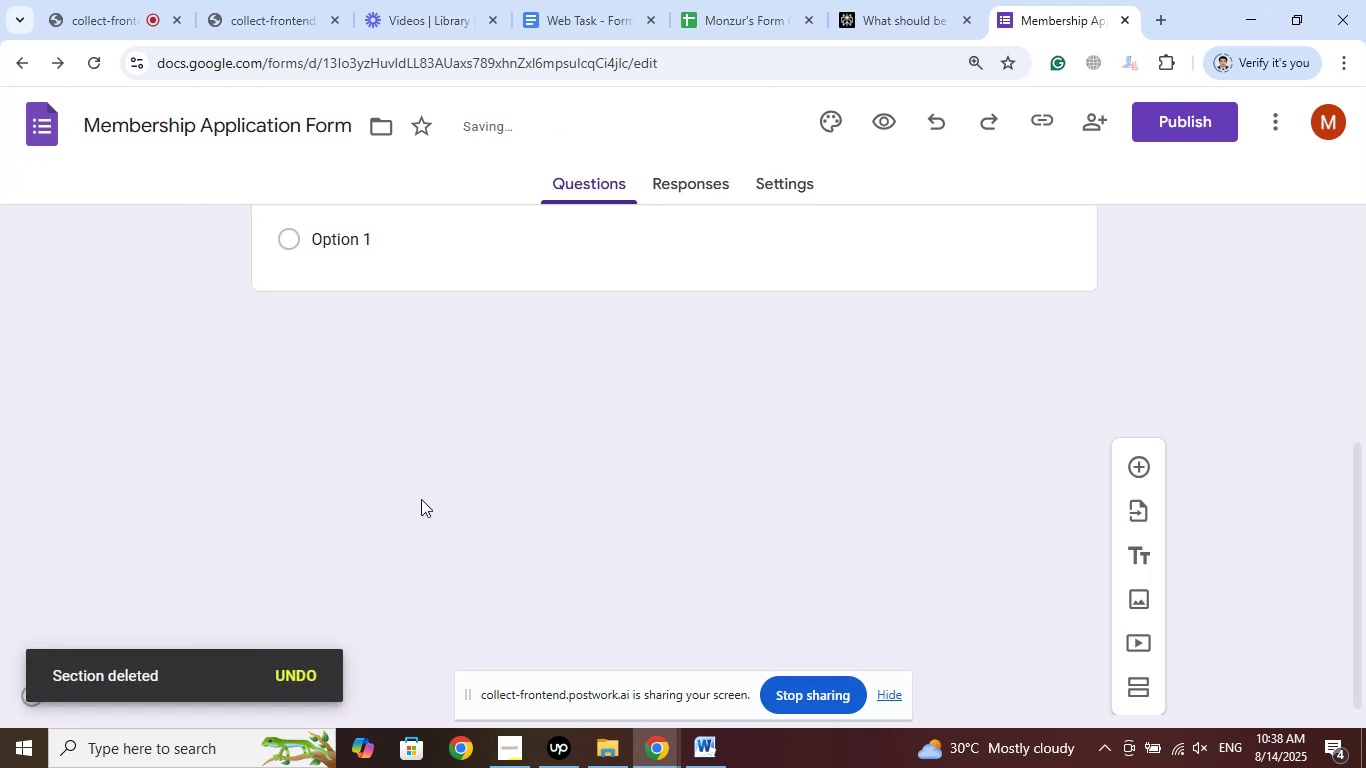 
scroll: coordinate [437, 481], scroll_direction: up, amount: 4.0
 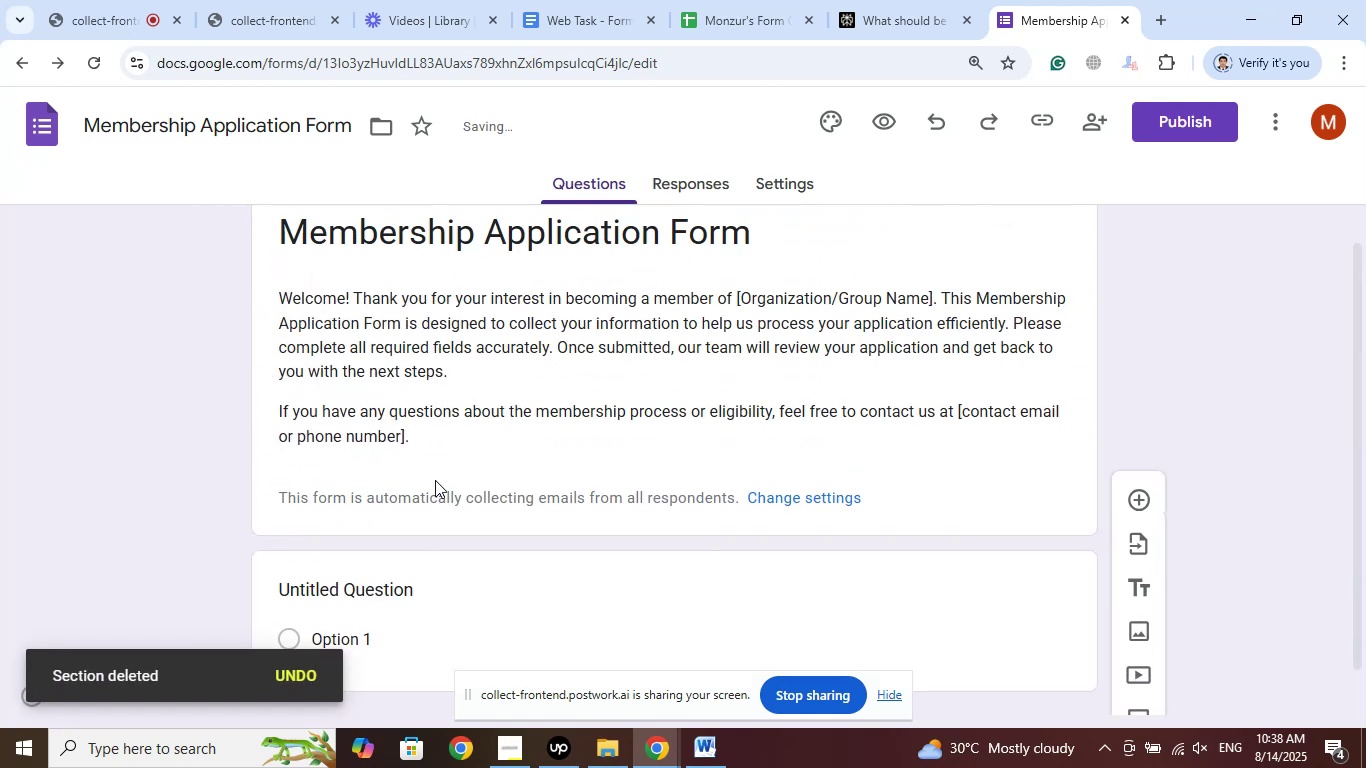 
scroll: coordinate [660, 485], scroll_direction: down, amount: 4.0
 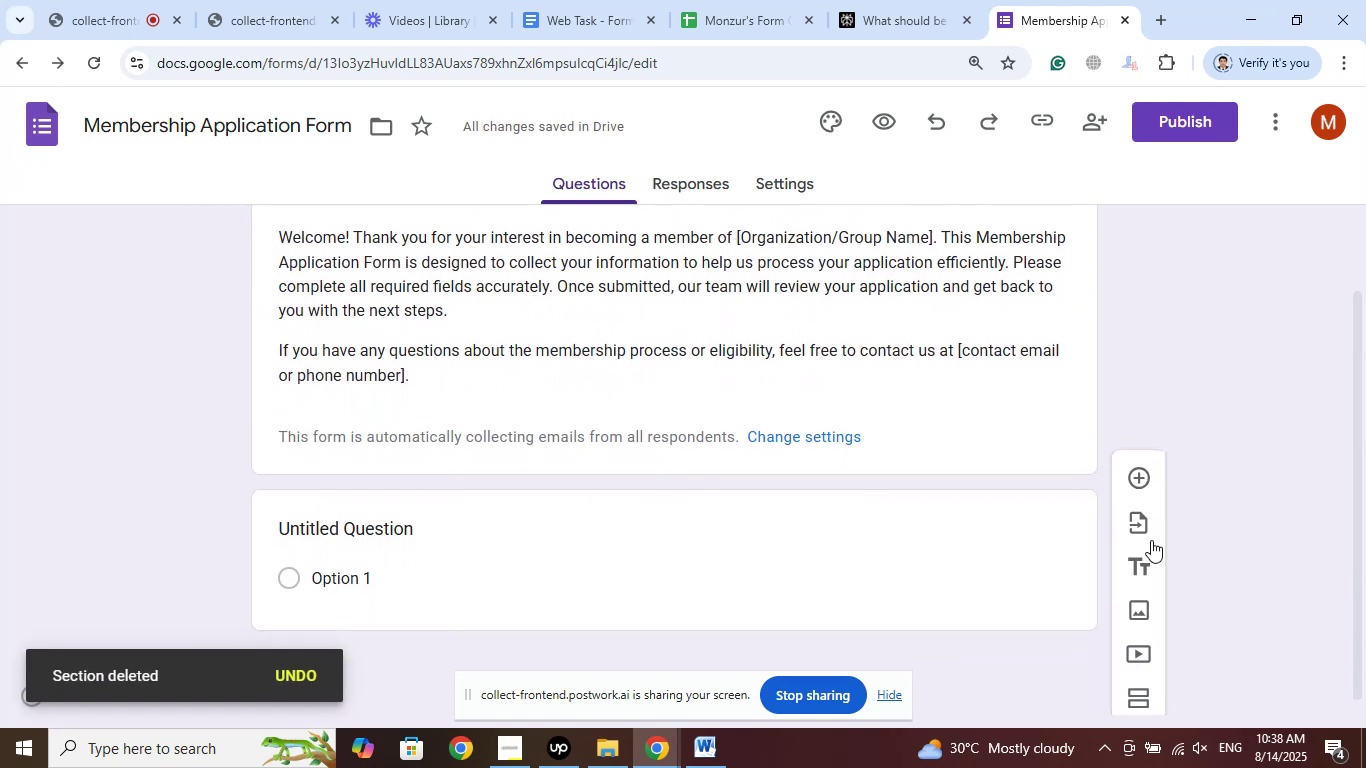 
mouse_move([1145, 583])
 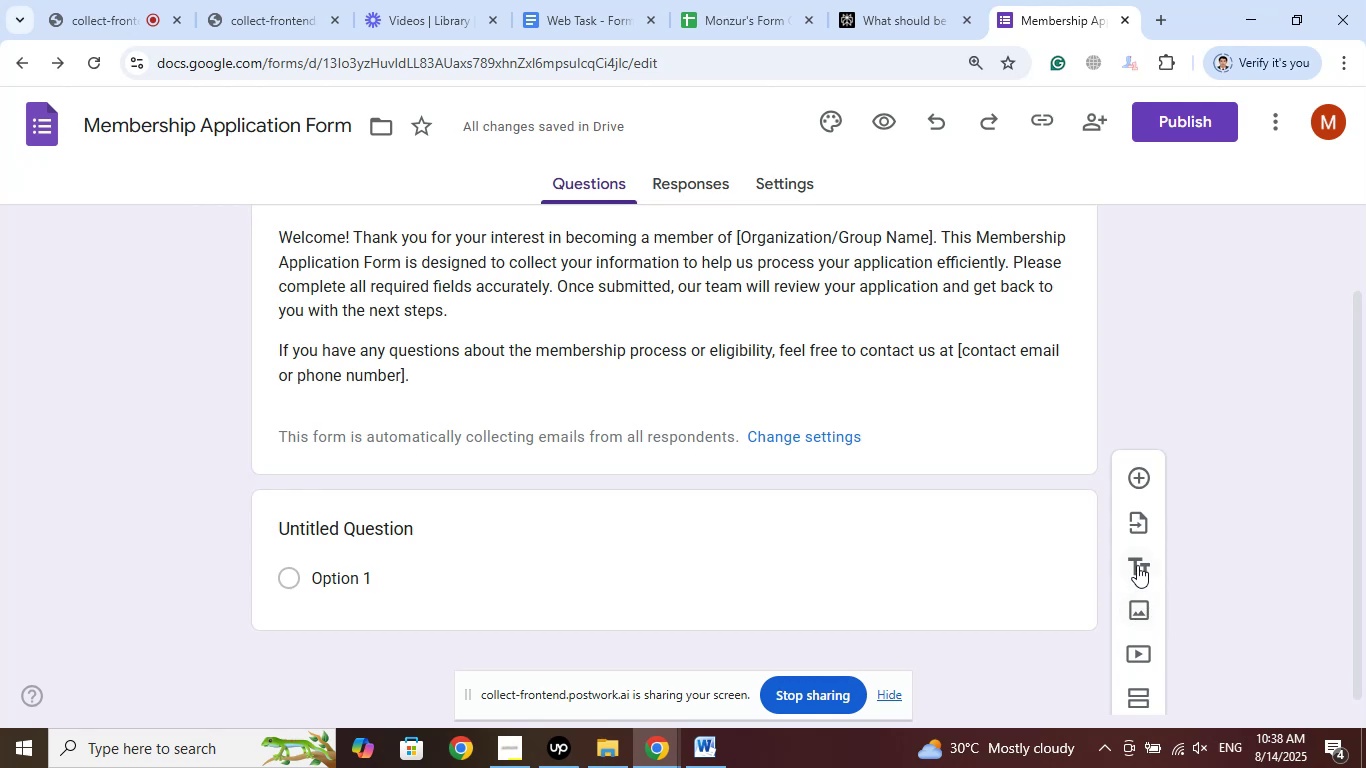 
wait(5.94)
 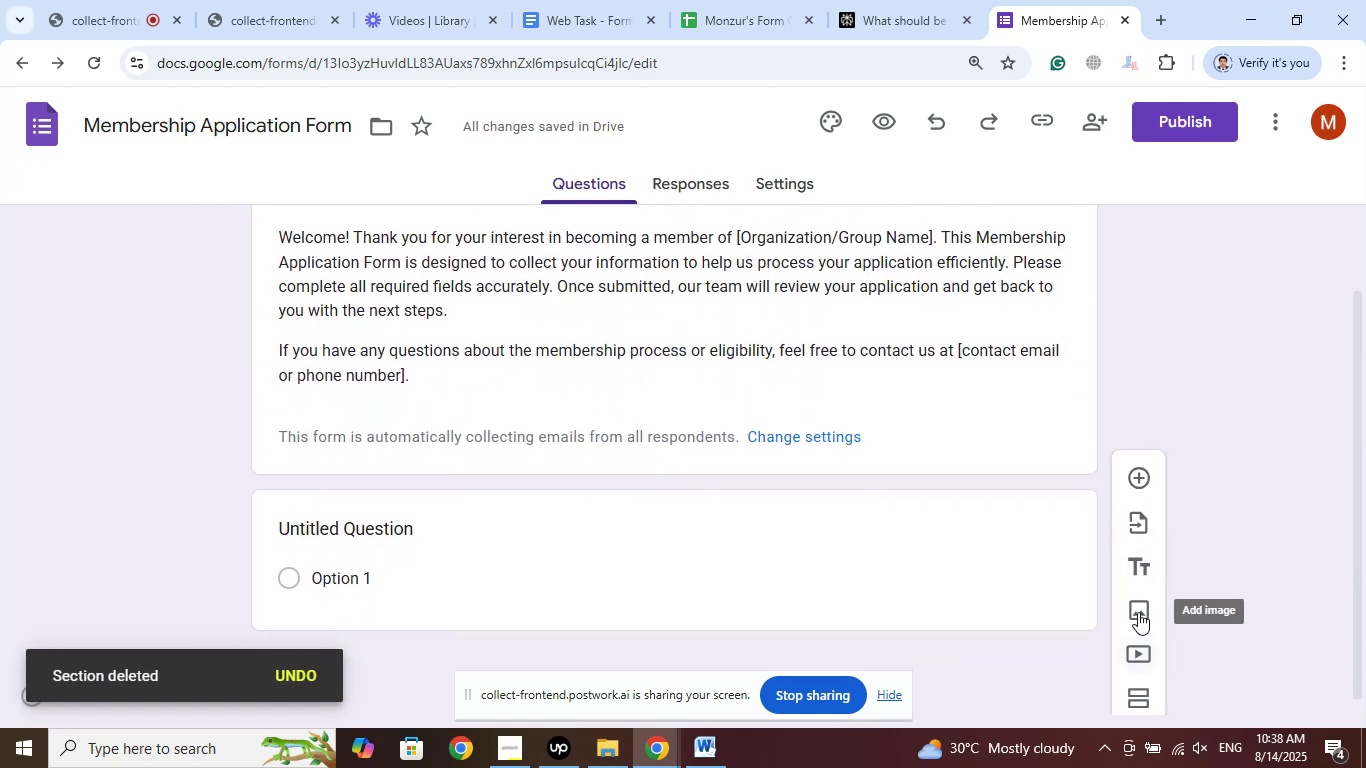 
left_click([1137, 553])
 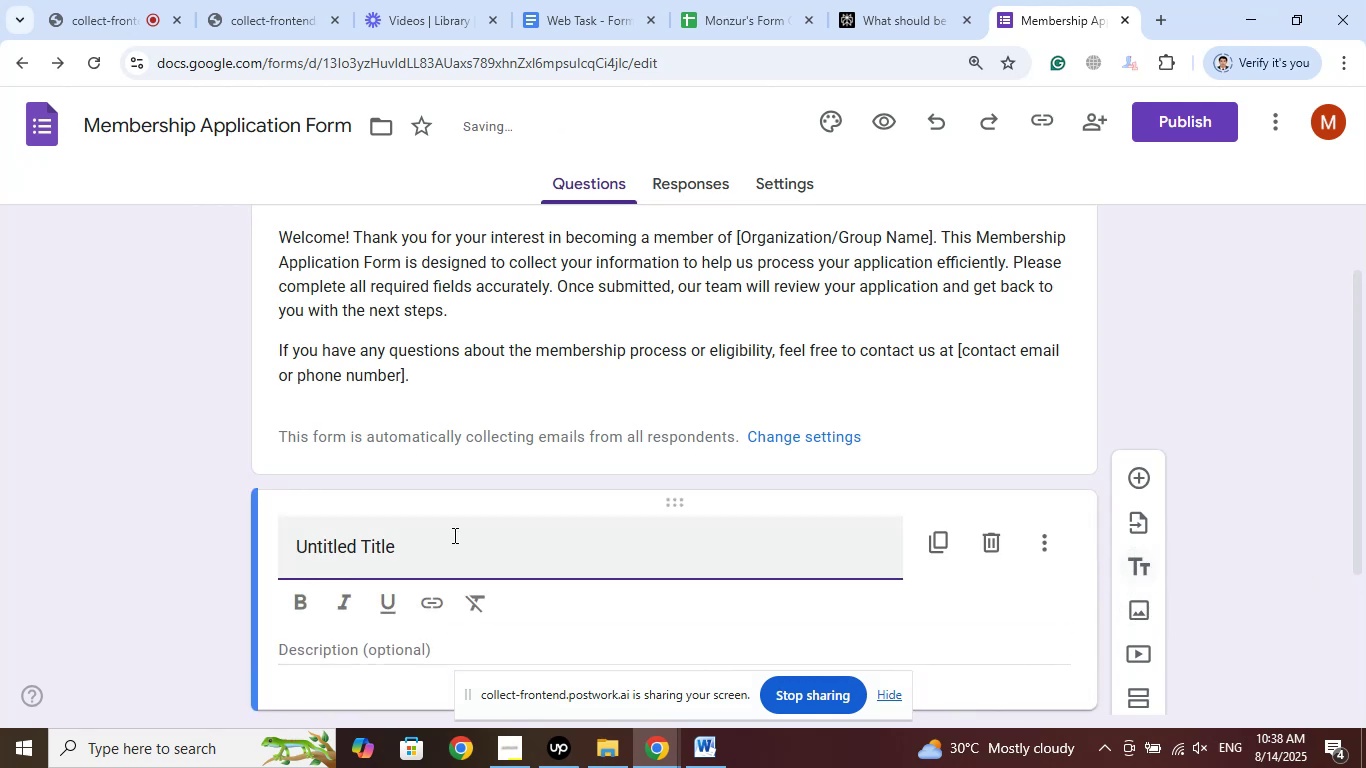 
scroll: coordinate [283, 466], scroll_direction: down, amount: 2.0
 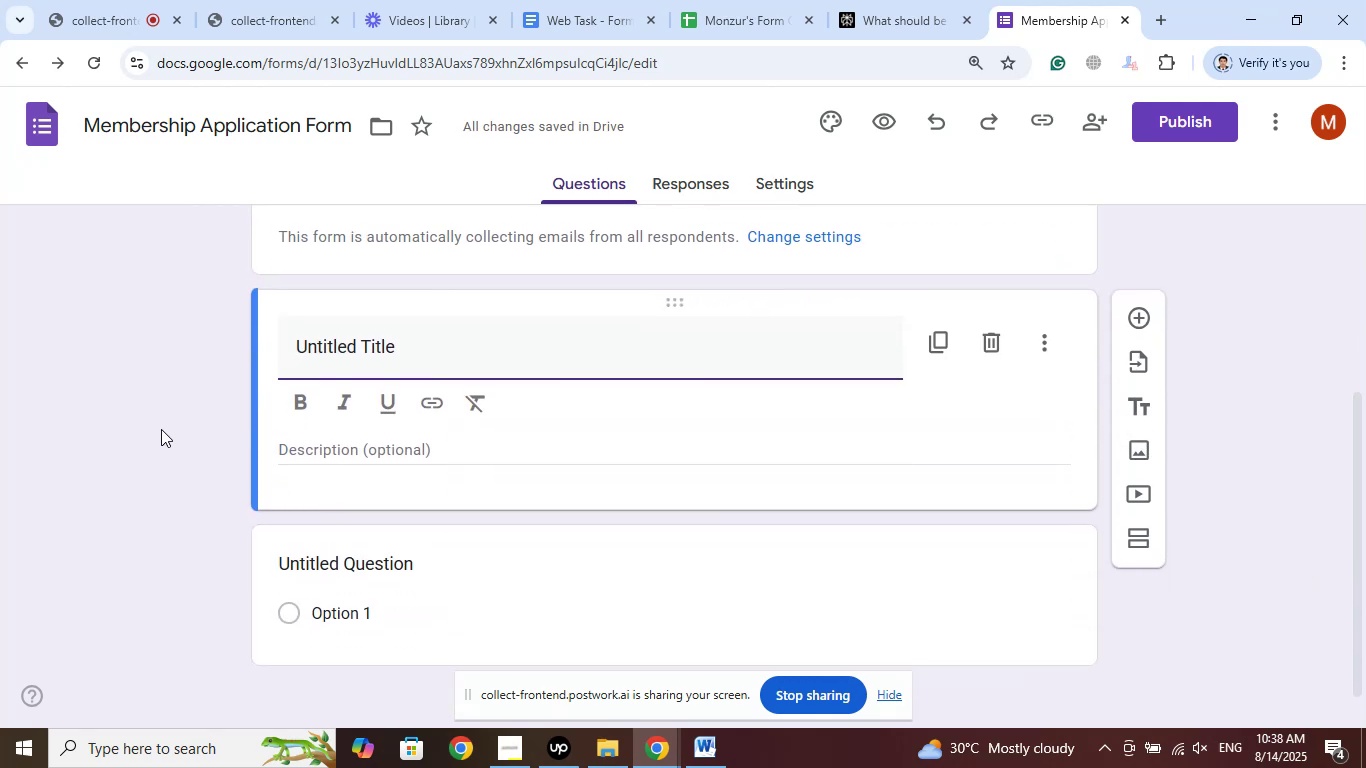 
wait(6.54)
 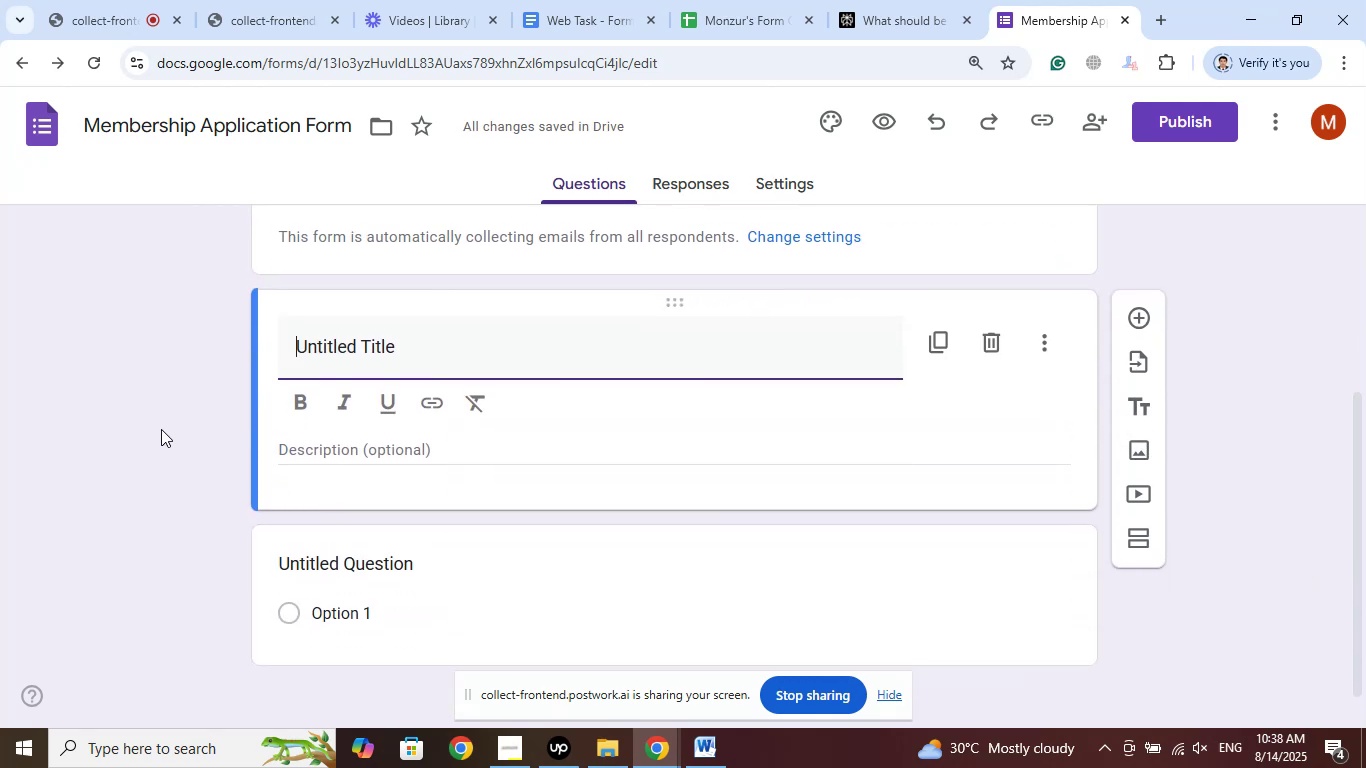 
scroll: coordinate [599, 405], scroll_direction: up, amount: 2.0
 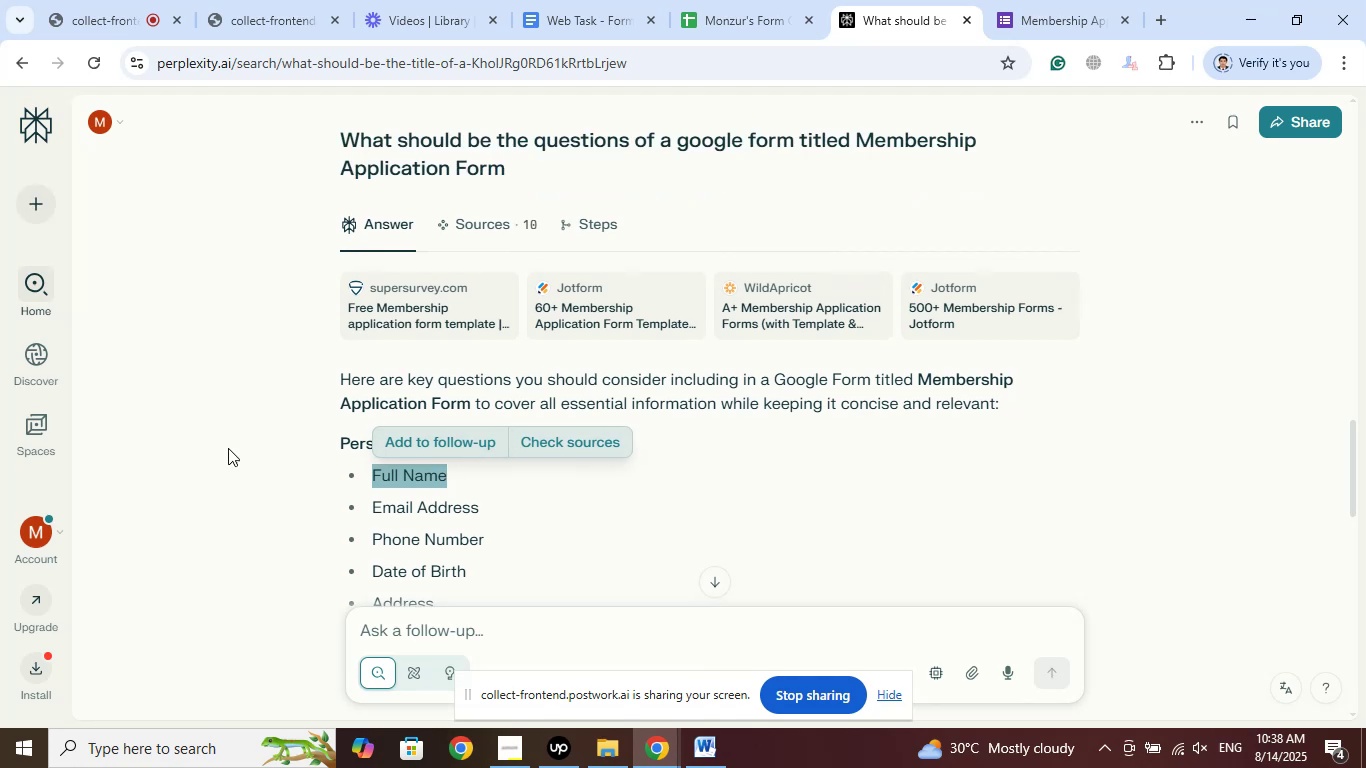 
left_click([191, 433])
 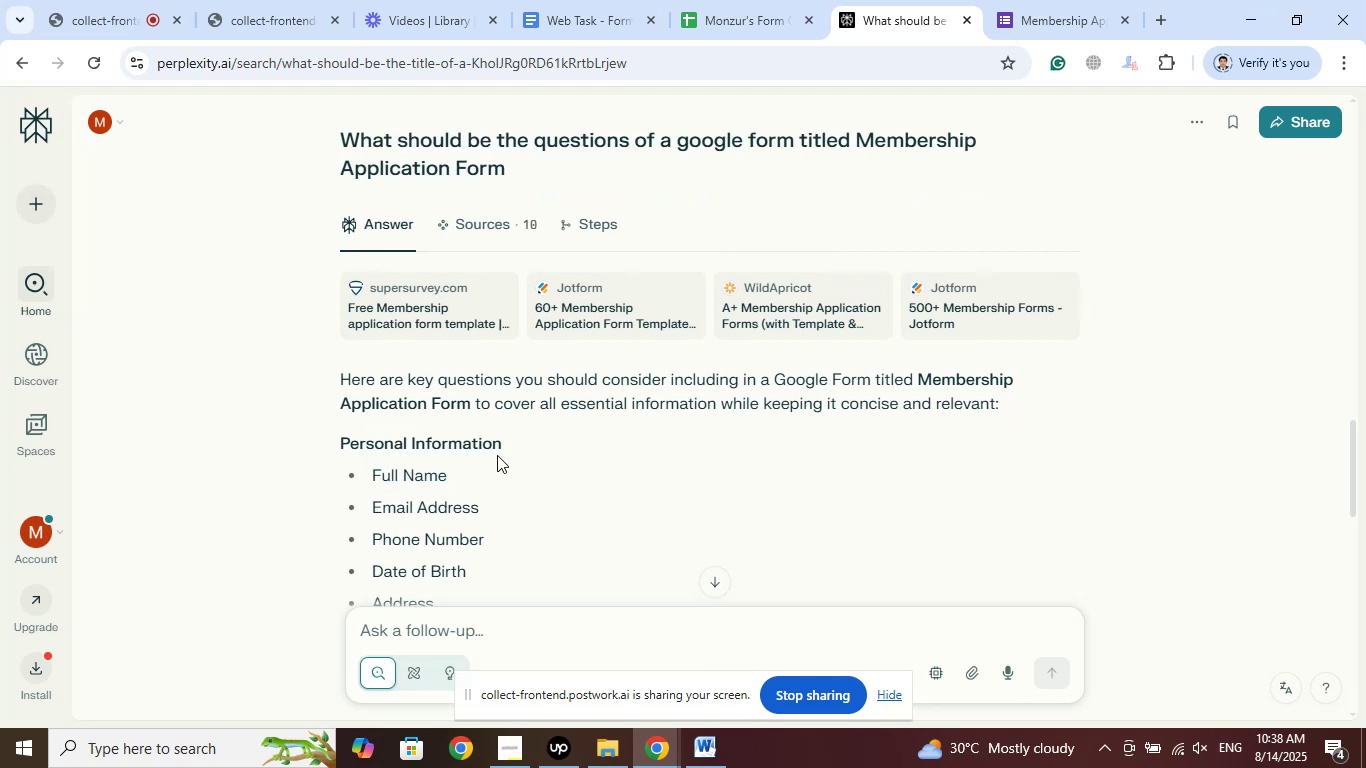 
left_click_drag(start_coordinate=[503, 446], to_coordinate=[342, 444])
 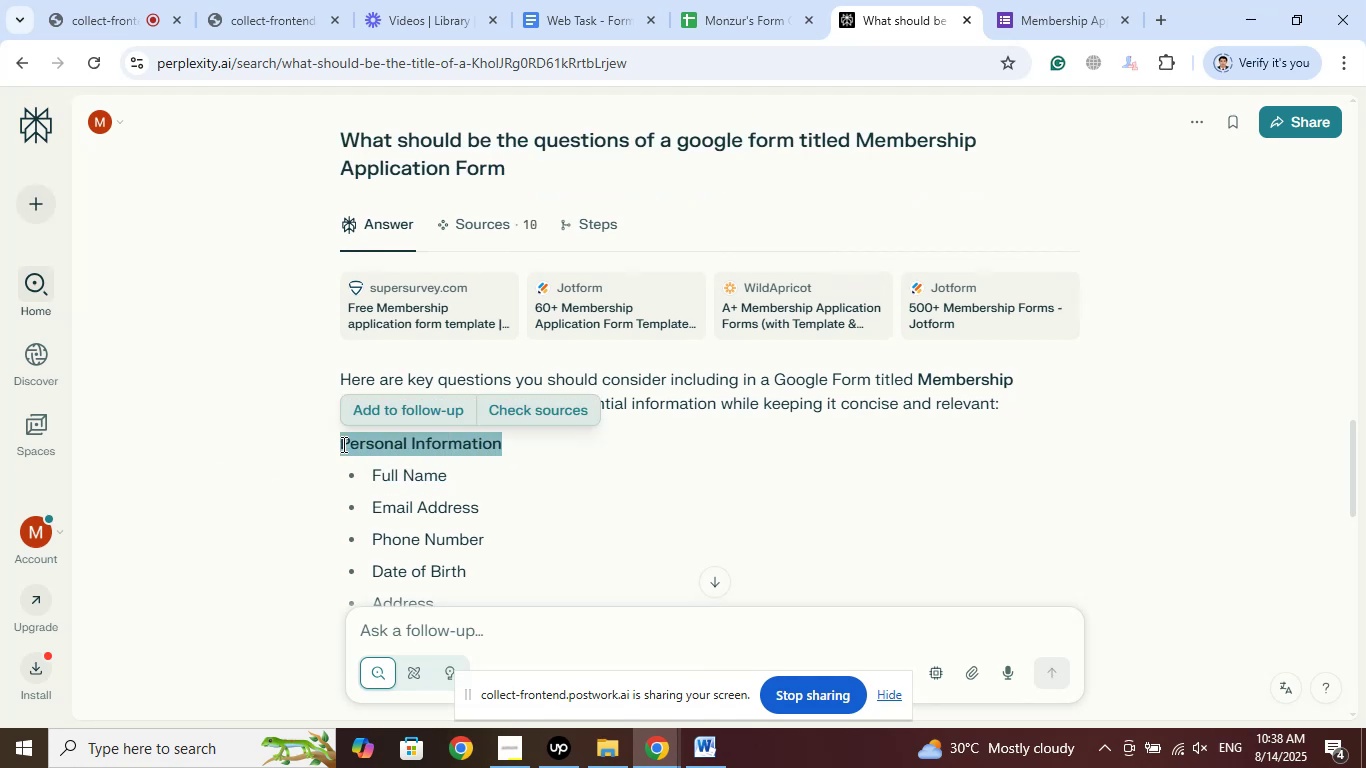 
right_click([342, 444])
 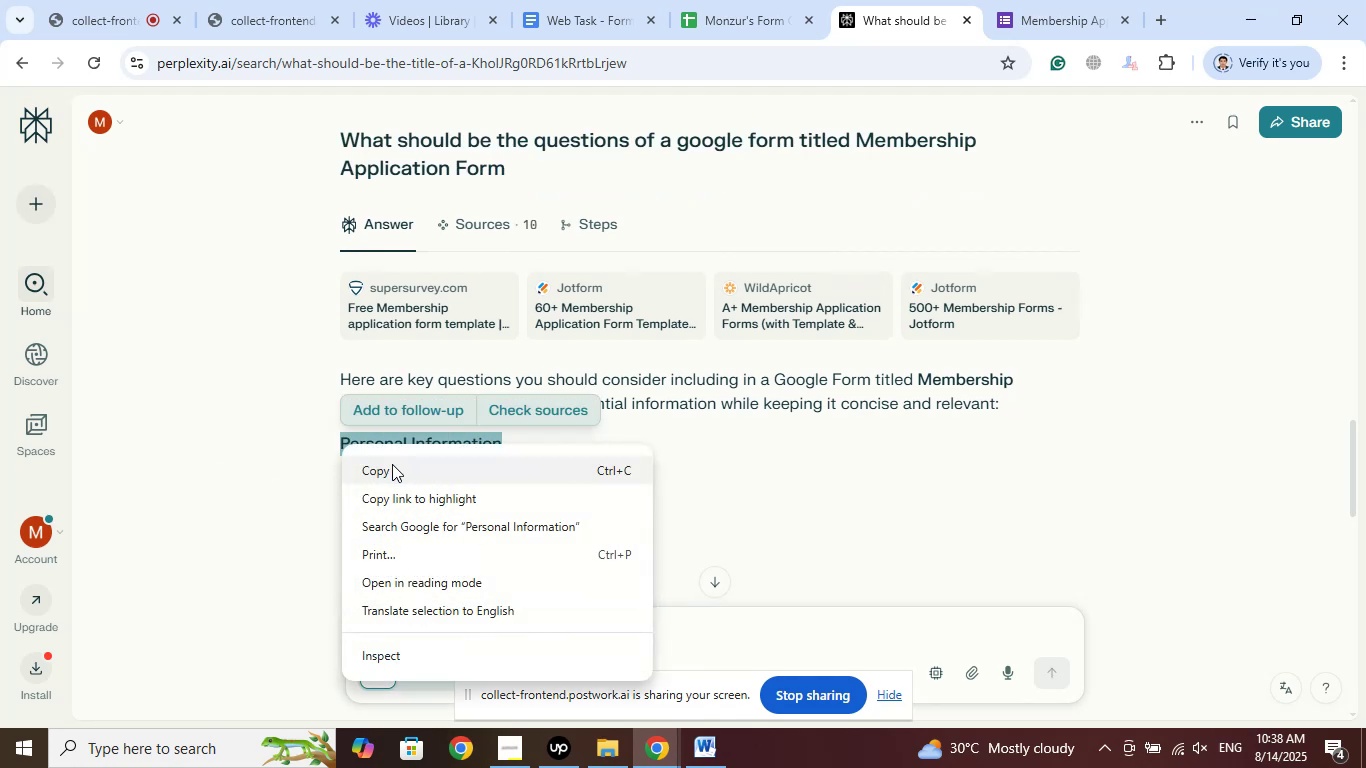 
left_click([392, 467])
 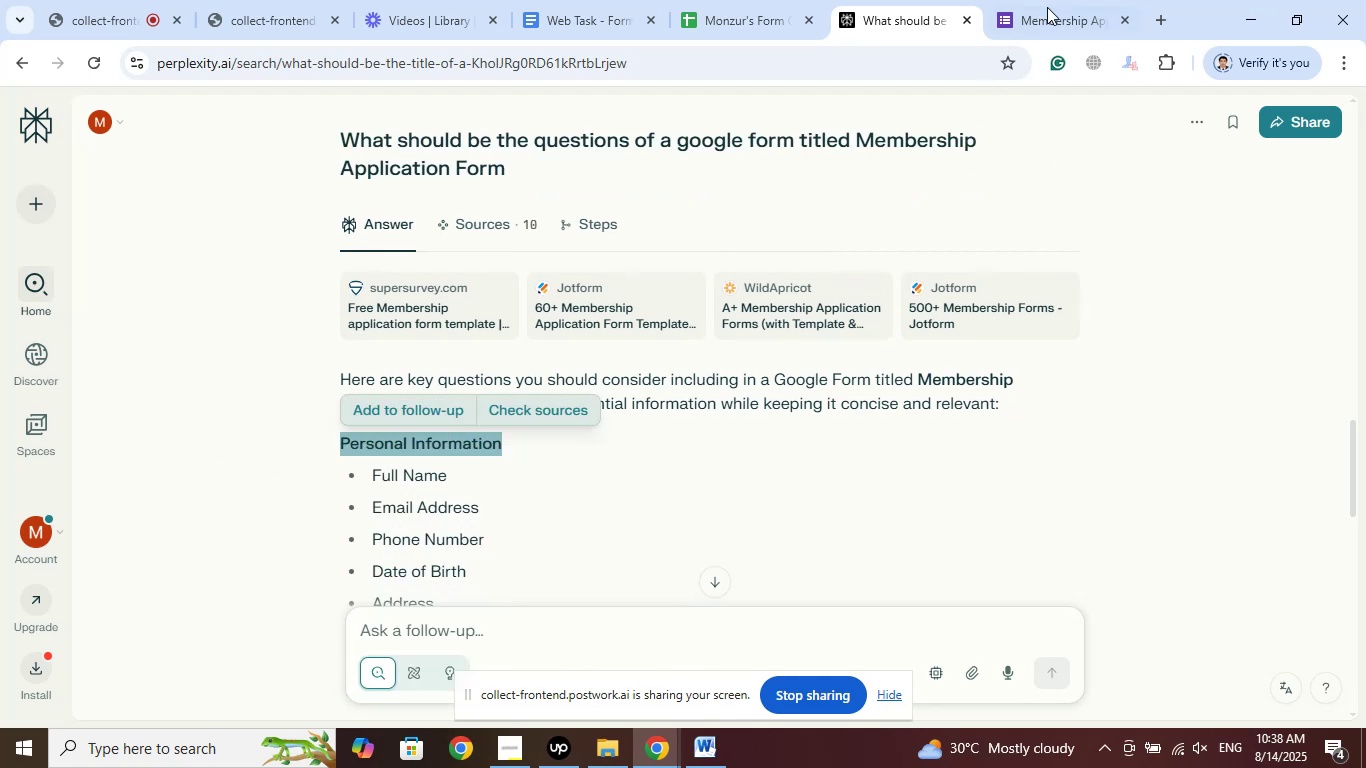 
left_click([1053, 0])
 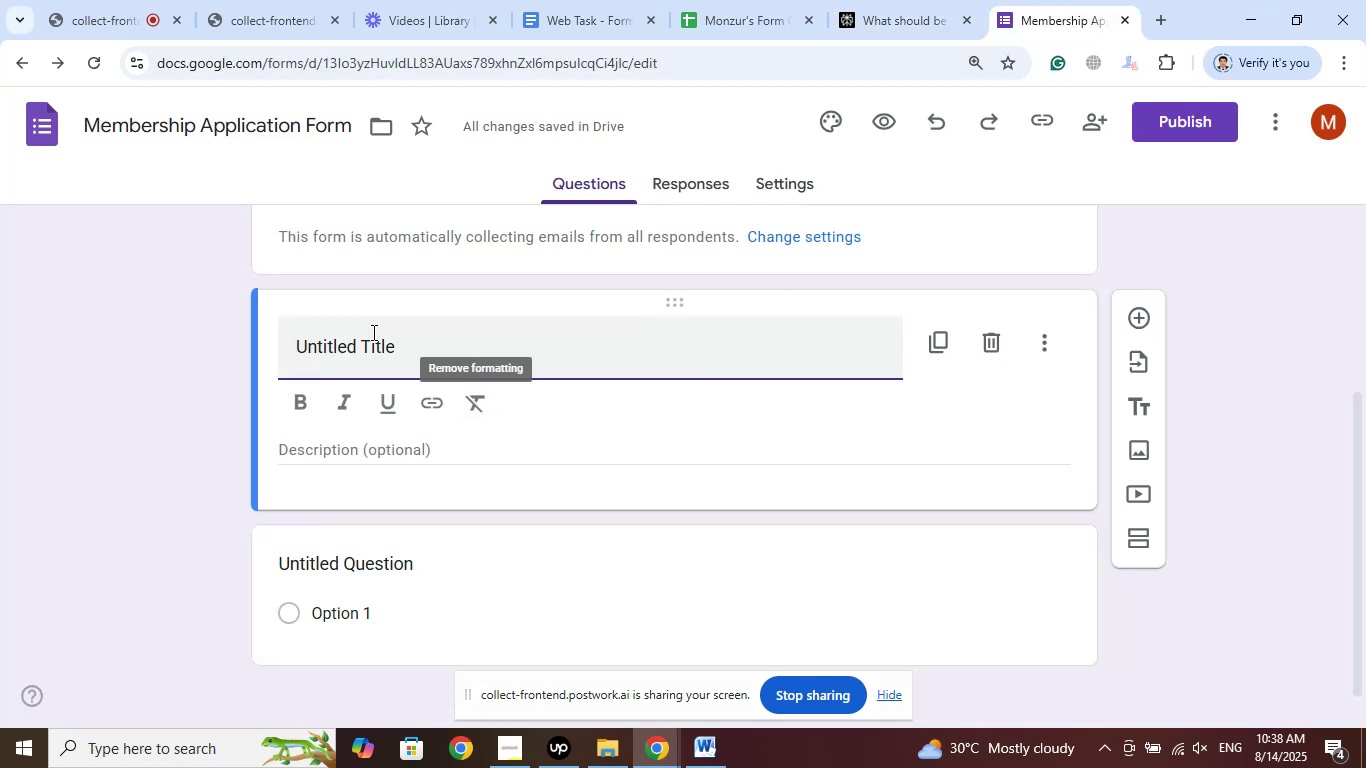 
right_click([351, 343])
 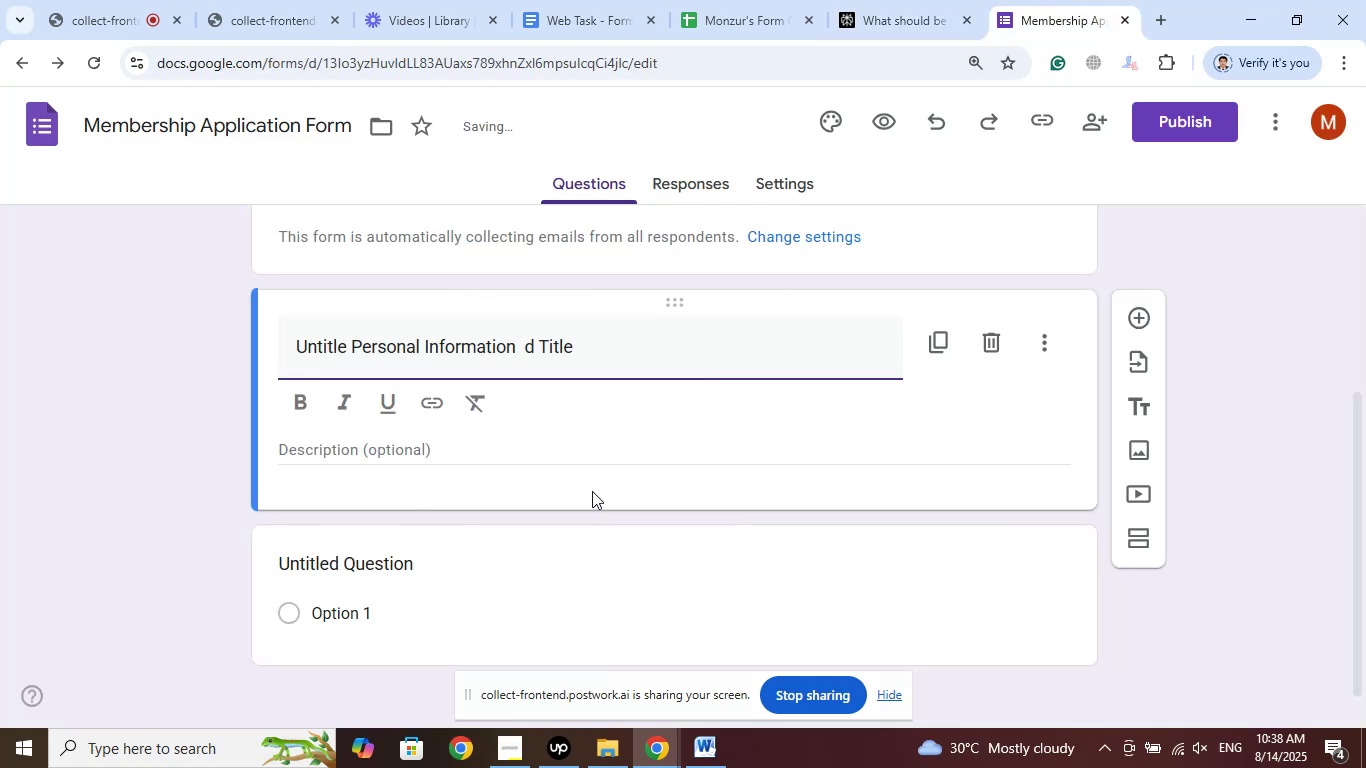 
left_click_drag(start_coordinate=[646, 341], to_coordinate=[514, 345])
 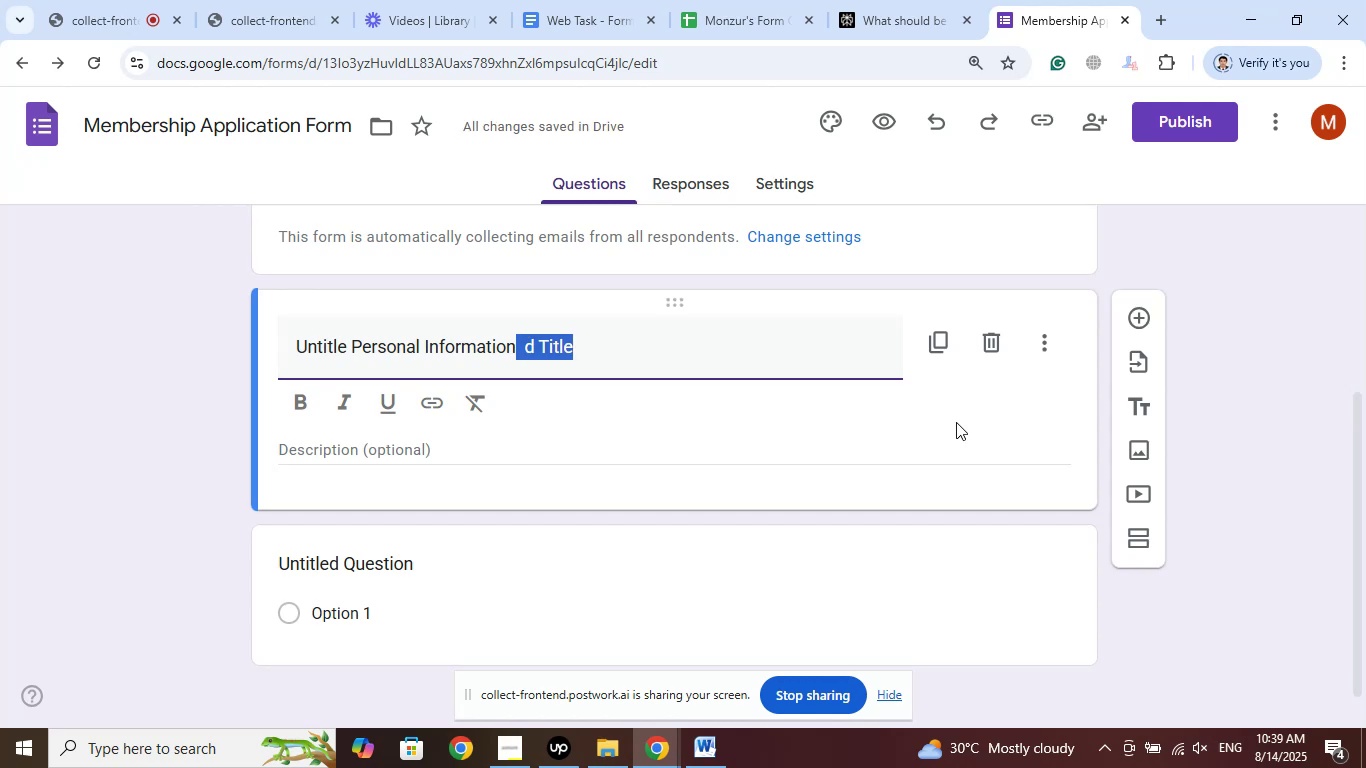 
key(Delete)
 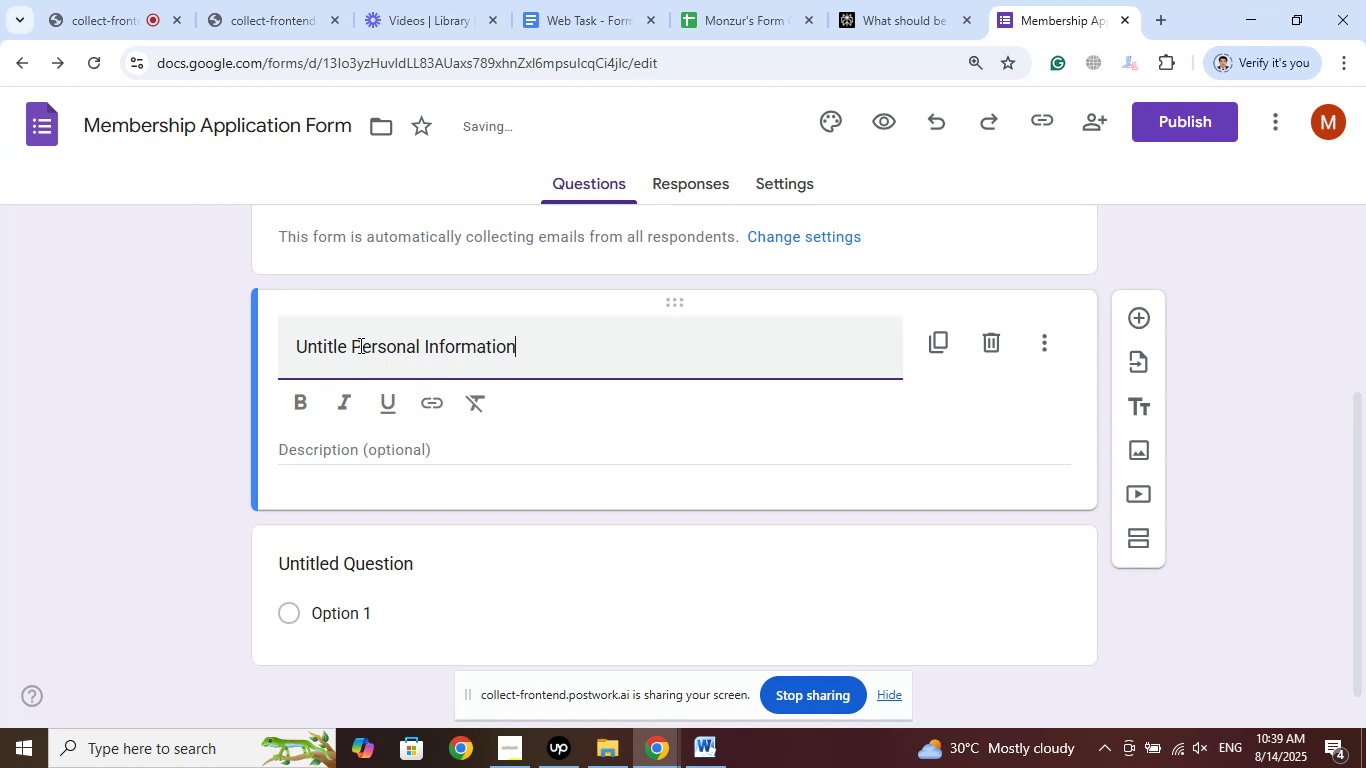 
left_click_drag(start_coordinate=[350, 346], to_coordinate=[116, 352])
 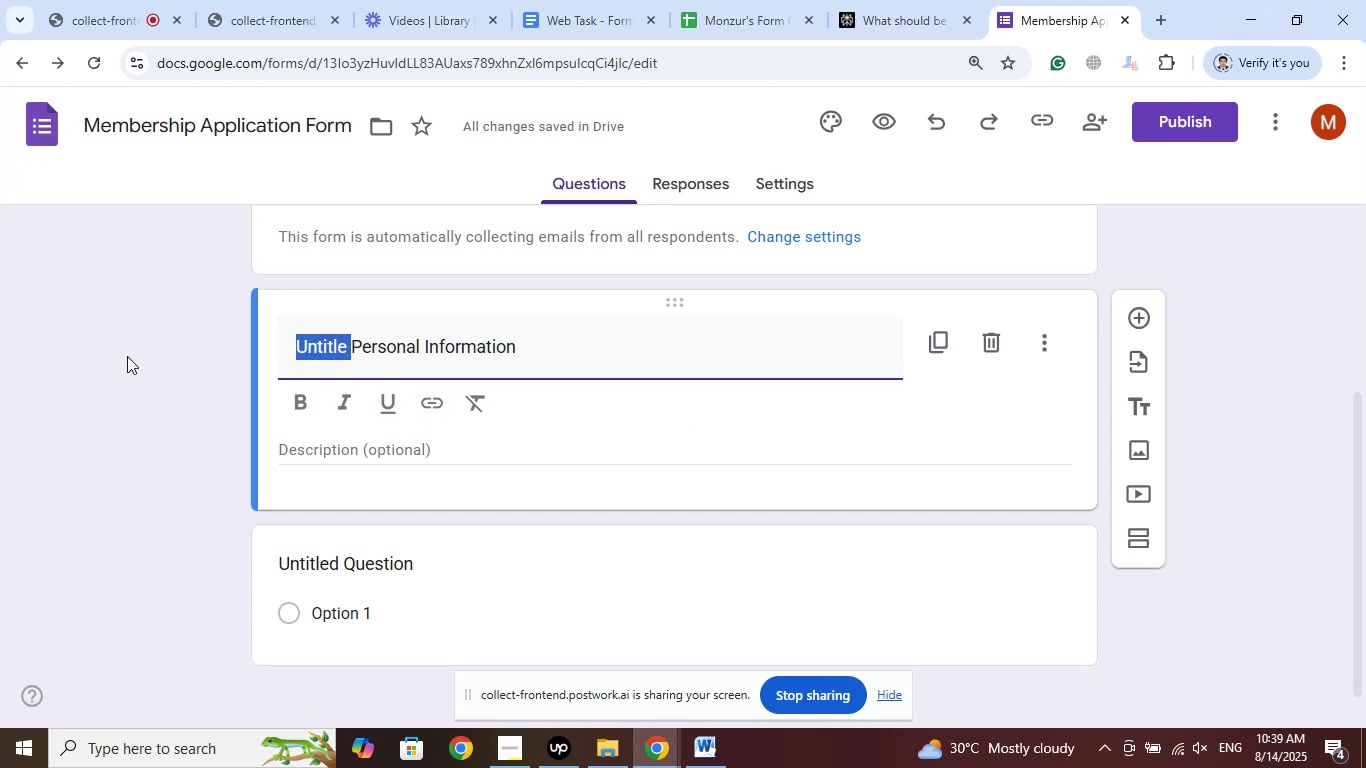 
key(Delete)
 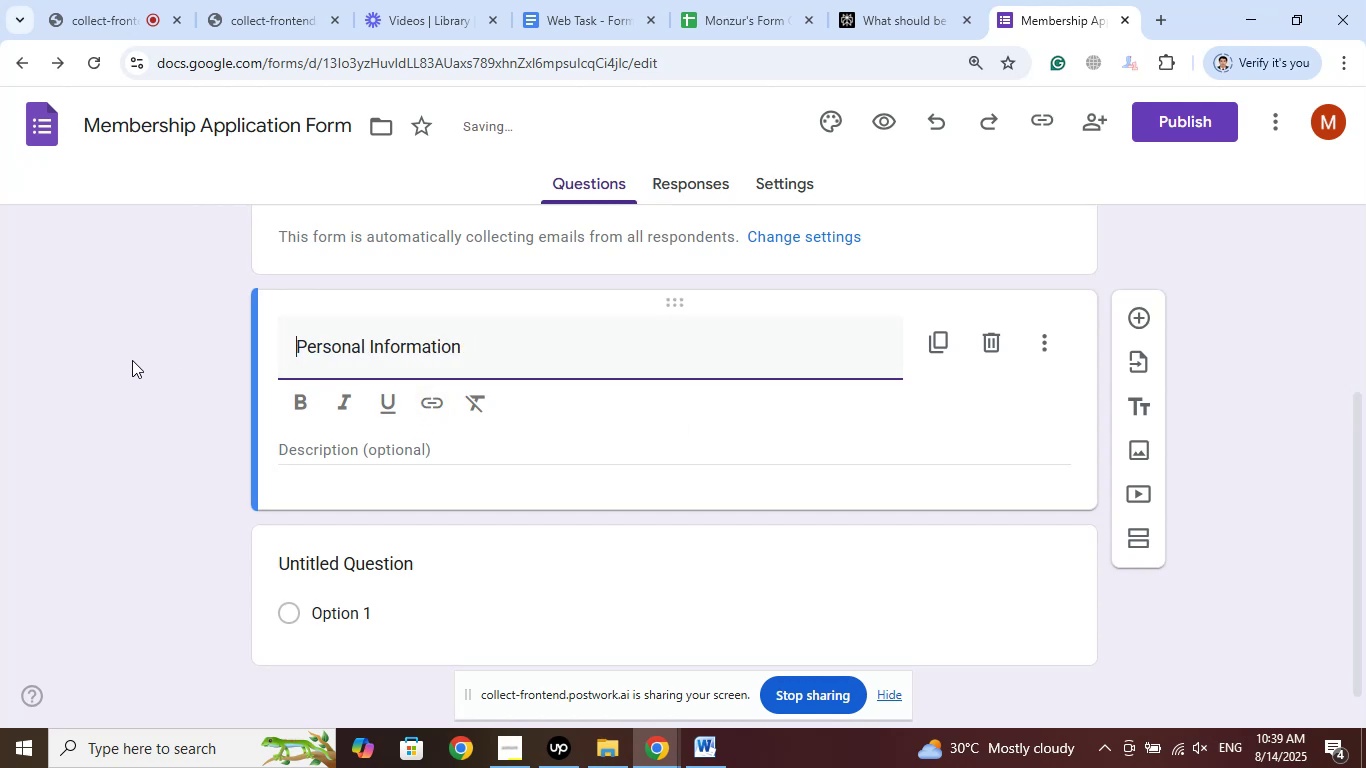 
left_click([175, 357])
 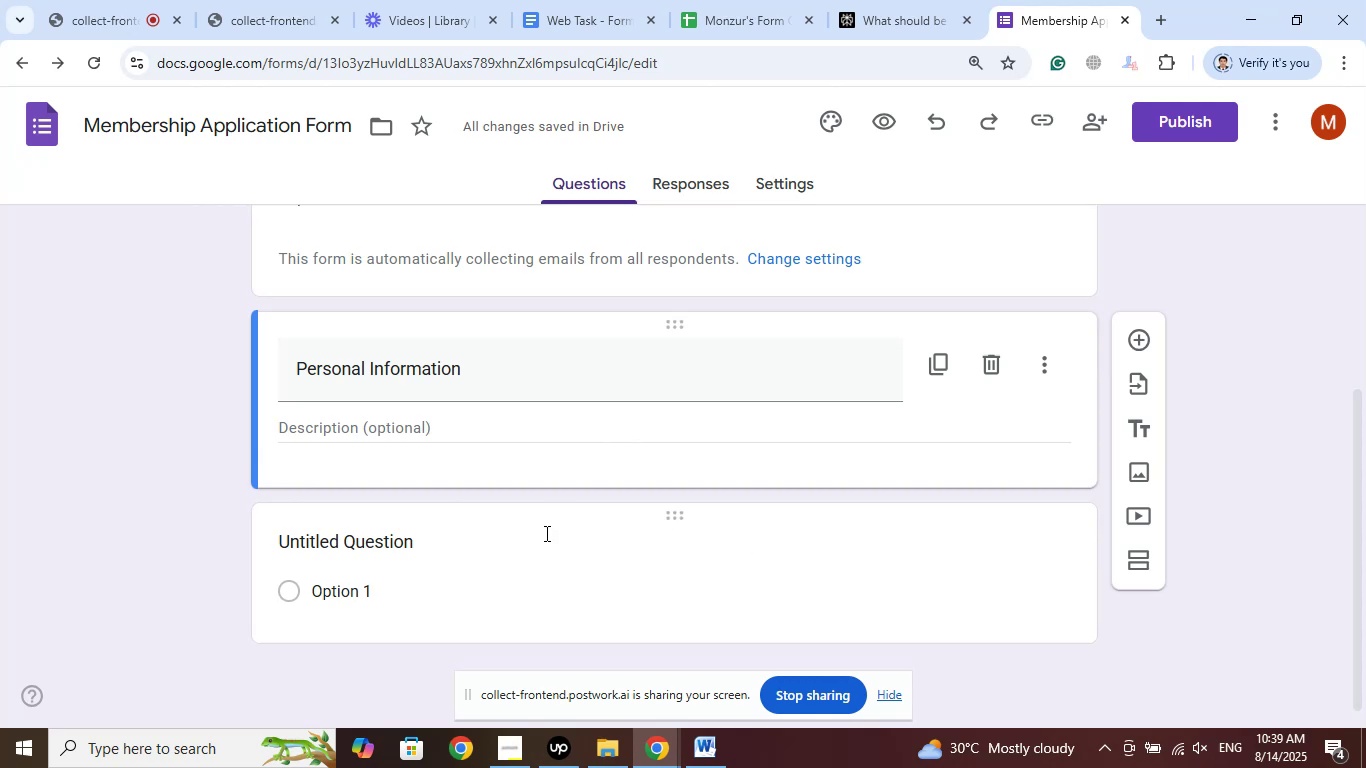 
wait(17.67)
 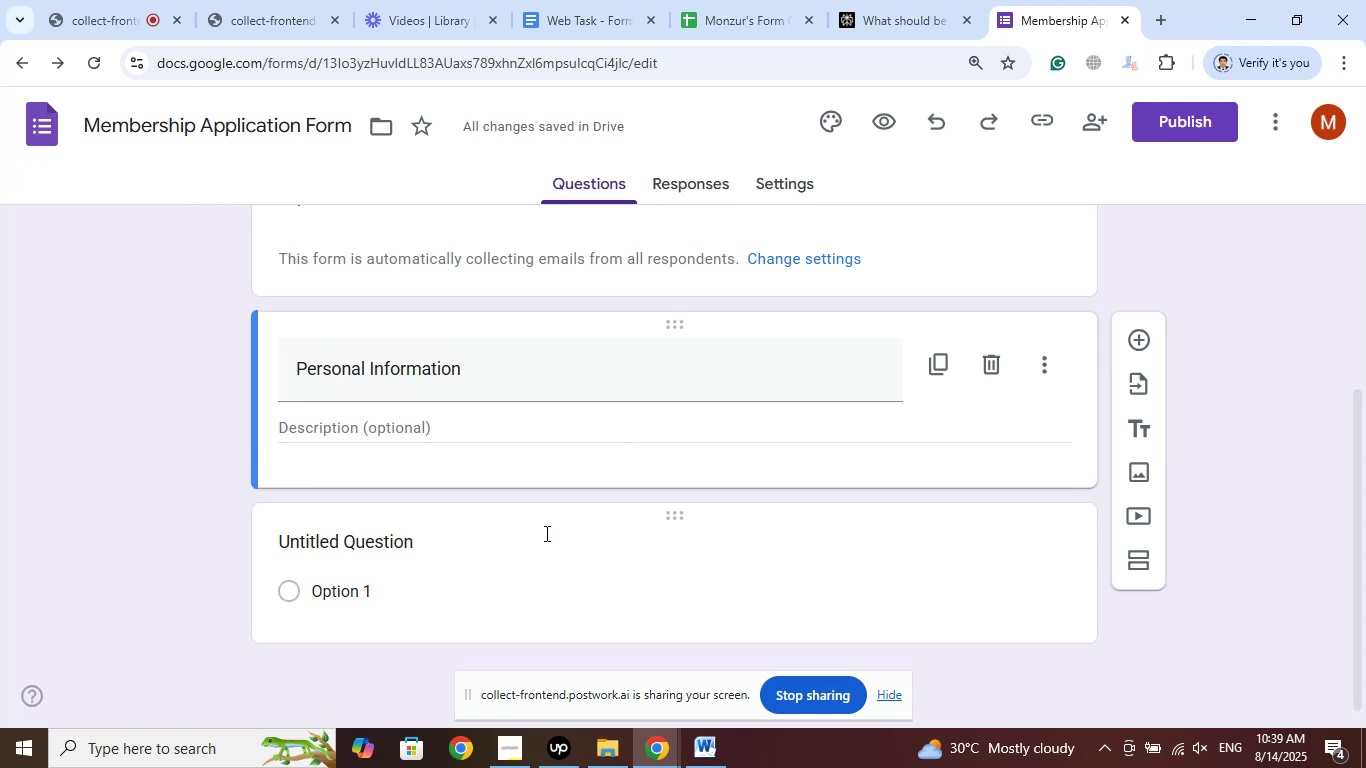 
left_click([909, 0])
 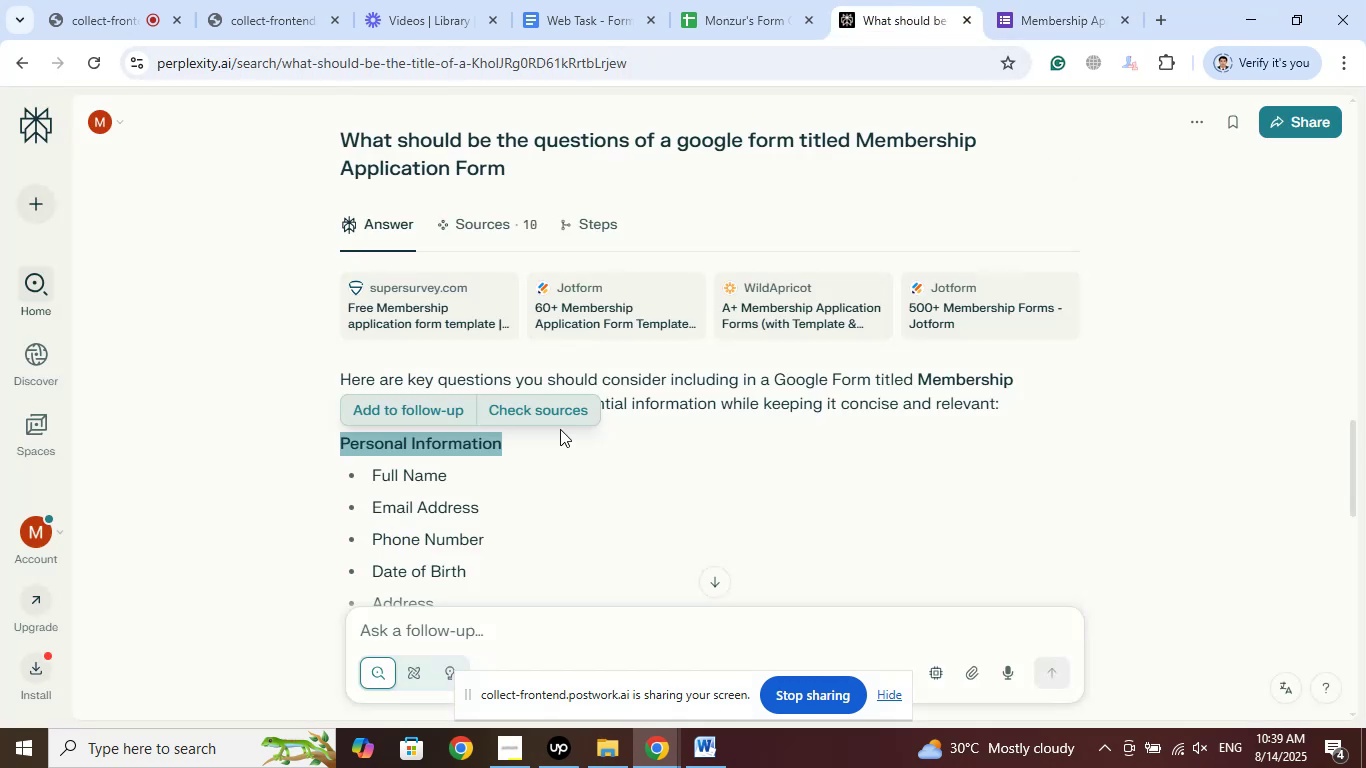 
scroll: coordinate [529, 470], scroll_direction: down, amount: 2.0
 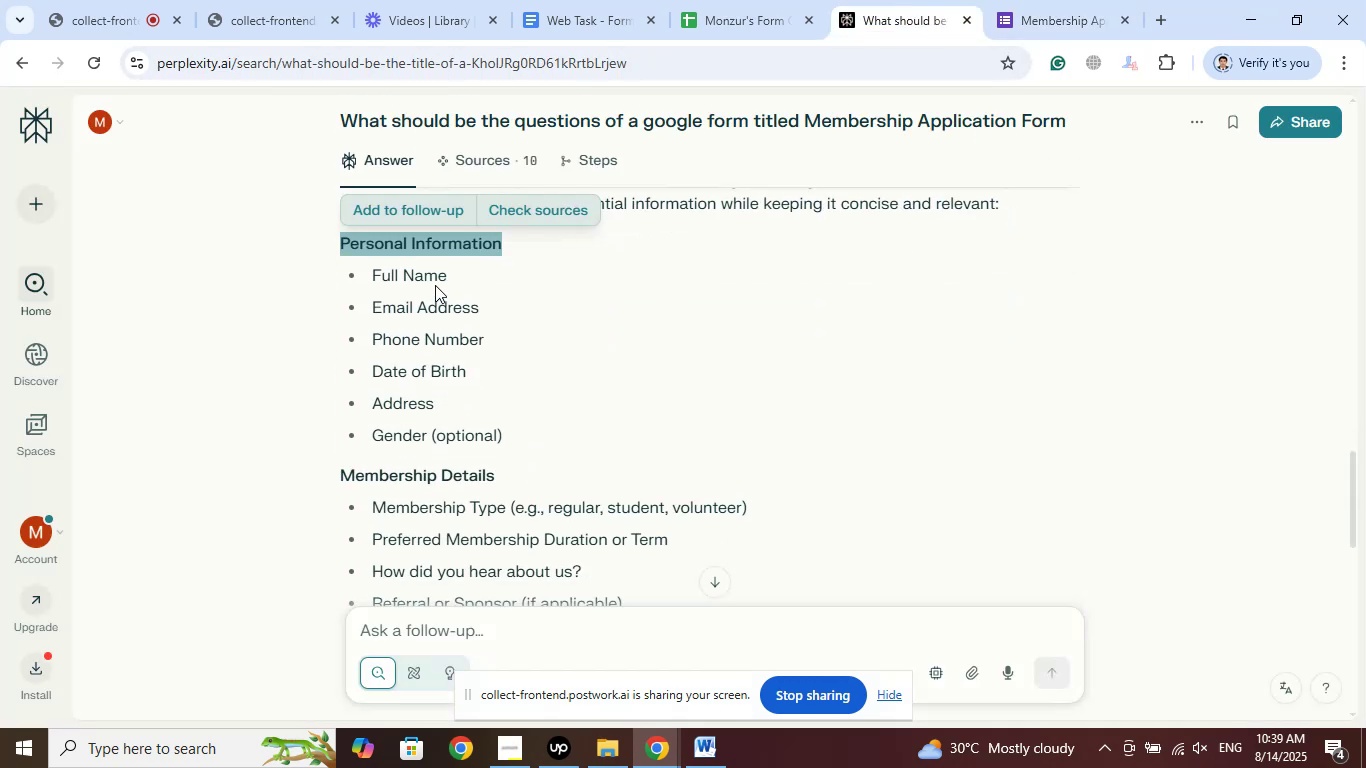 
left_click_drag(start_coordinate=[456, 269], to_coordinate=[372, 269])
 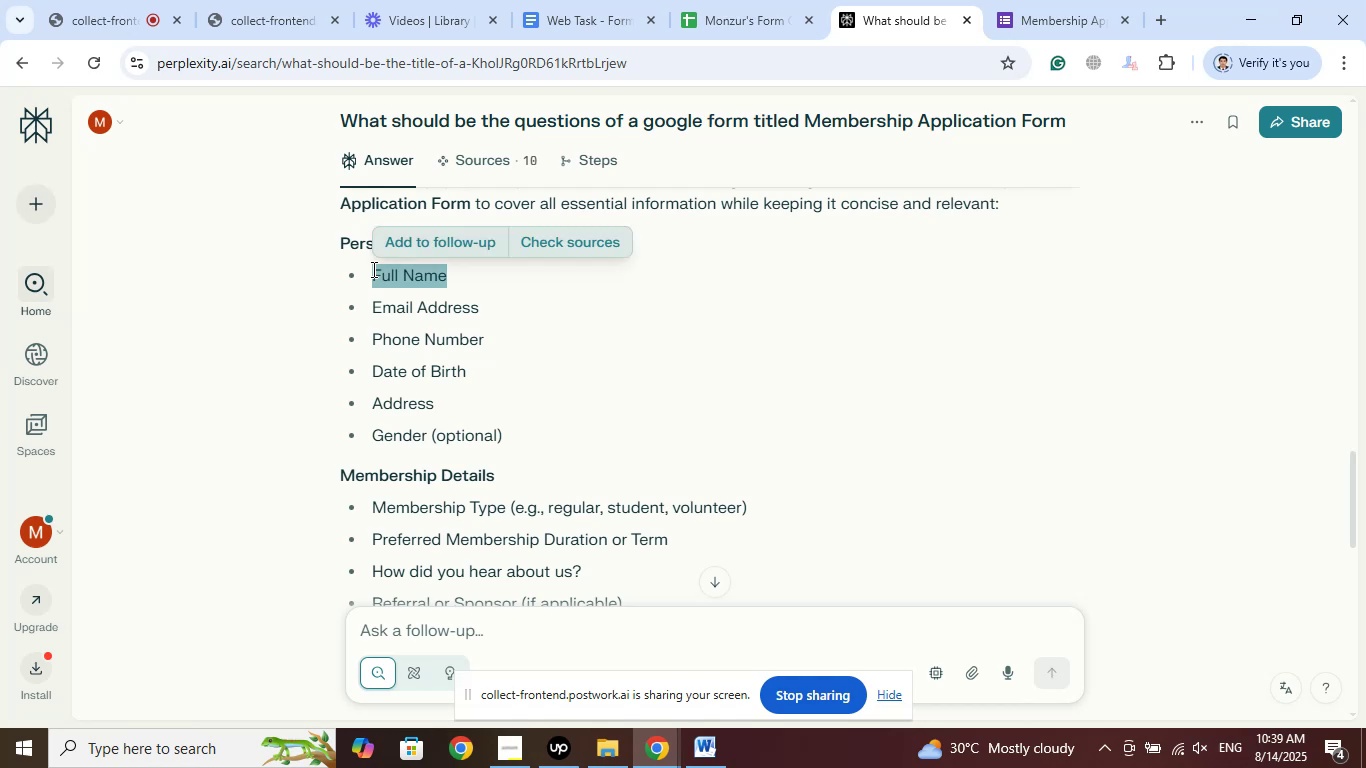 
right_click([372, 269])
 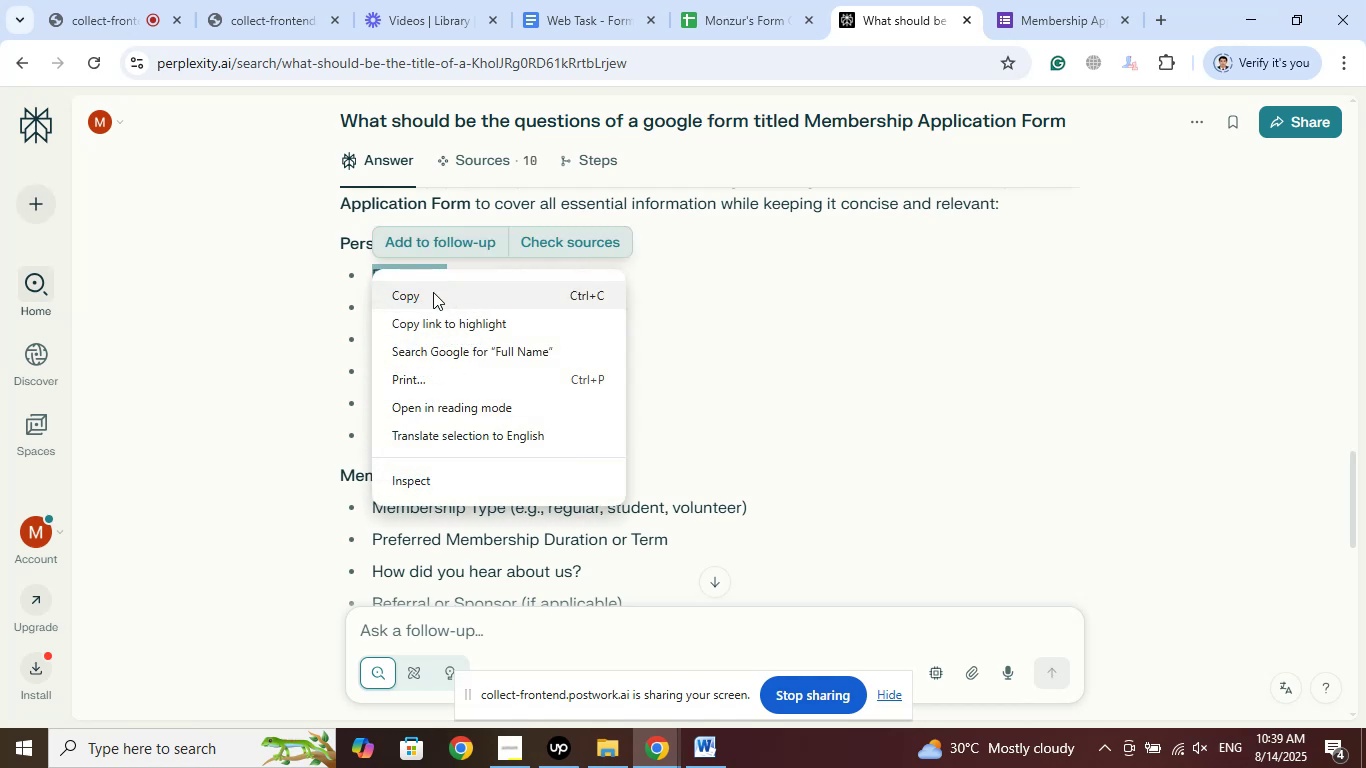 
left_click([433, 292])
 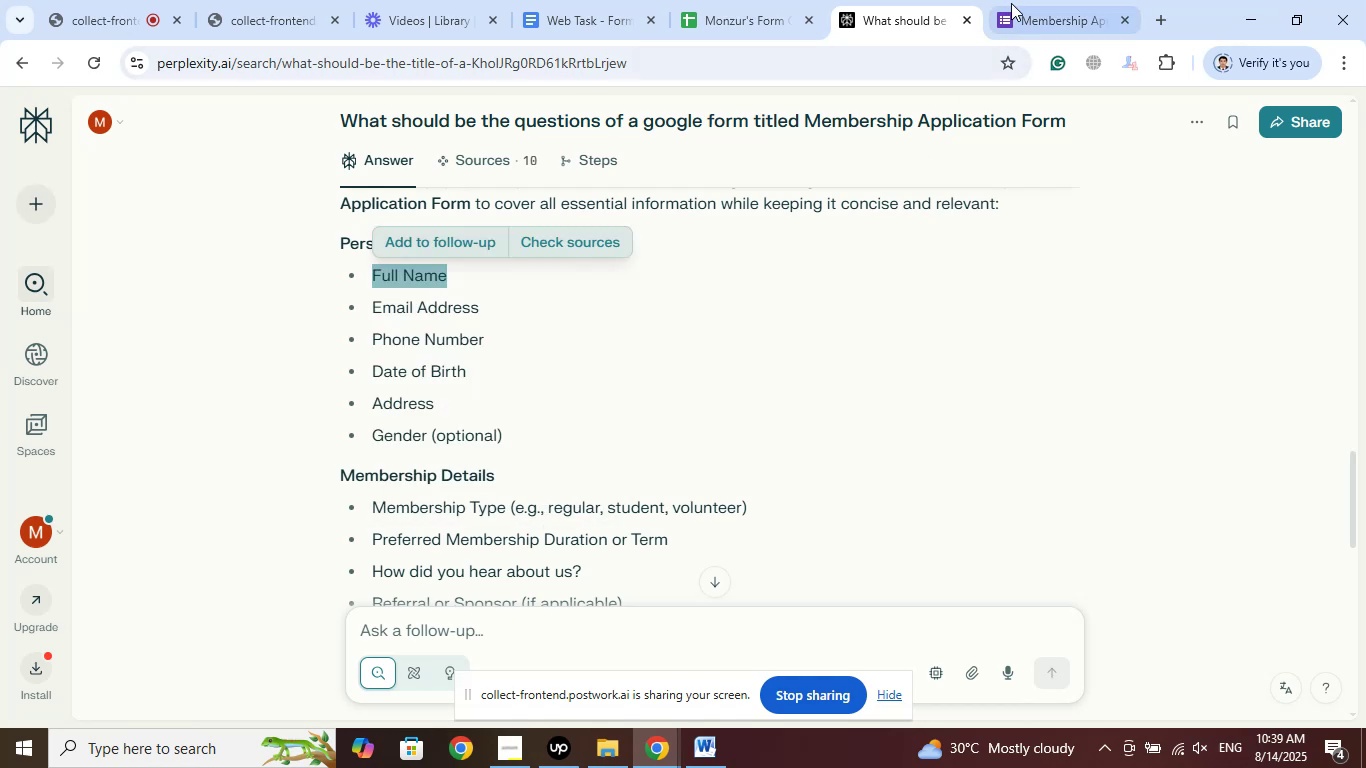 
left_click([1013, 2])
 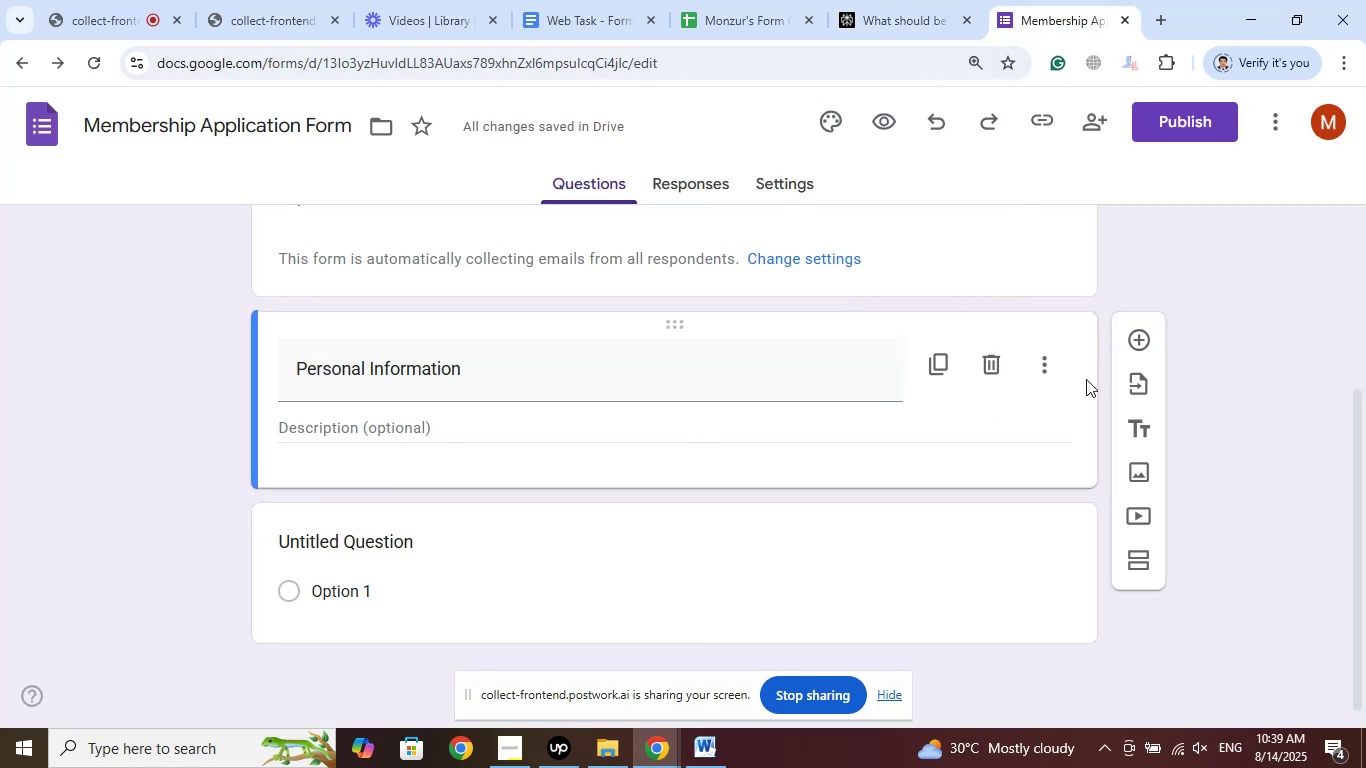 
left_click([1137, 332])
 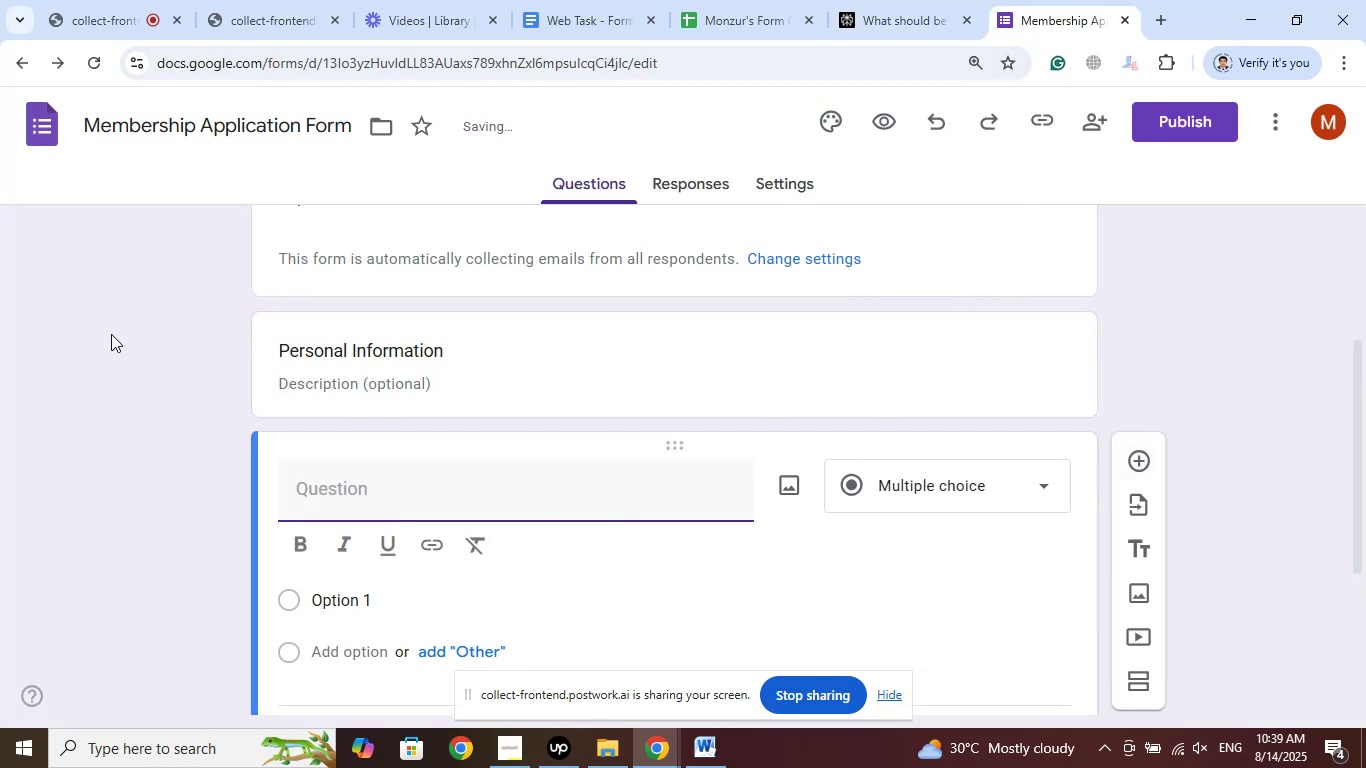 
scroll: coordinate [111, 334], scroll_direction: down, amount: 3.0
 